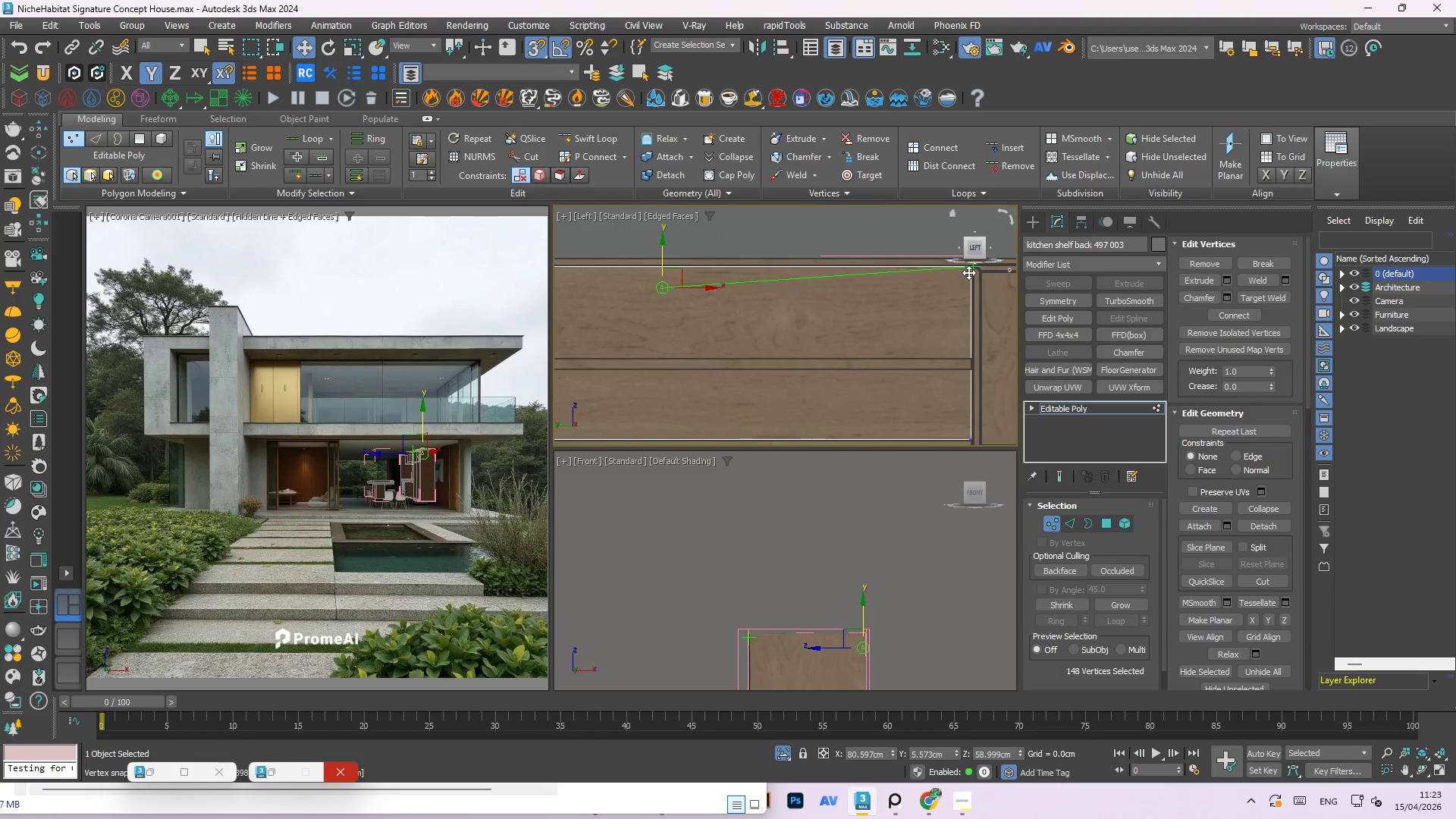 
scroll: coordinate [880, 296], scroll_direction: up, amount: 11.0
 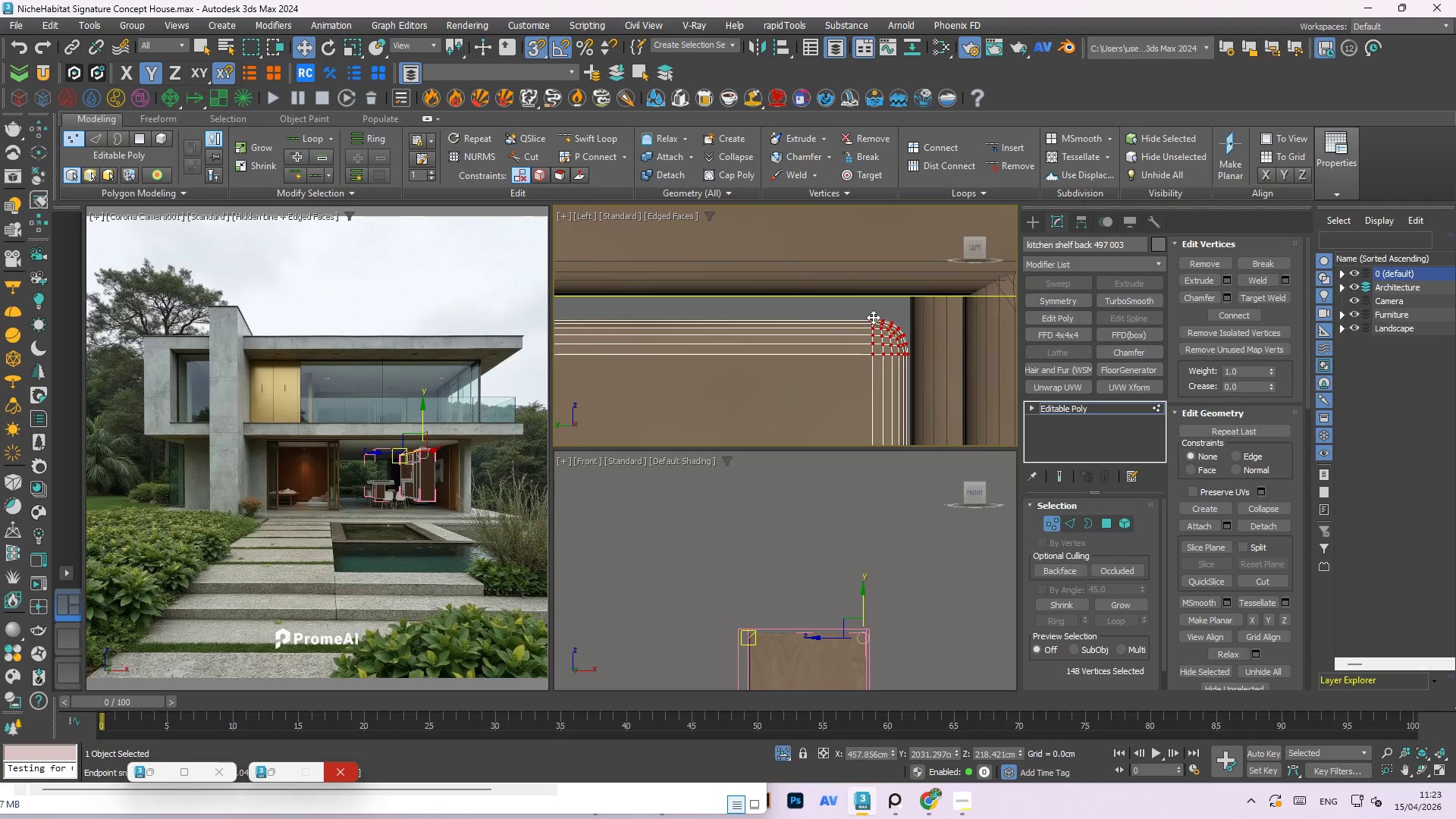 
left_click_drag(start_coordinate=[872, 317], to_coordinate=[901, 272])
 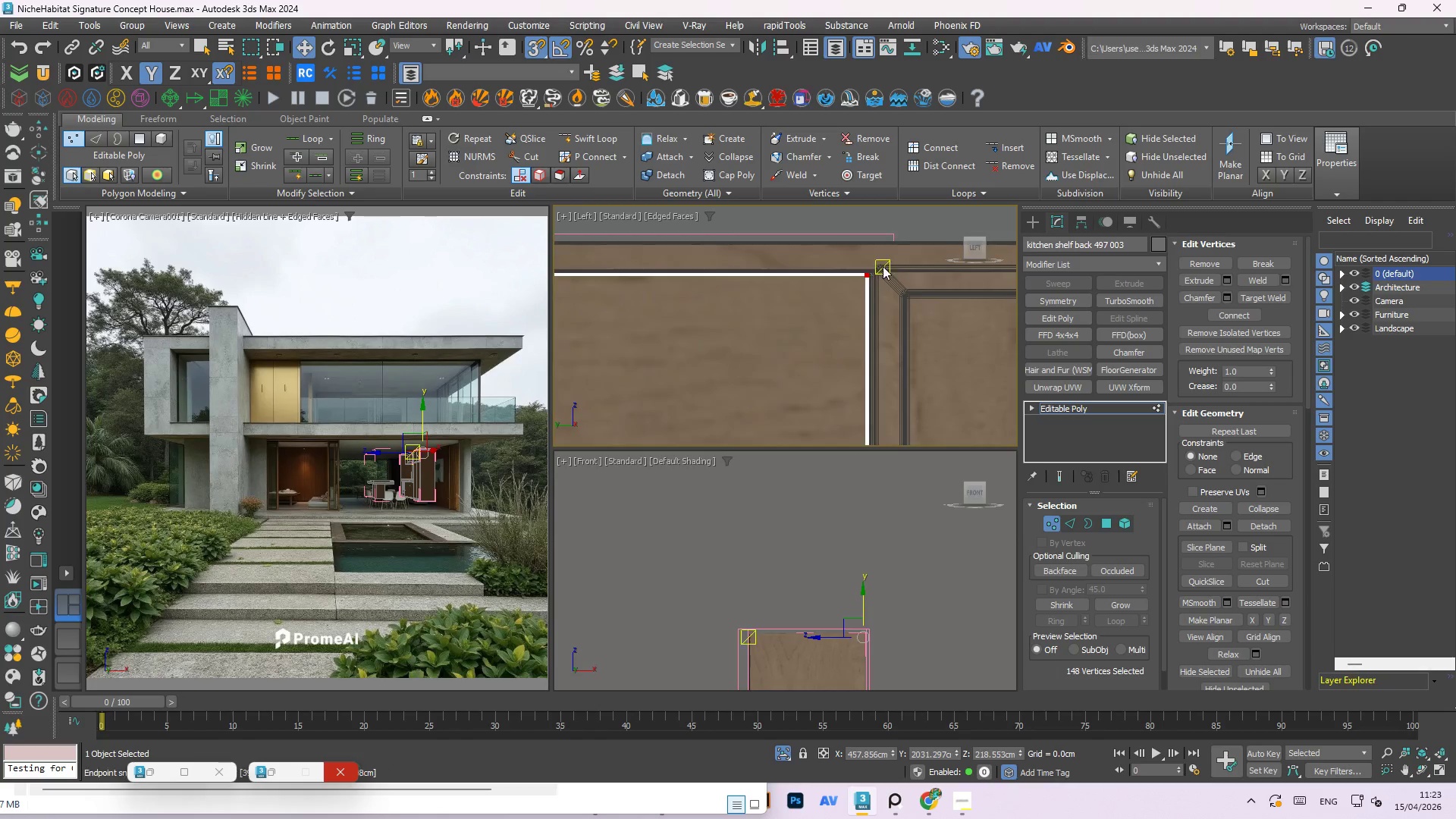 
scroll: coordinate [913, 282], scroll_direction: down, amount: 14.0
 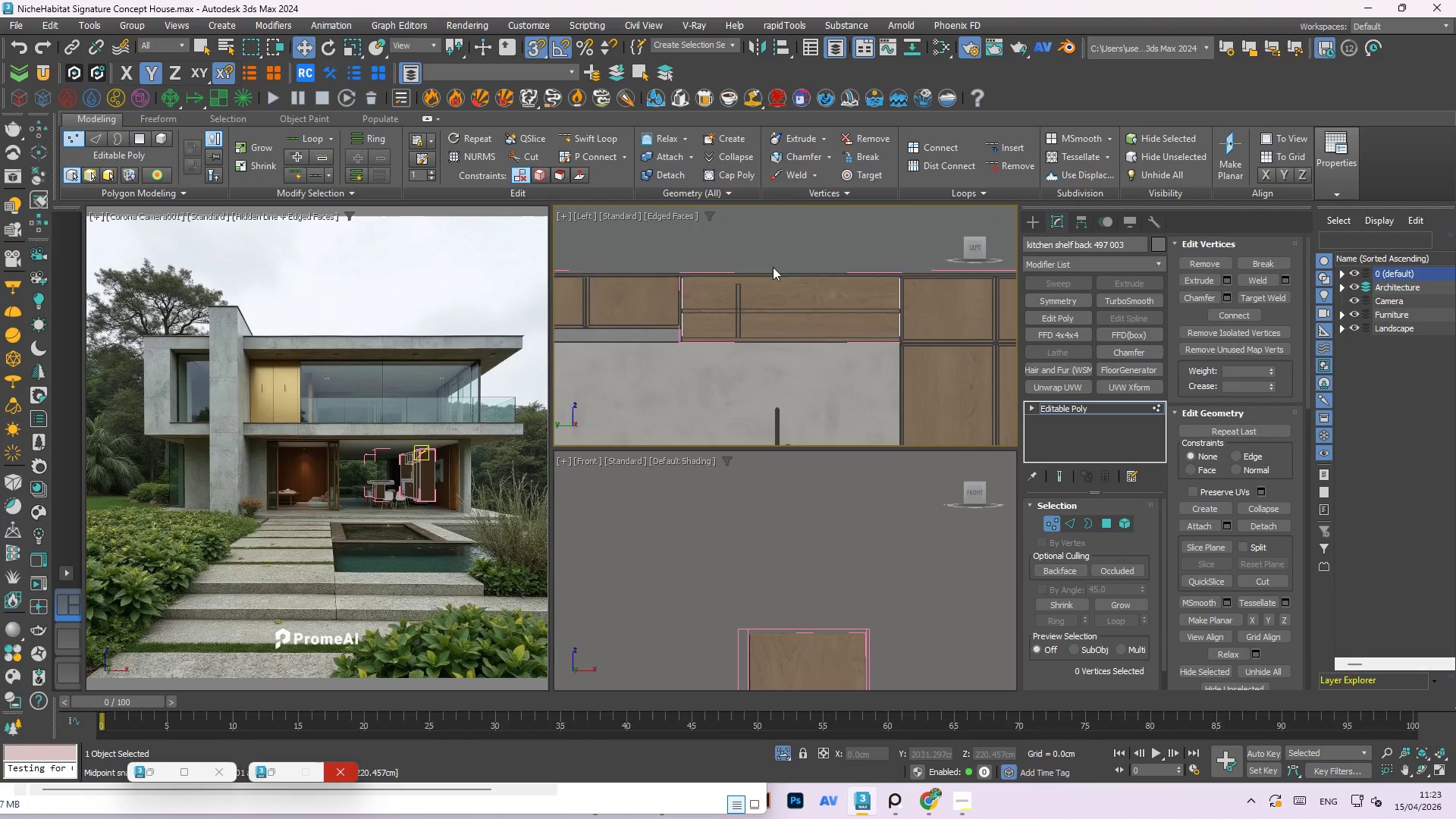 
right_click([731, 232])
 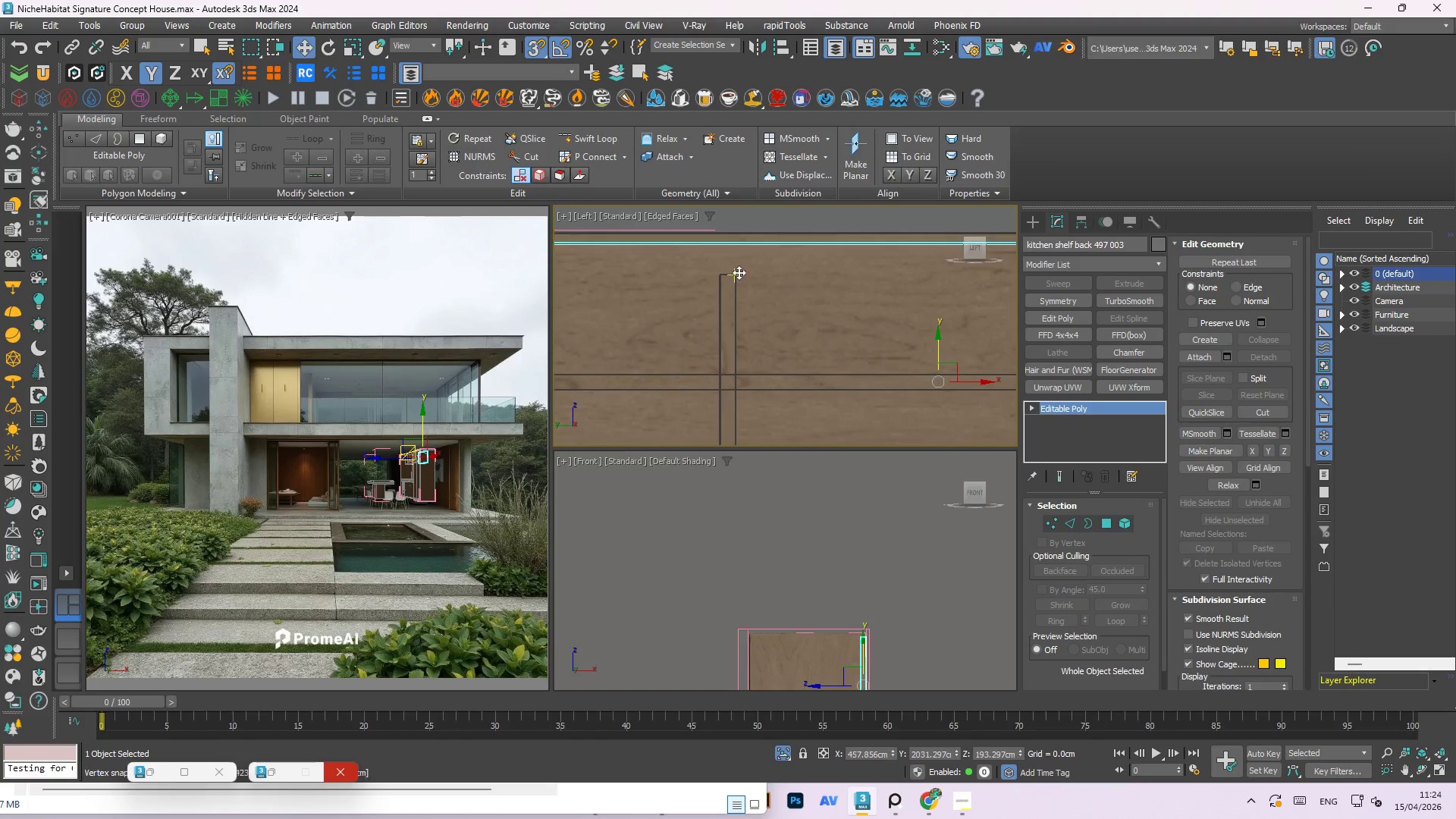 
scroll: coordinate [736, 296], scroll_direction: up, amount: 4.0
 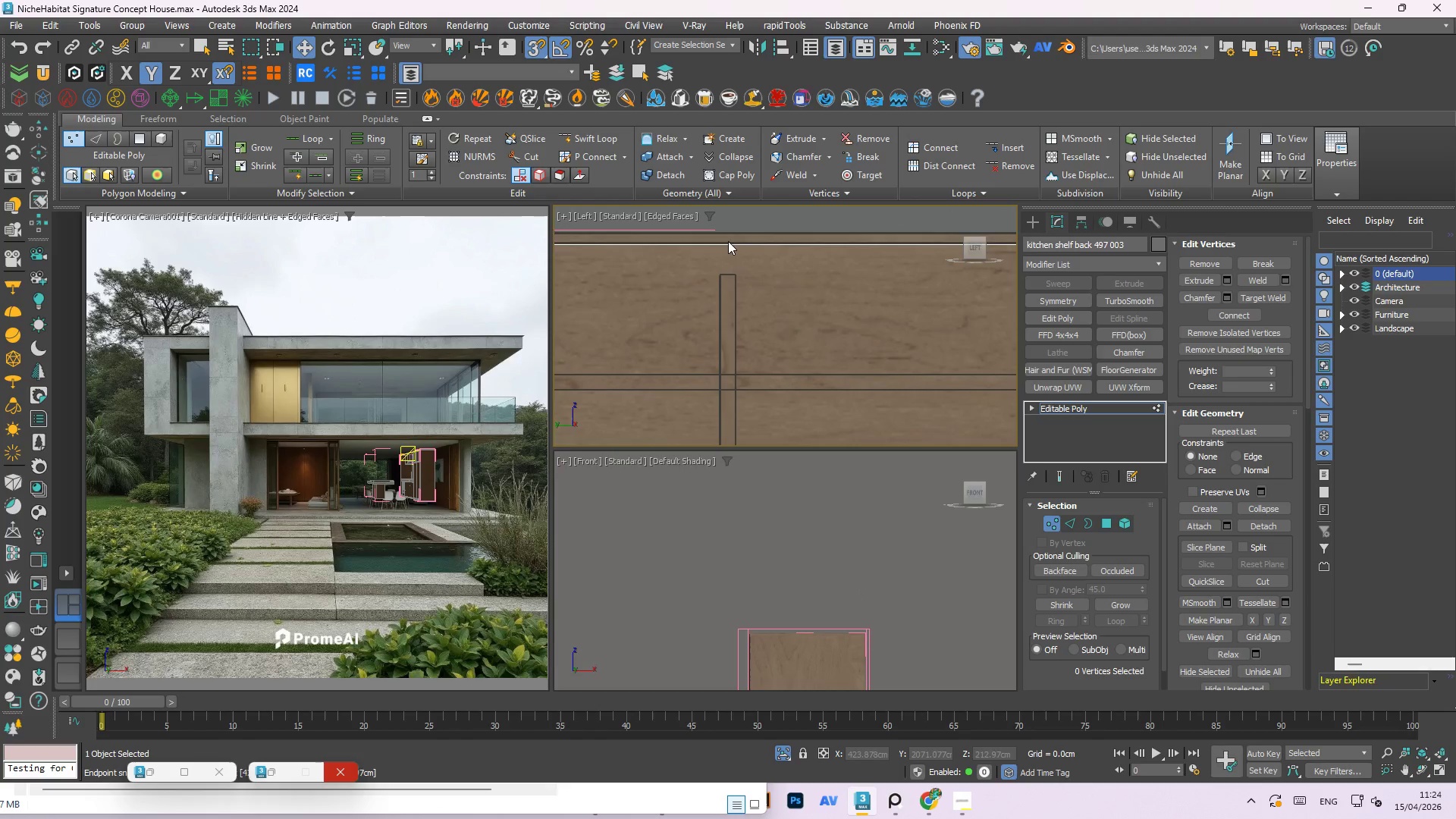 
left_click([728, 303])
 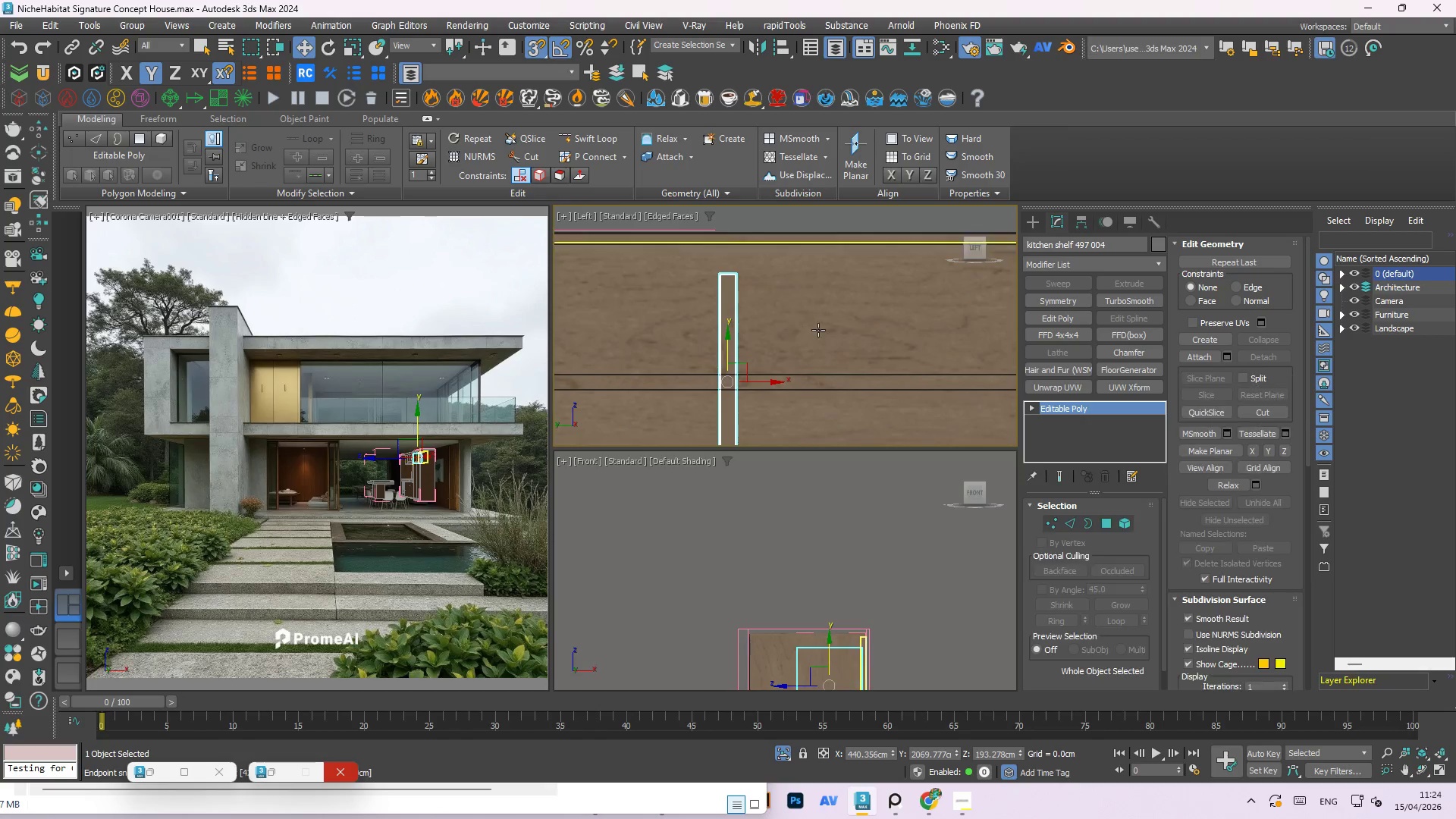 
key(1)
 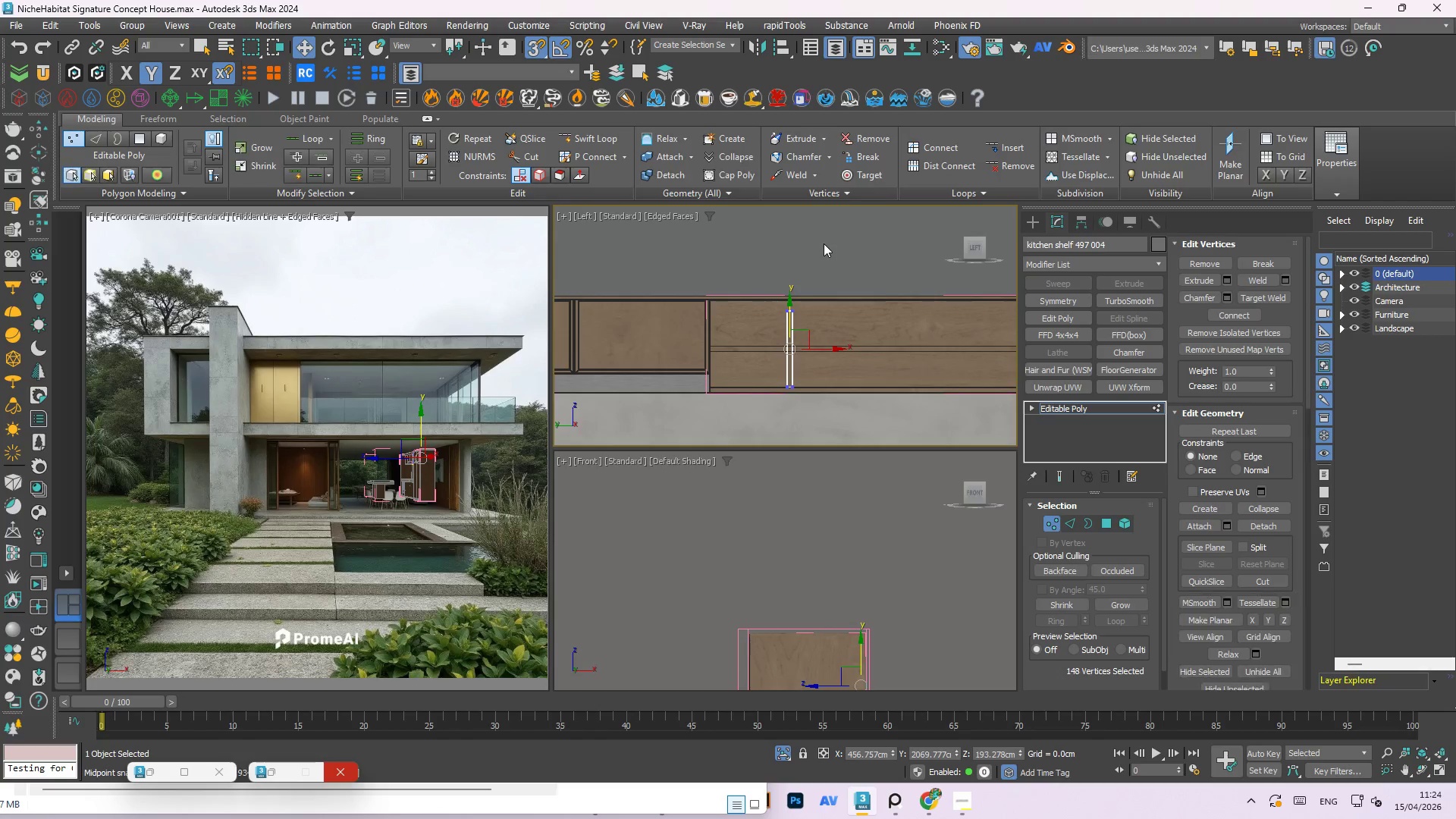 
scroll: coordinate [825, 331], scroll_direction: down, amount: 3.0
 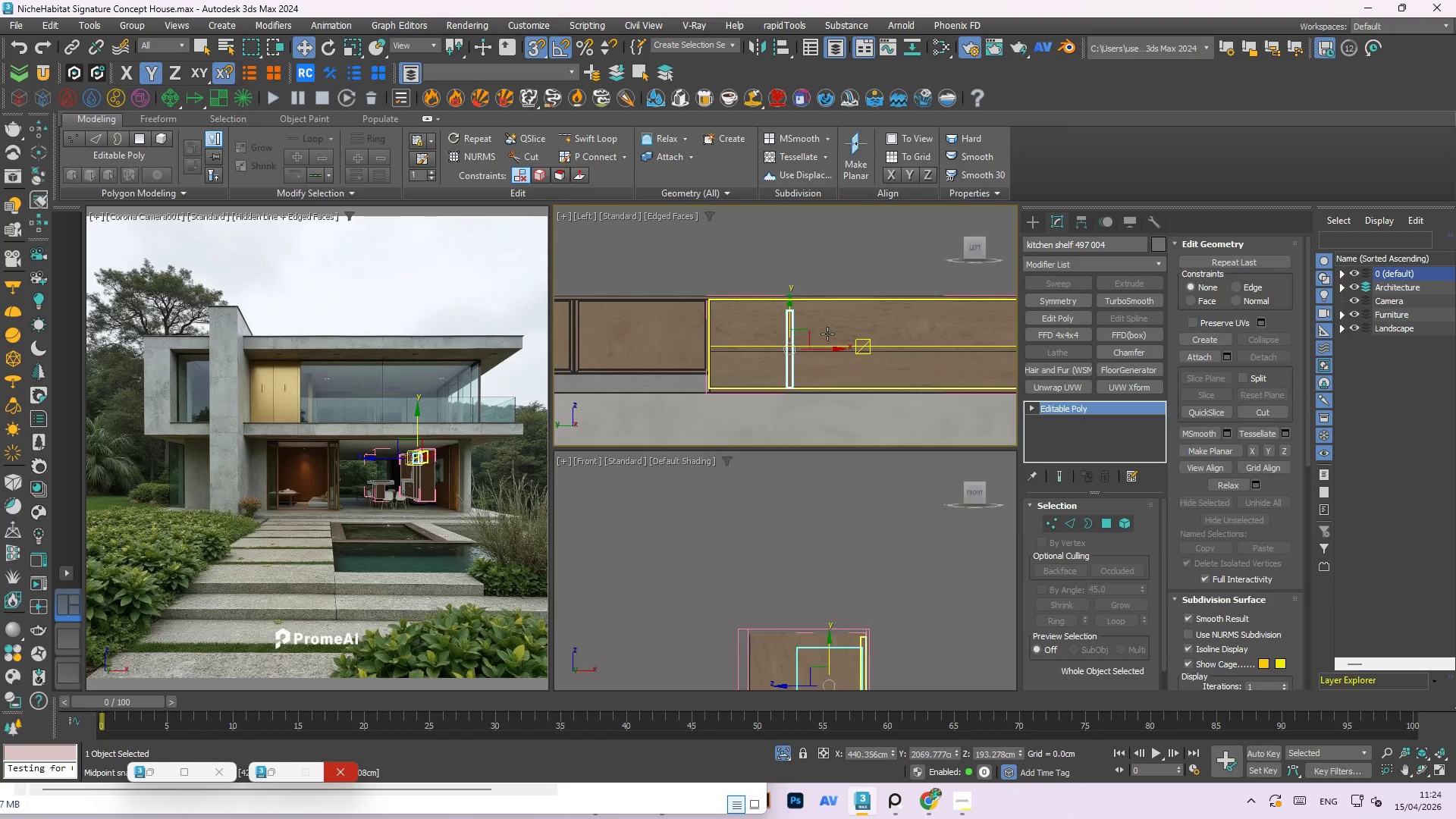 
left_click_drag(start_coordinate=[824, 243], to_coordinate=[767, 334])
 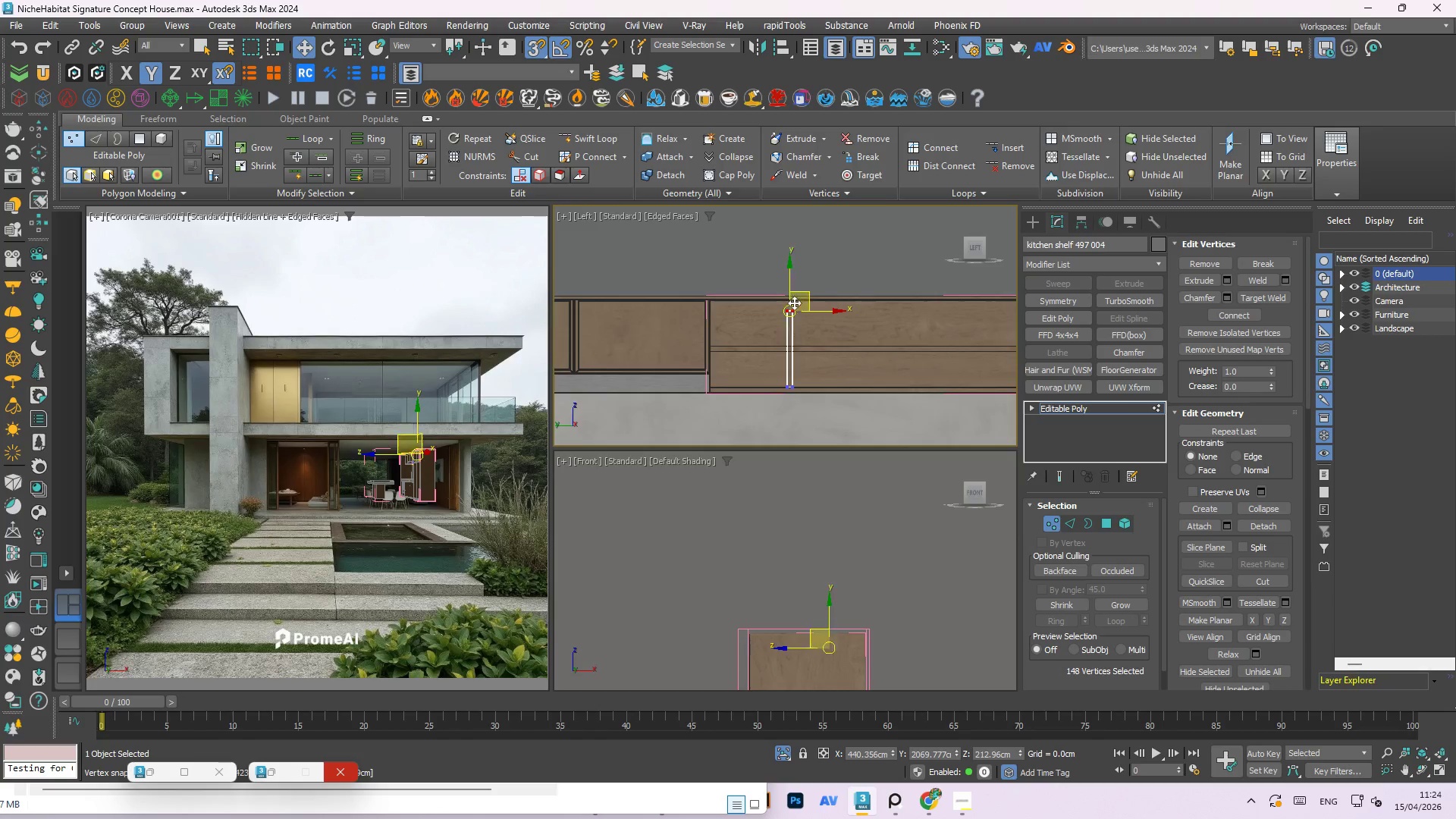 
scroll: coordinate [793, 300], scroll_direction: up, amount: 3.0
 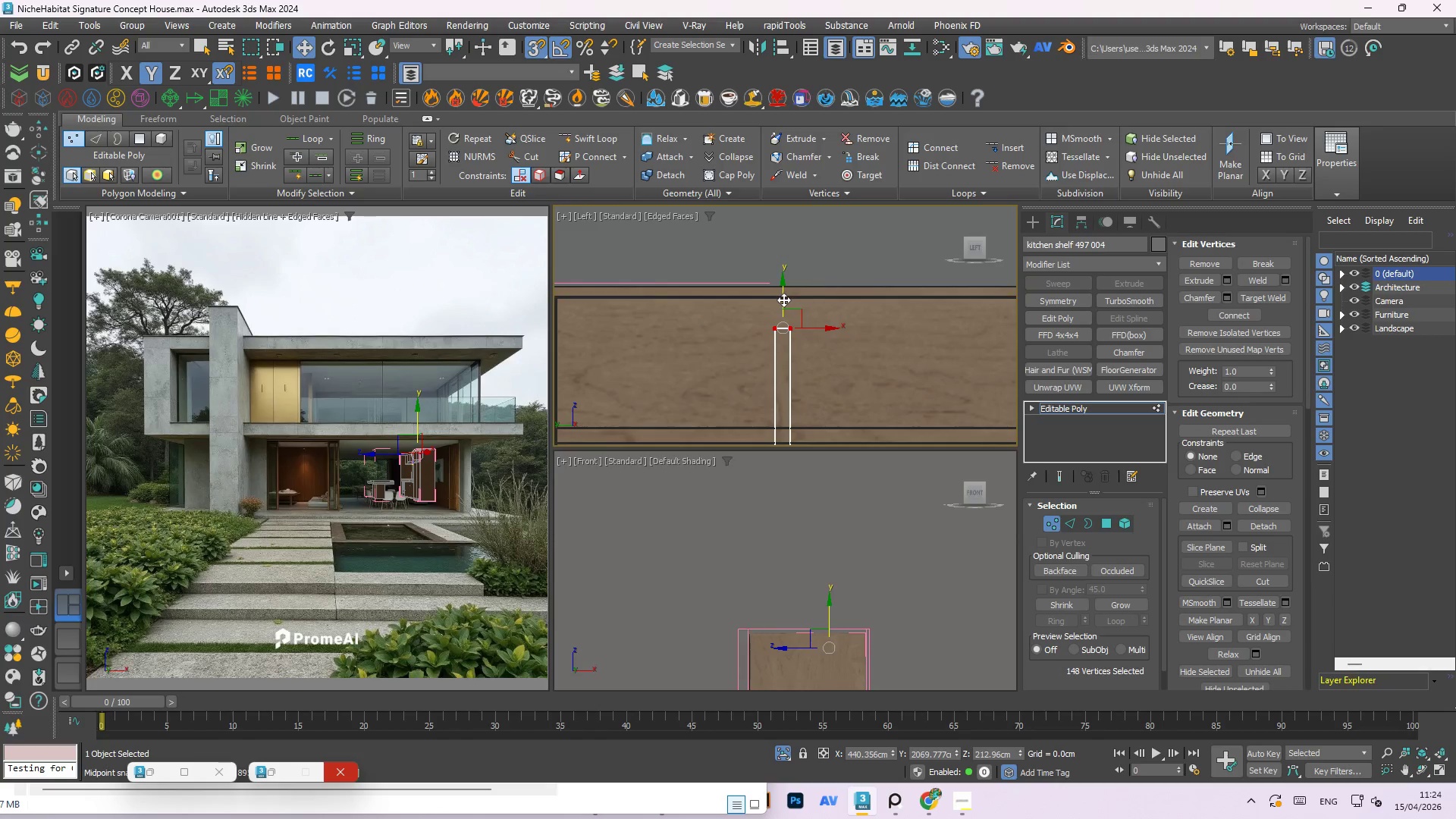 
left_click_drag(start_coordinate=[783, 300], to_coordinate=[758, 302])
 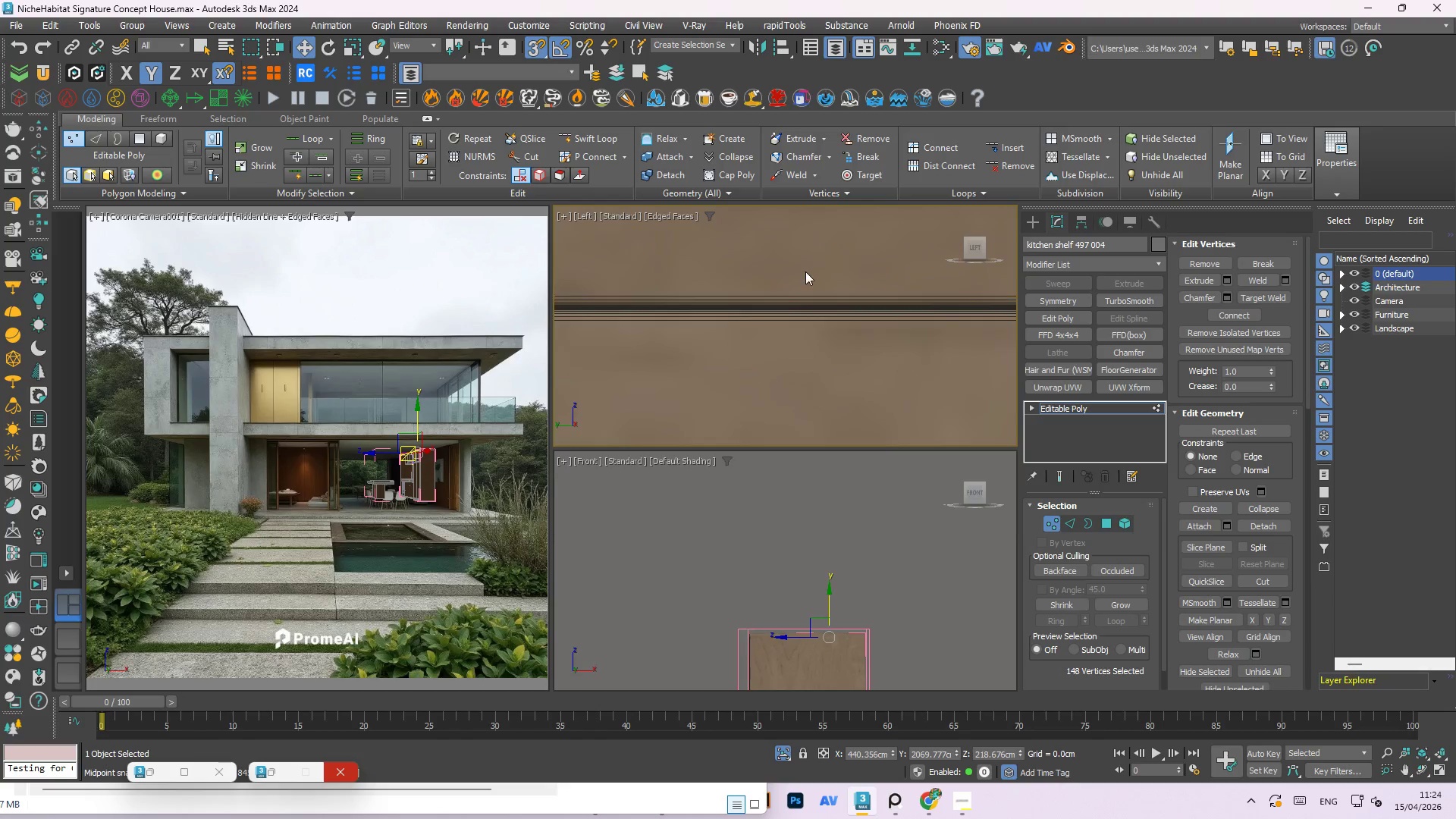 
scroll: coordinate [810, 302], scroll_direction: up, amount: 3.0
 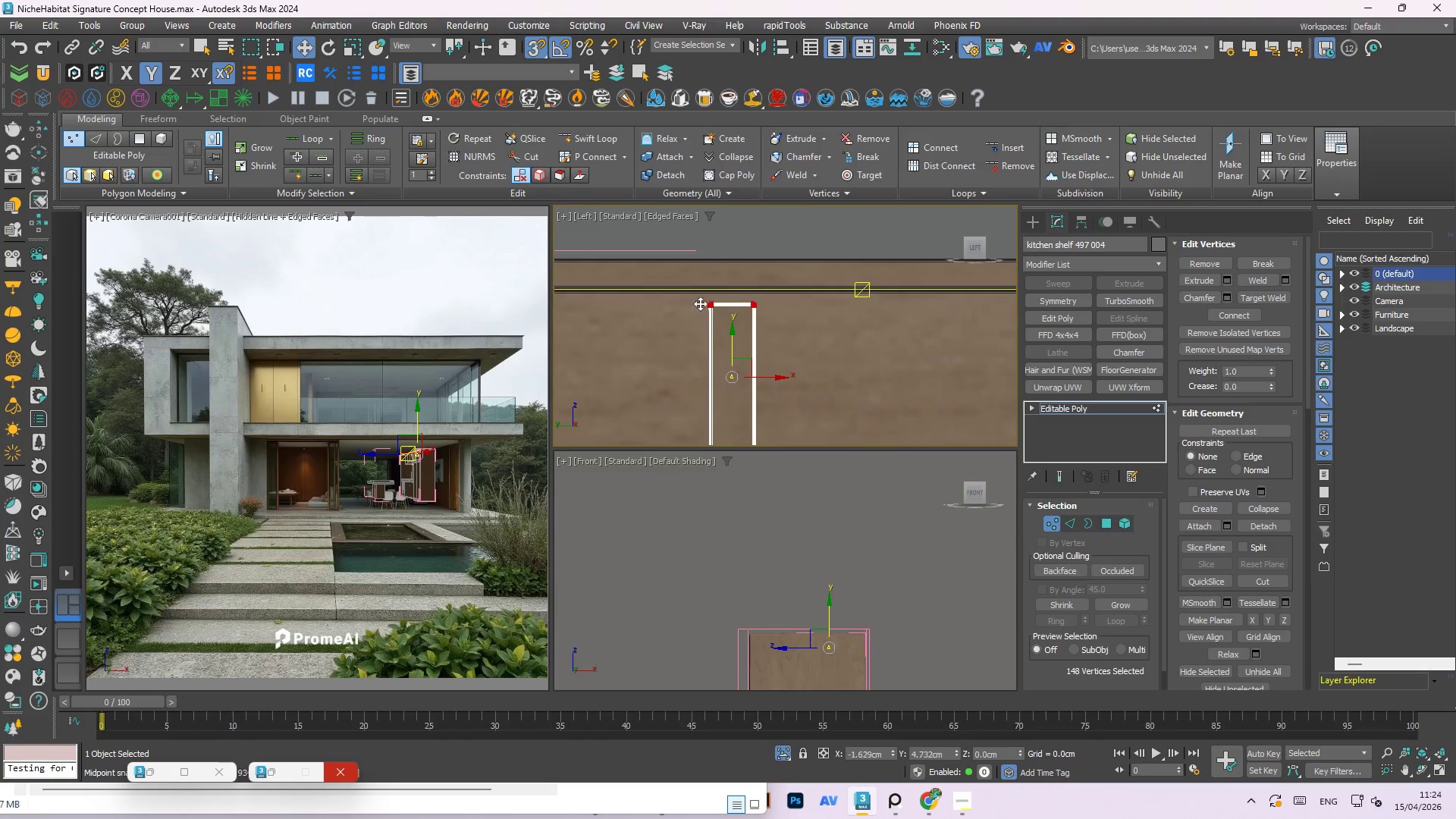 
scroll: coordinate [679, 298], scroll_direction: down, amount: 3.0
 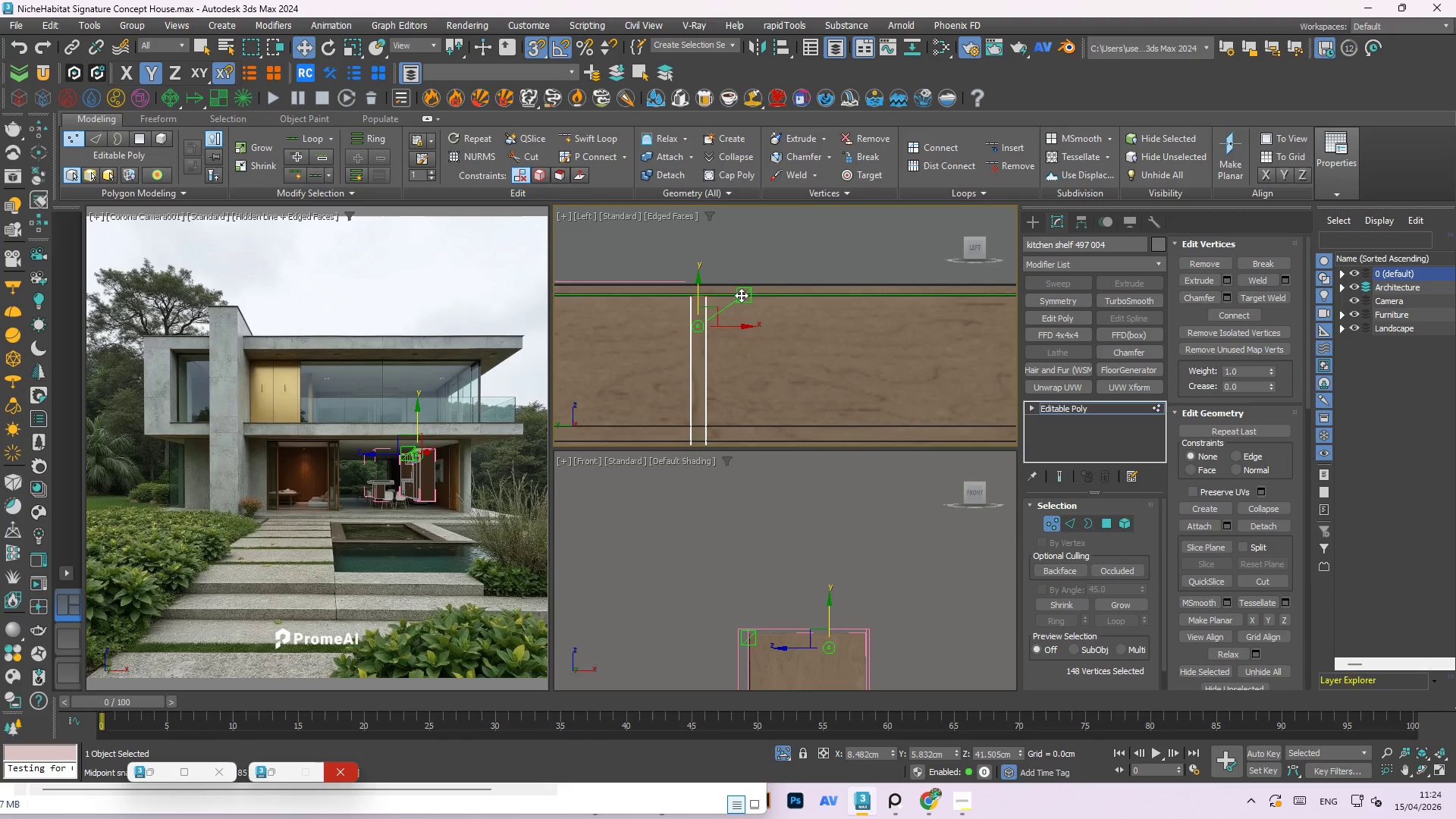 
scroll: coordinate [741, 295], scroll_direction: up, amount: 3.0
 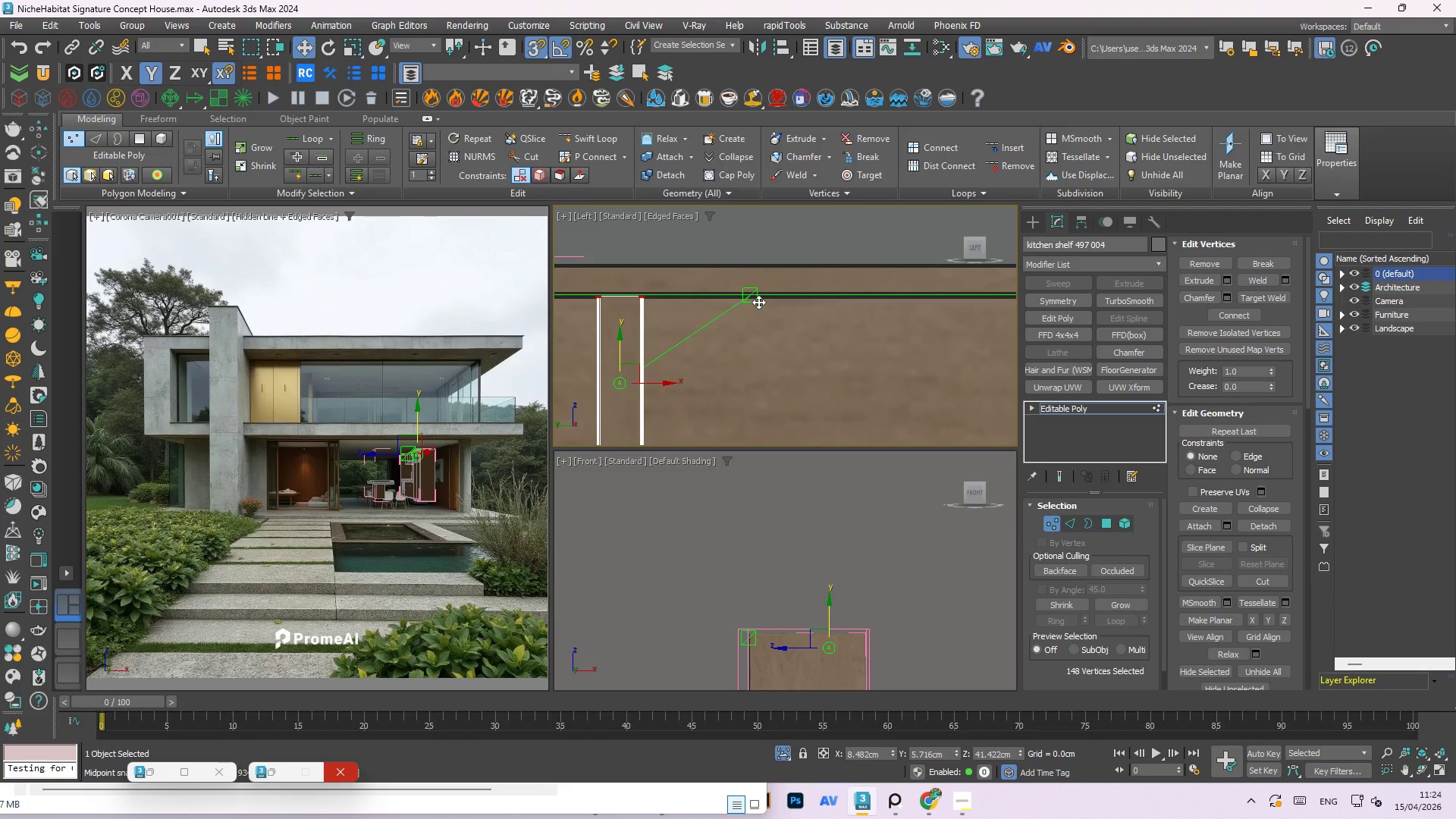 
key(Escape)
 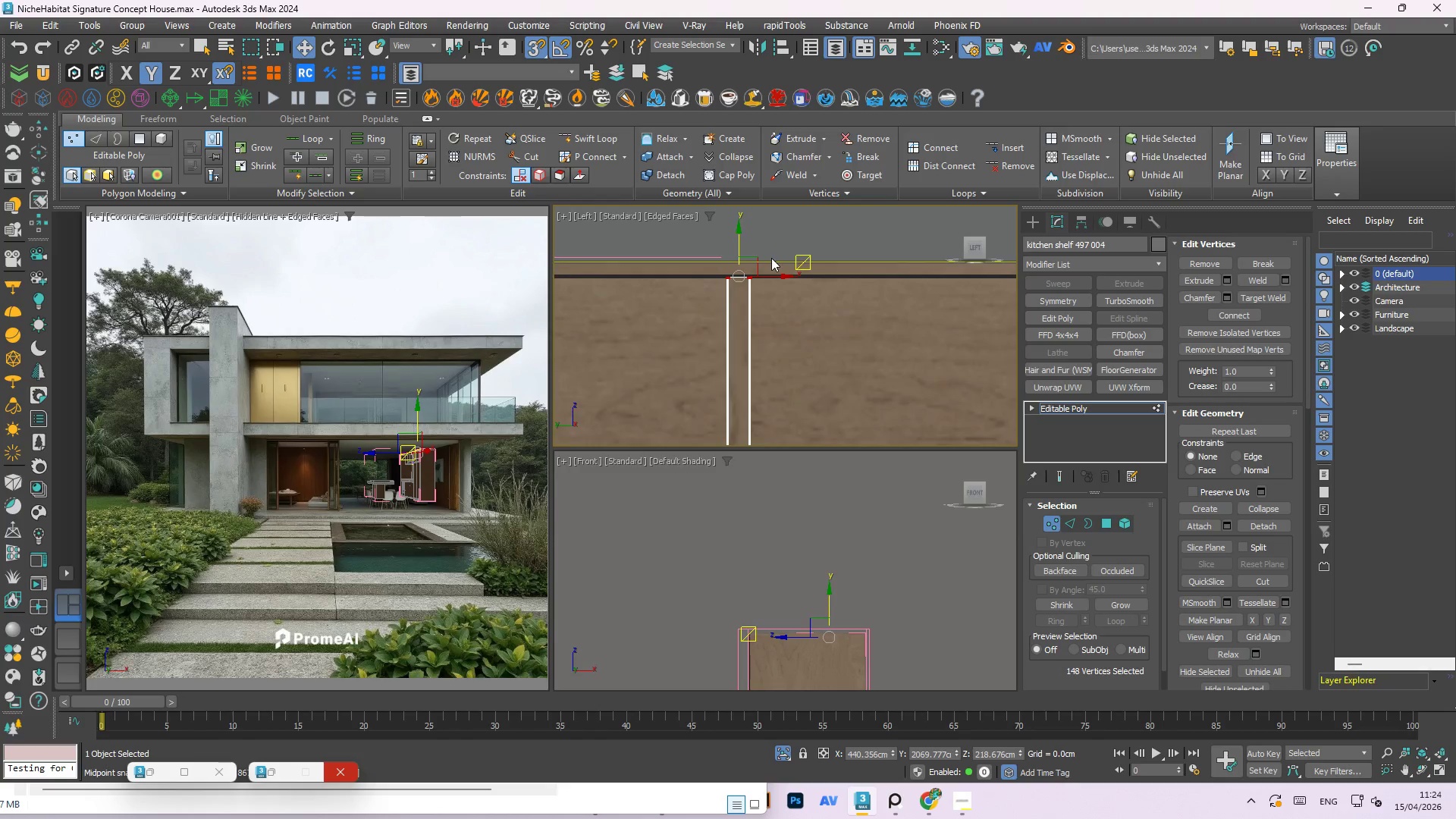 
scroll: coordinate [774, 259], scroll_direction: down, amount: 7.0
 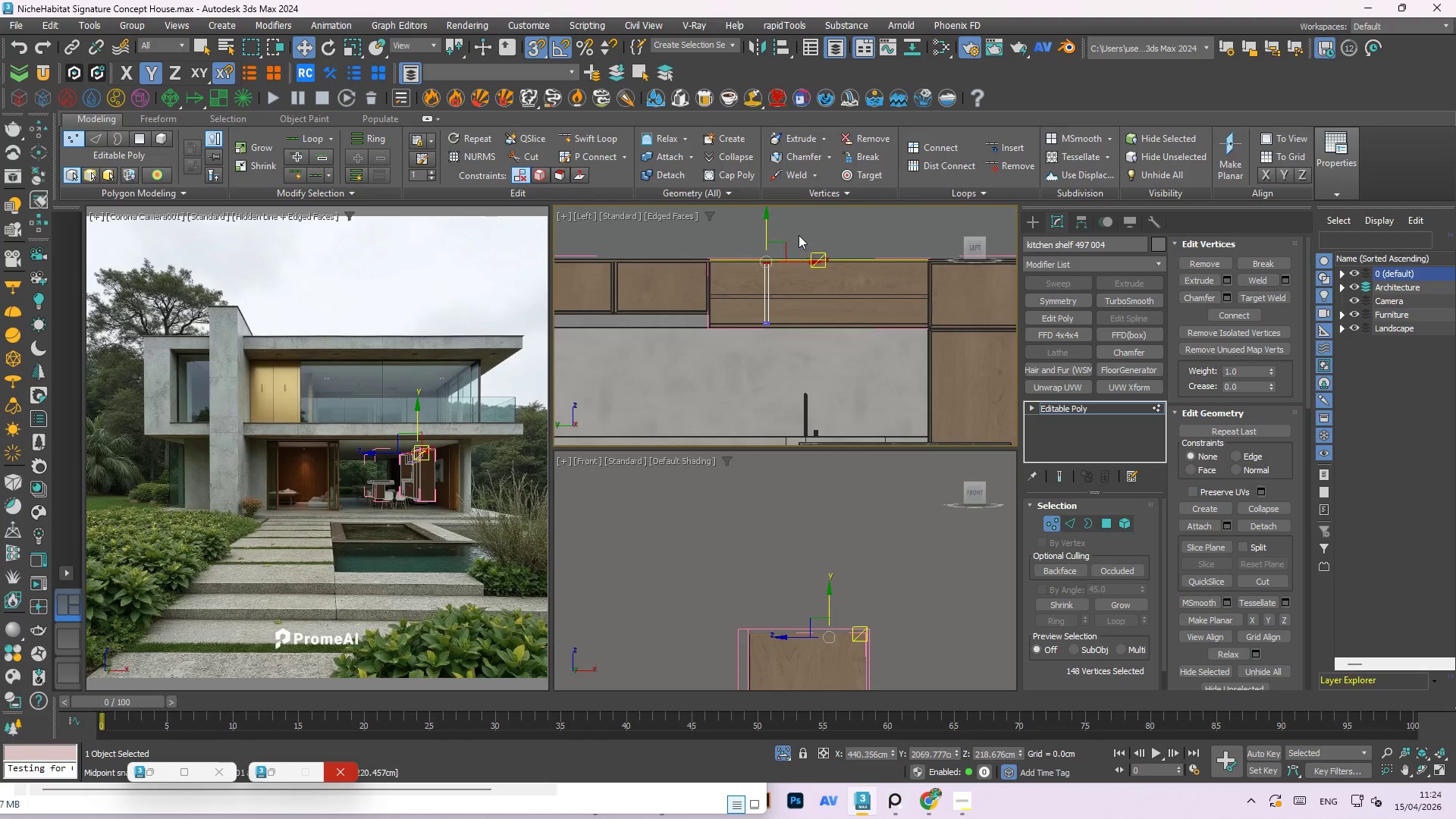 
right_click([799, 230])
 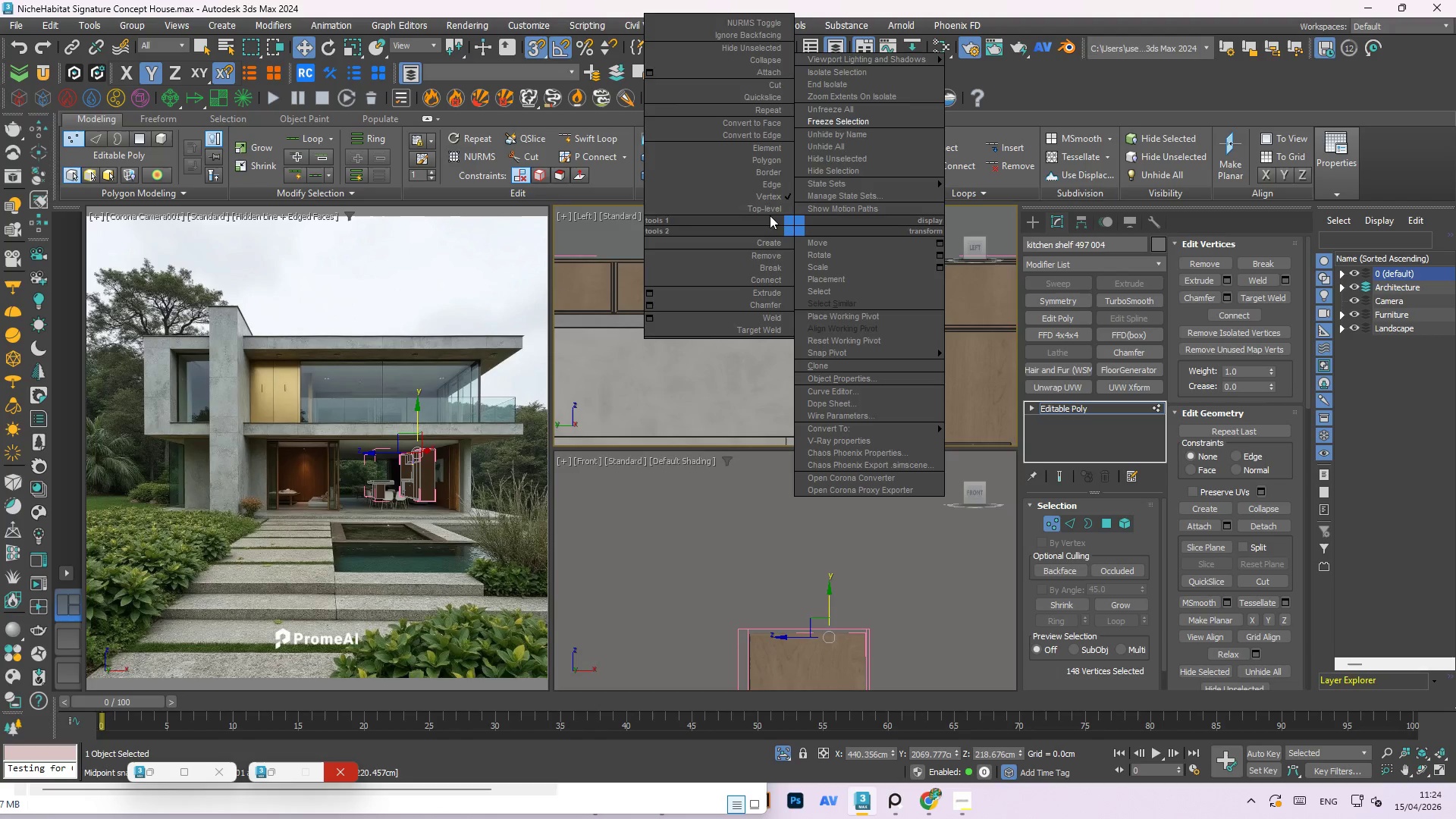 
left_click([770, 208])
 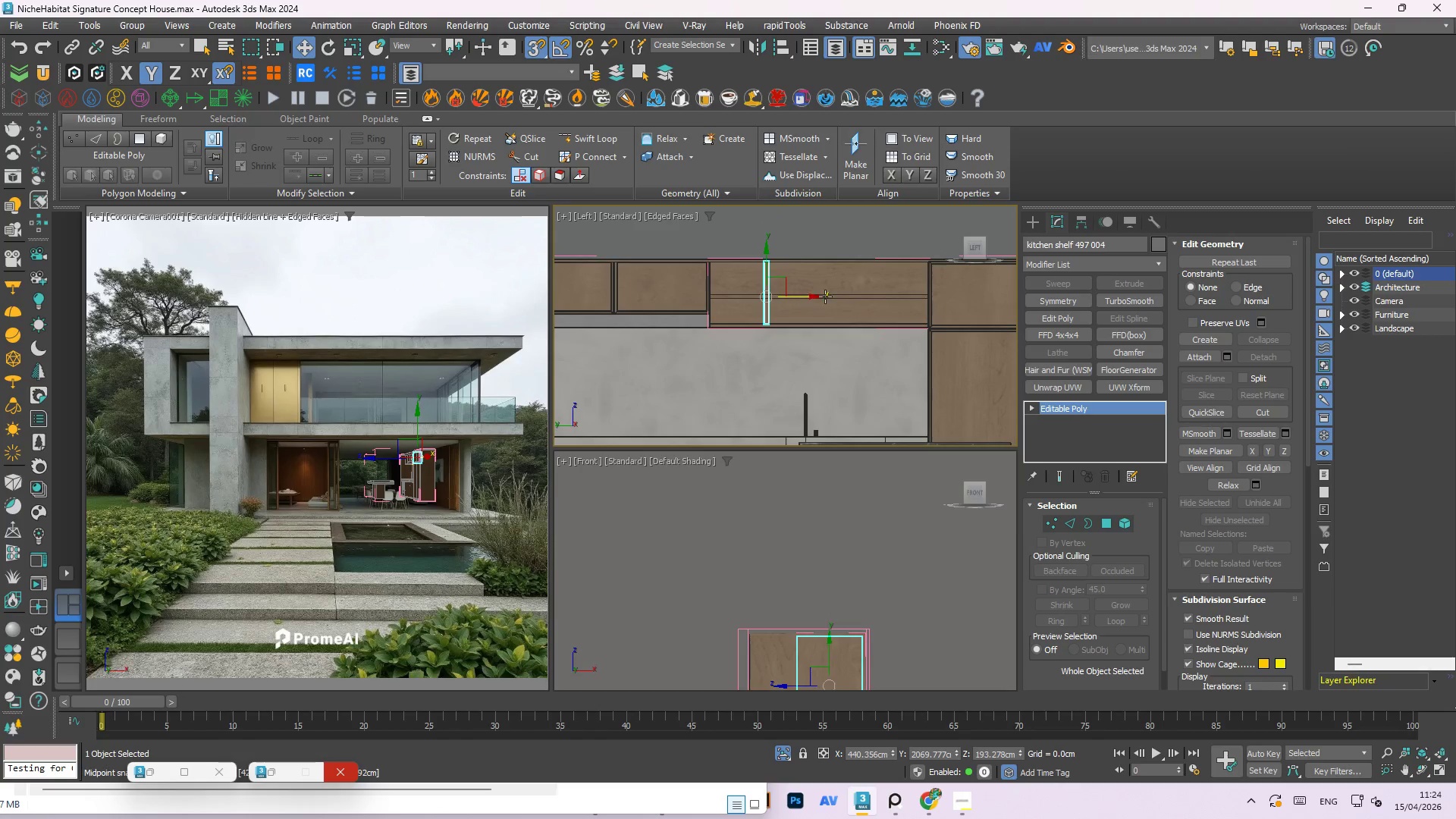 
left_click([854, 300])
 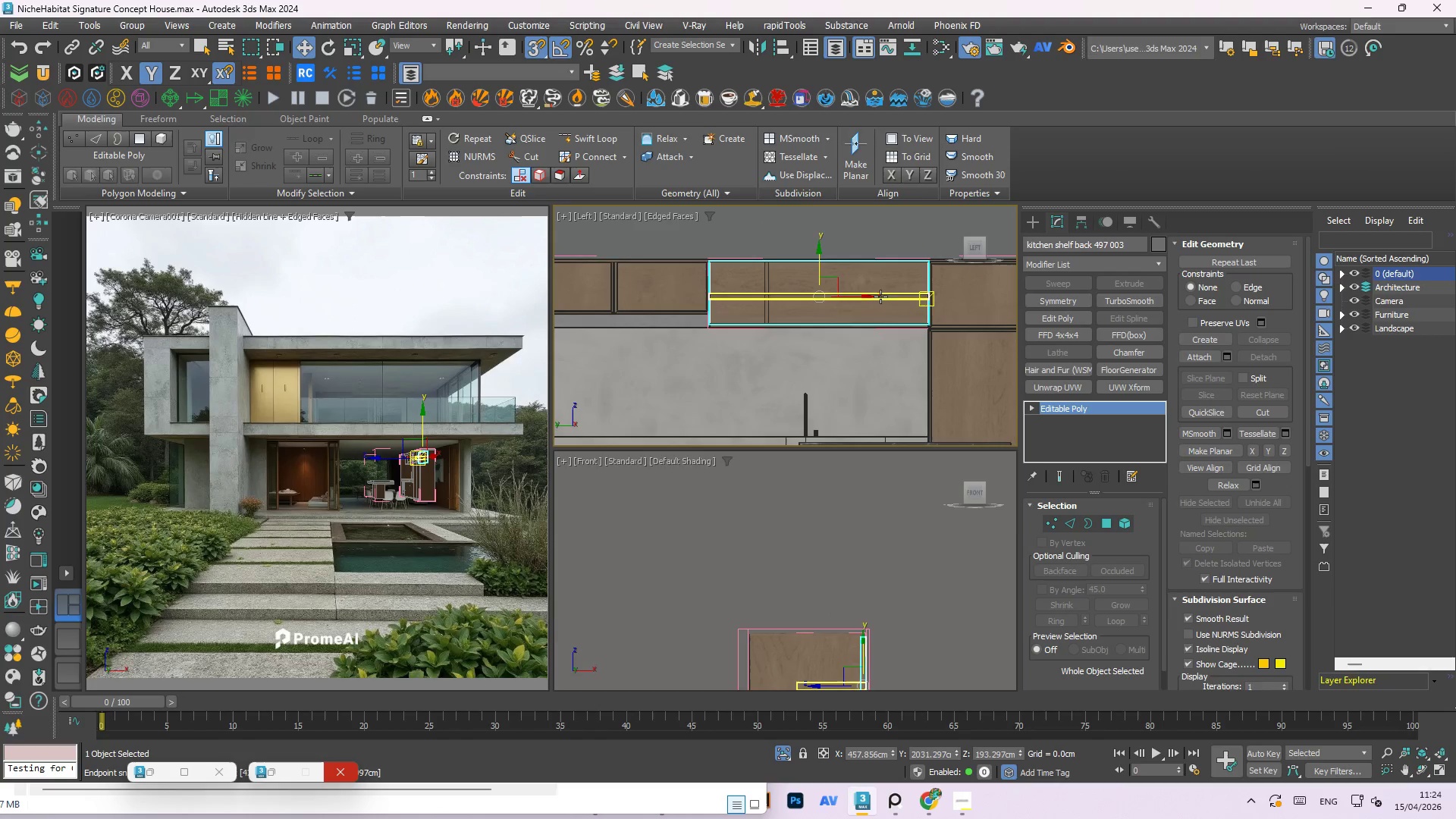 
left_click([908, 297])
 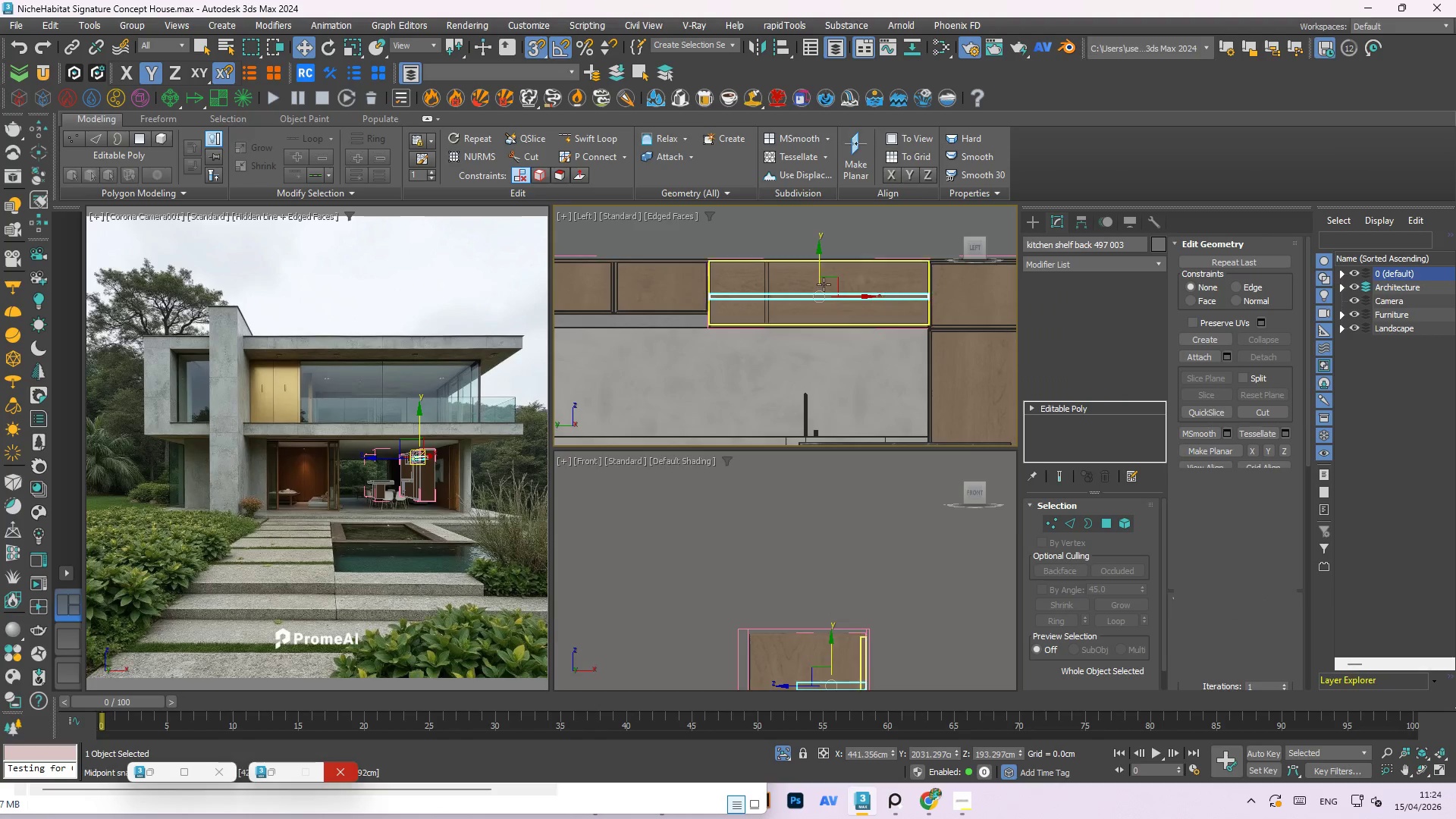 
scroll: coordinate [817, 281], scroll_direction: up, amount: 3.0
 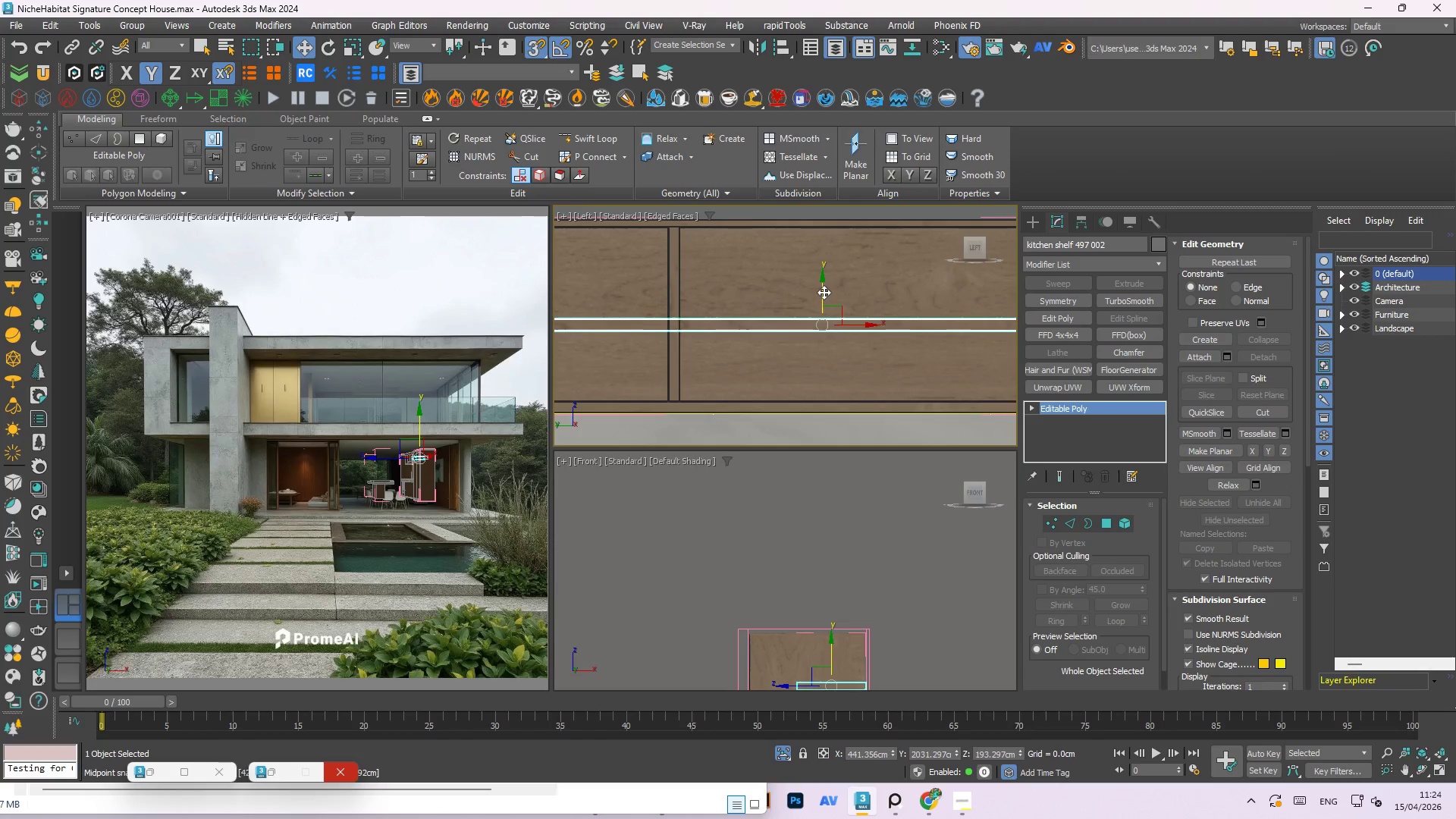 
left_click_drag(start_coordinate=[823, 286], to_coordinate=[588, 314])
 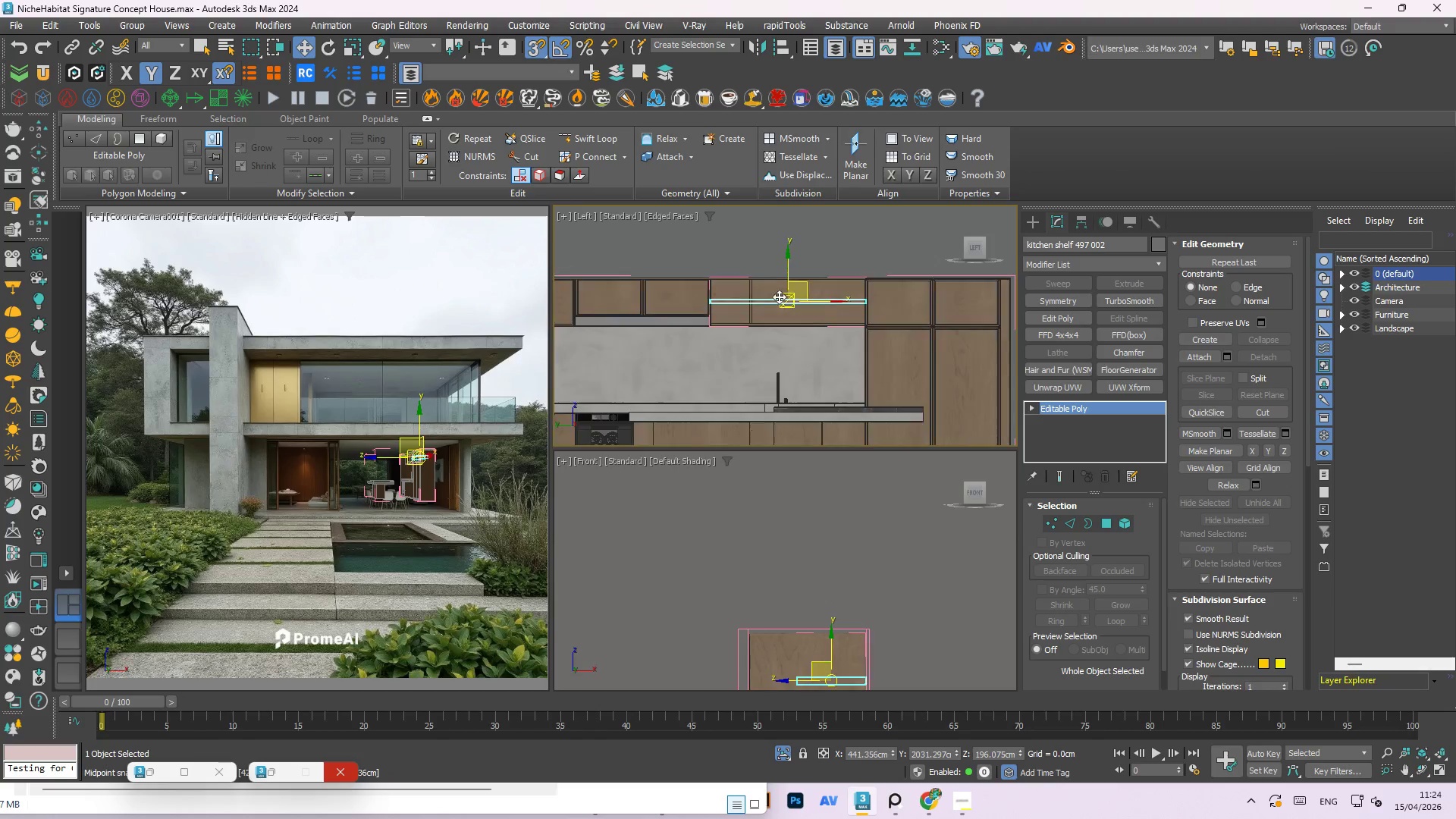 
scroll: coordinate [696, 308], scroll_direction: down, amount: 1.0
 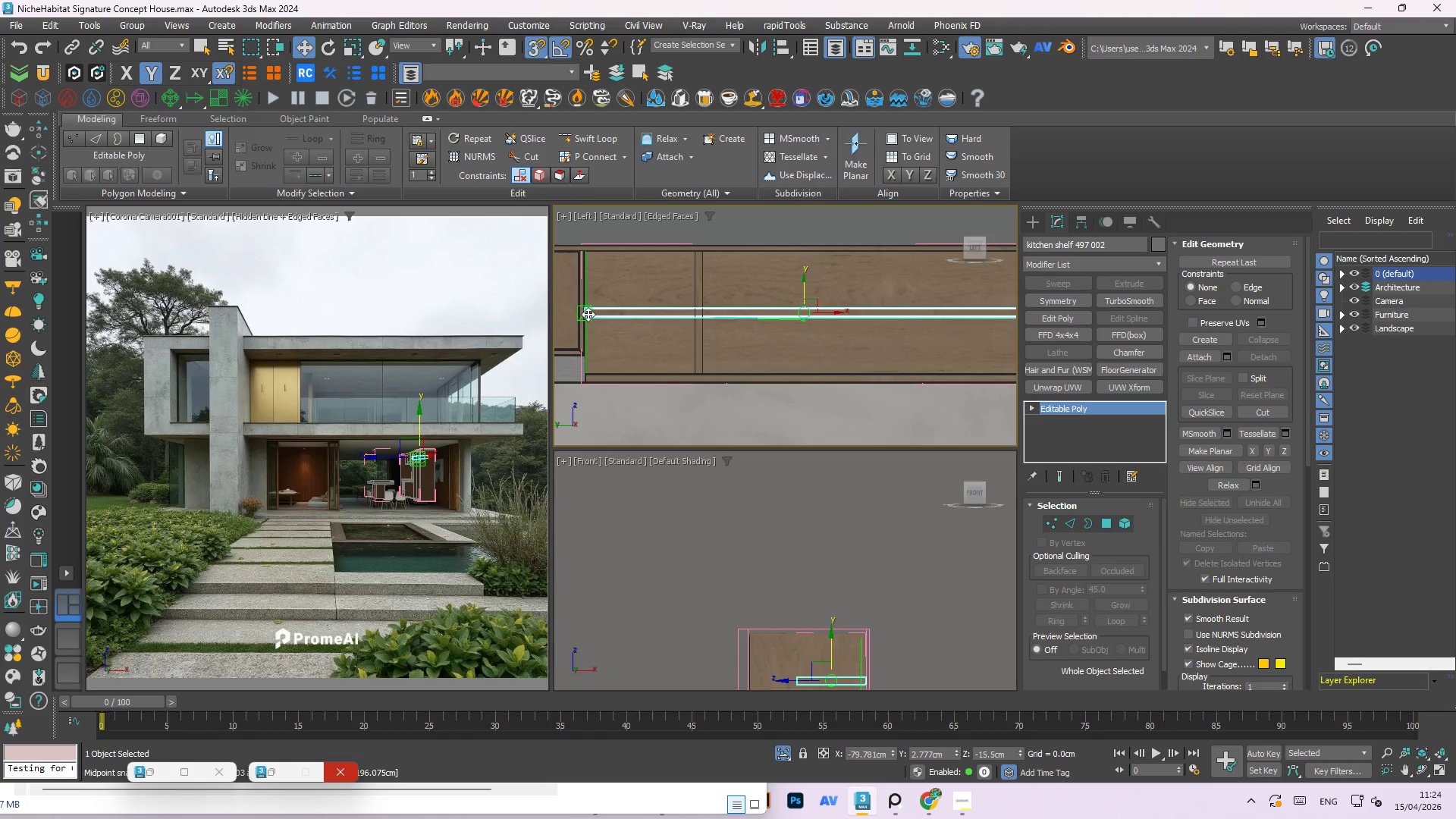 
left_click([822, 247])
 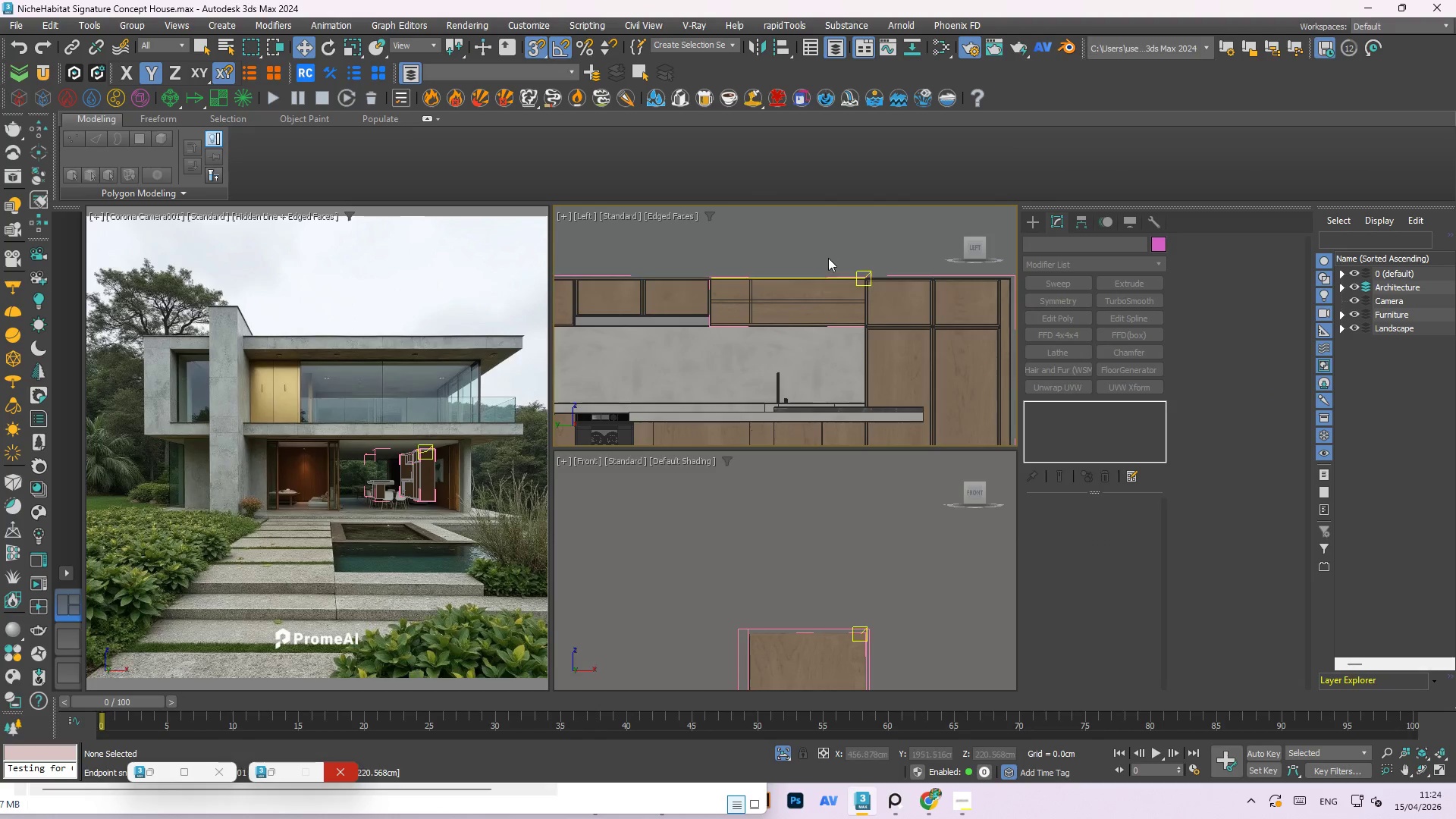 
scroll: coordinate [843, 275], scroll_direction: down, amount: 5.0
 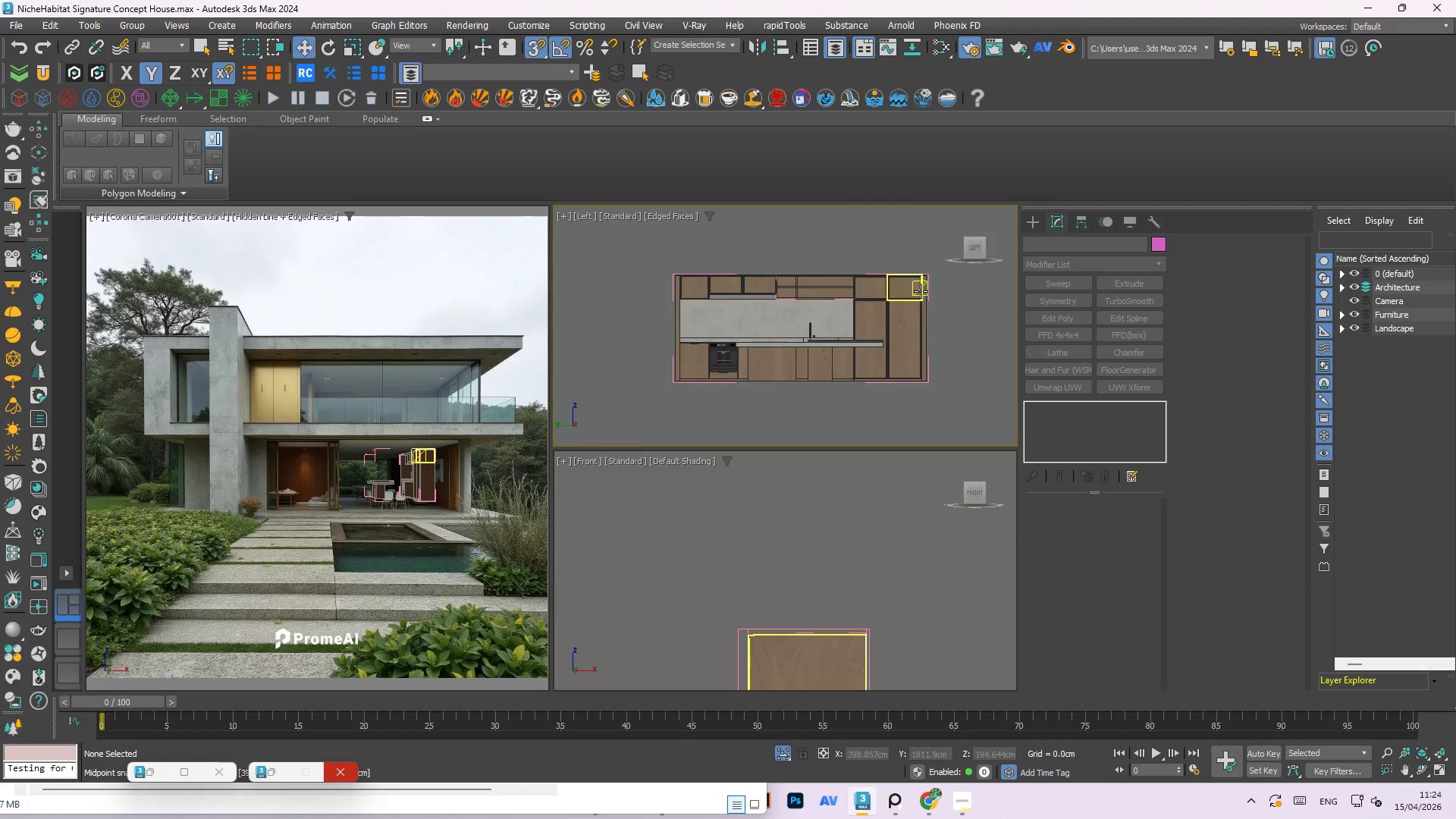 
hold_key(key=AltLeft, duration=0.62)
 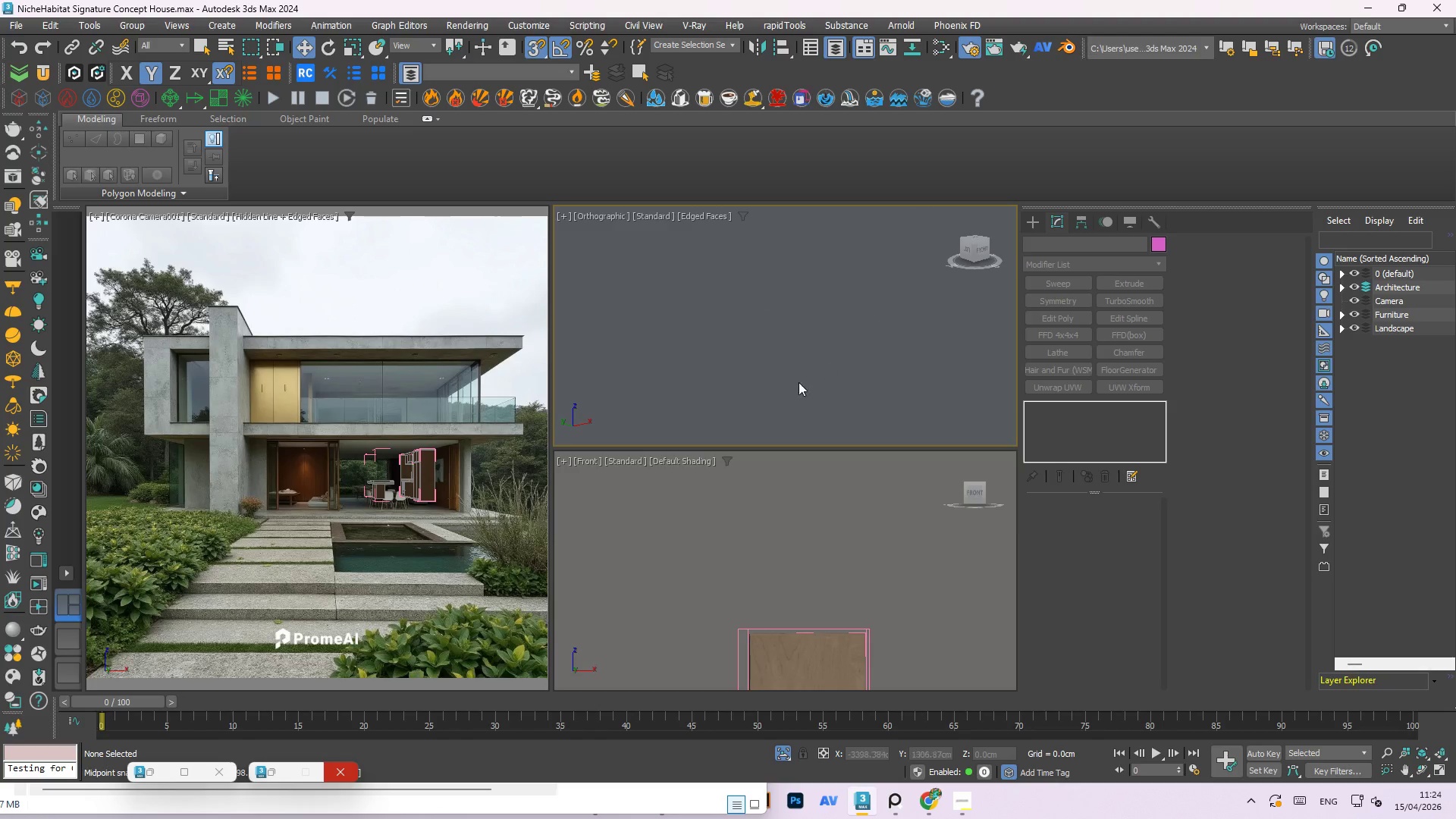 
scroll: coordinate [779, 396], scroll_direction: down, amount: 6.0
 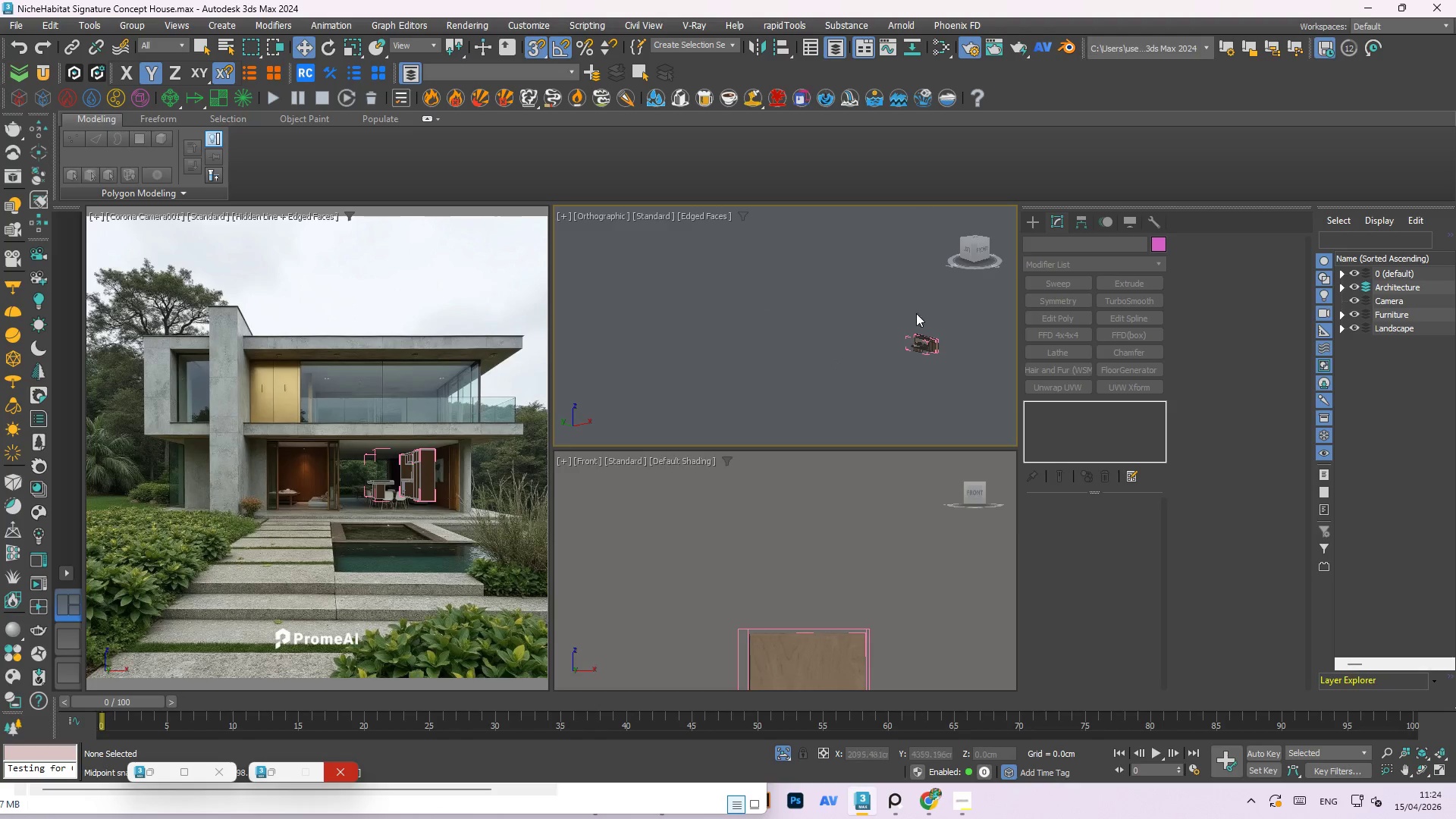 
scroll: coordinate [928, 372], scroll_direction: up, amount: 10.0
 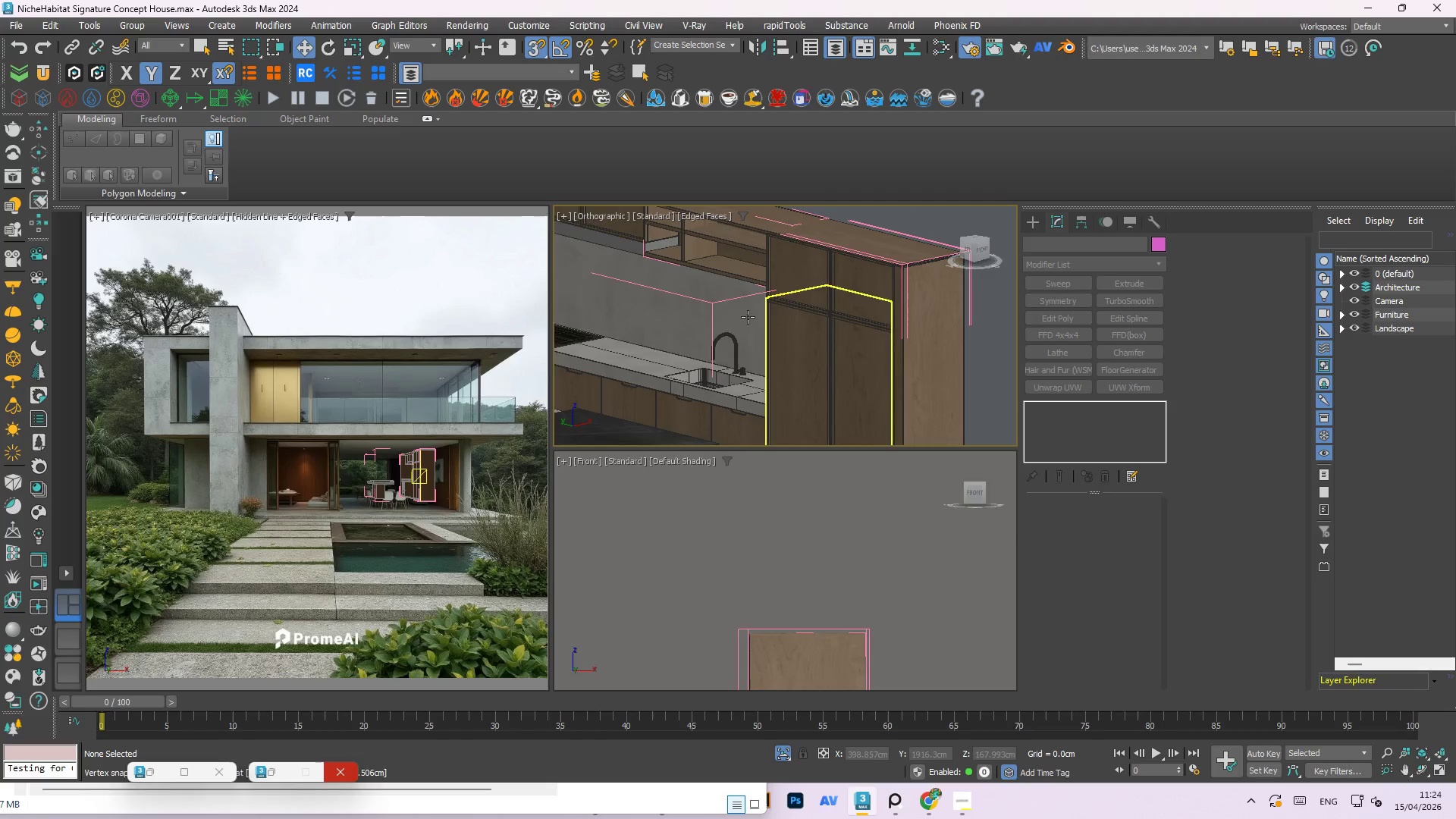 
hold_key(key=AltLeft, duration=0.69)
 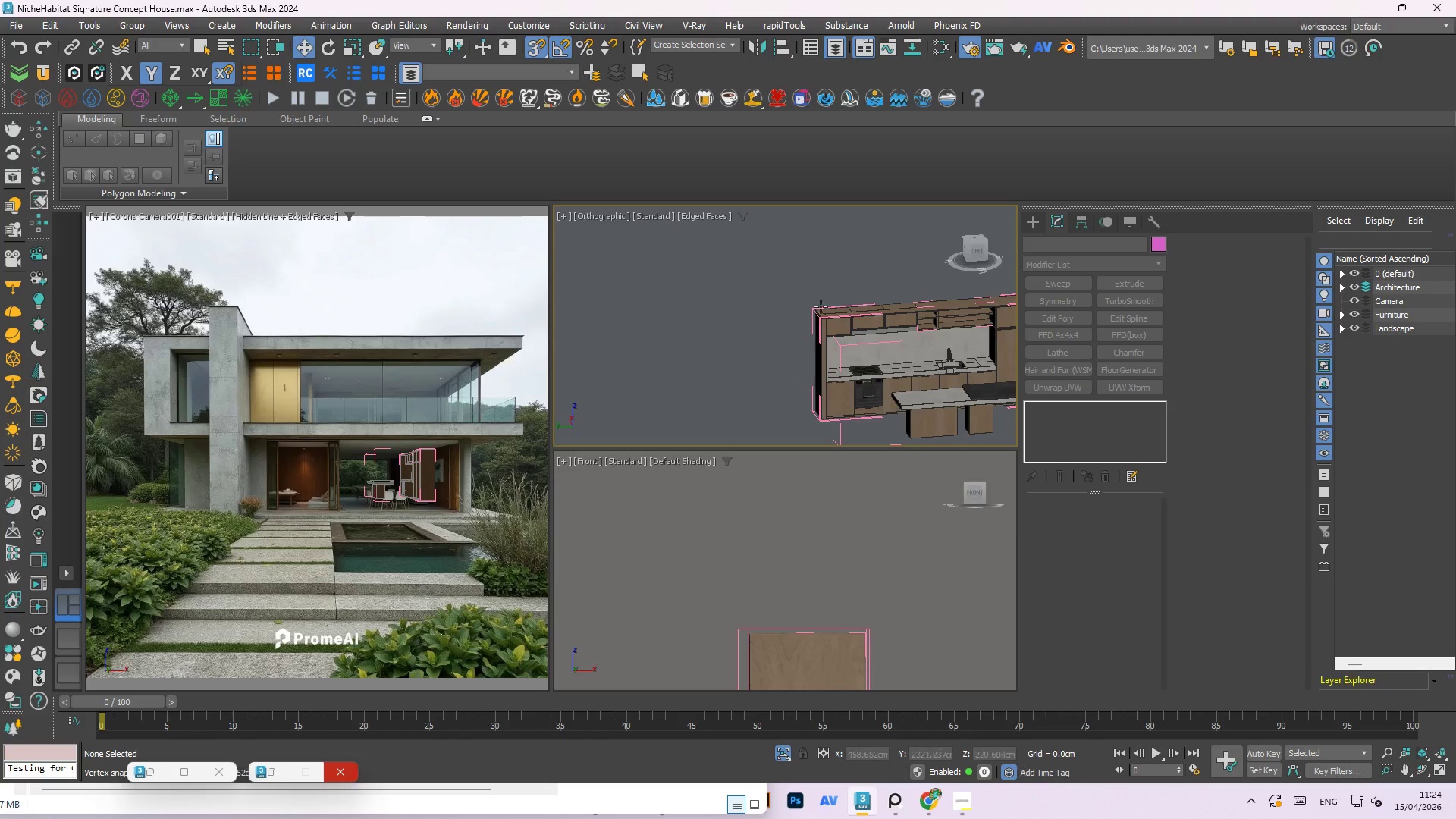 
scroll: coordinate [763, 331], scroll_direction: down, amount: 3.0
 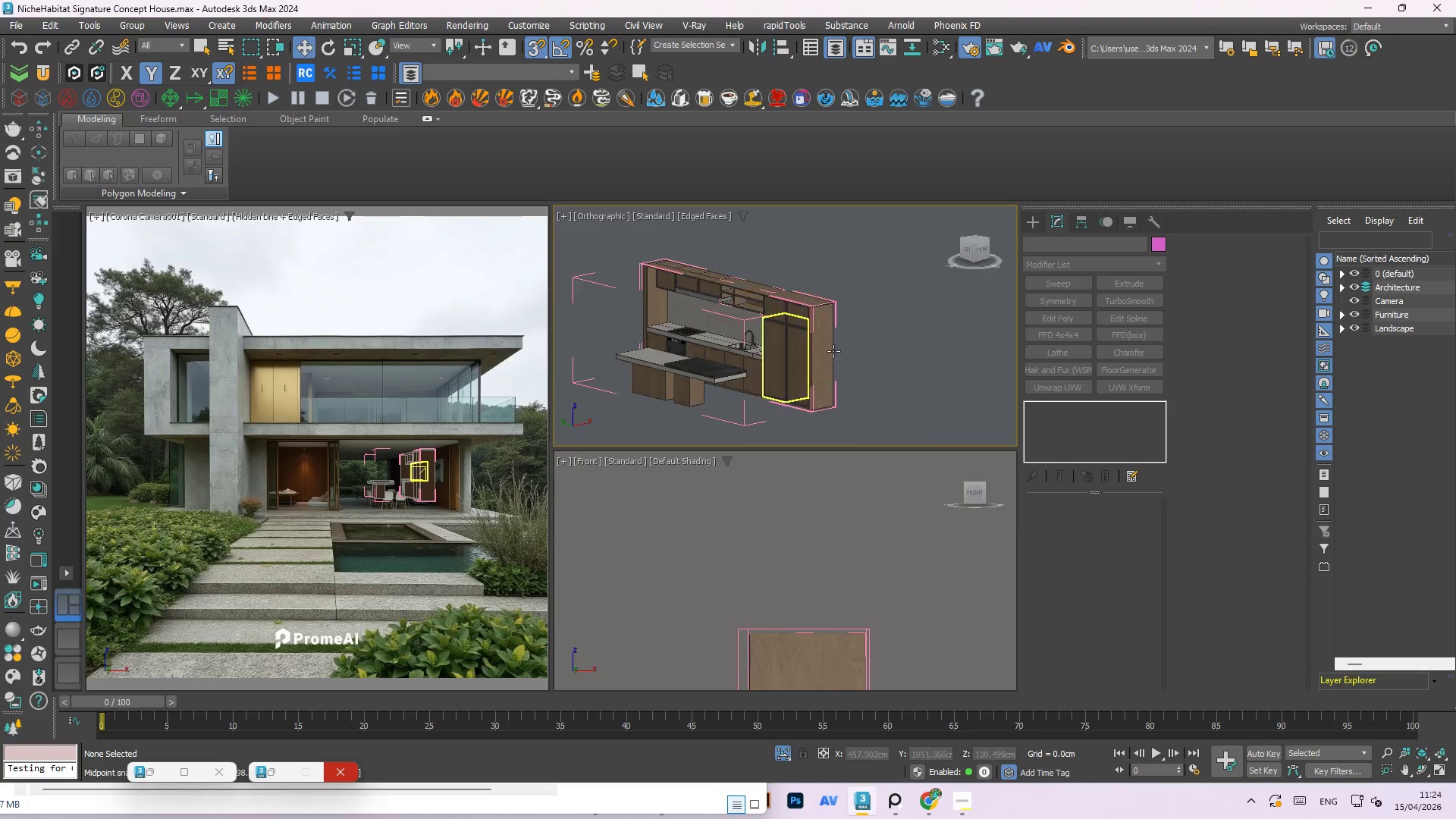 
scroll: coordinate [896, 293], scroll_direction: up, amount: 7.0
 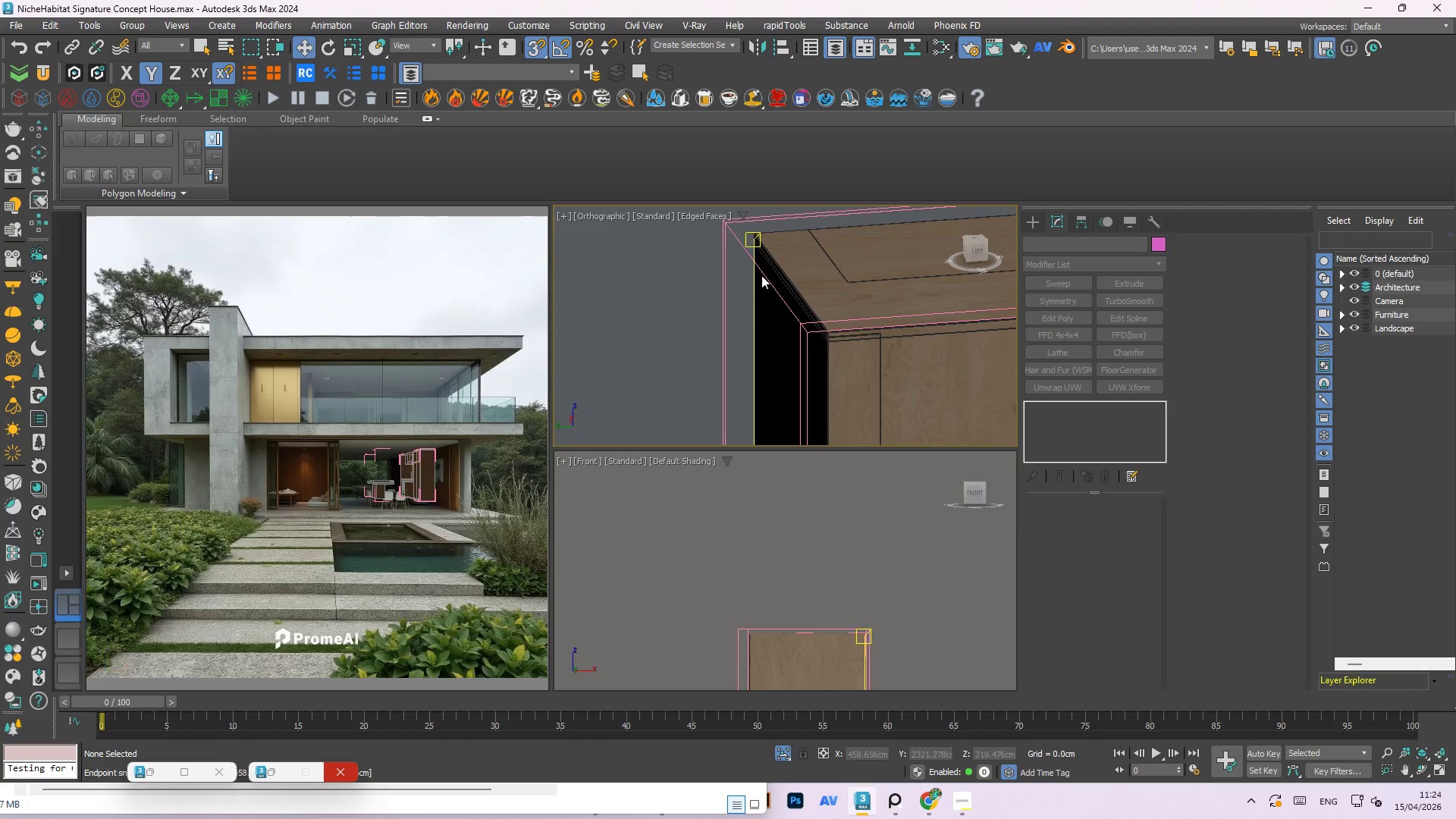 
left_click([876, 252])
 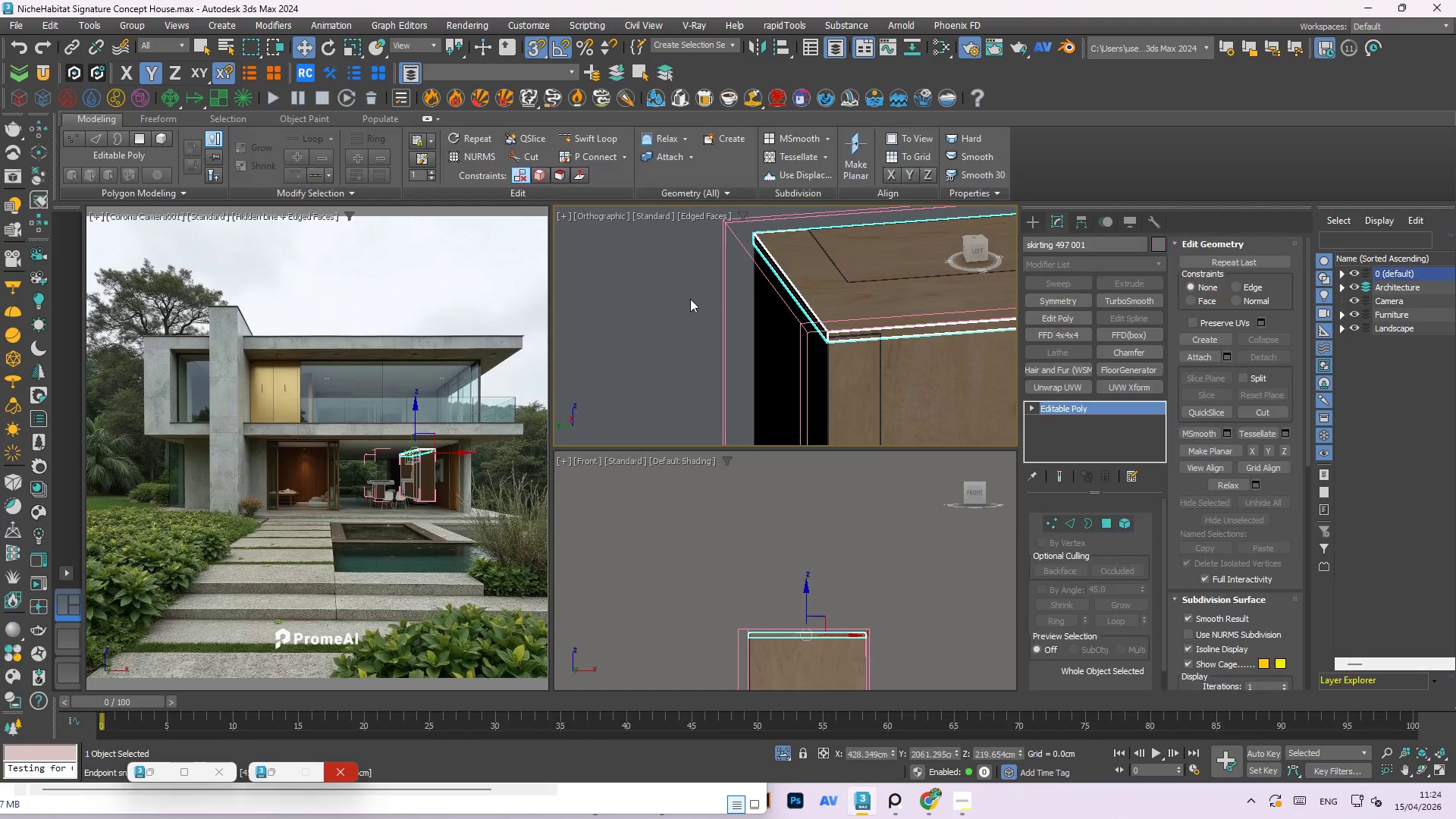 
scroll: coordinate [698, 295], scroll_direction: down, amount: 6.0
 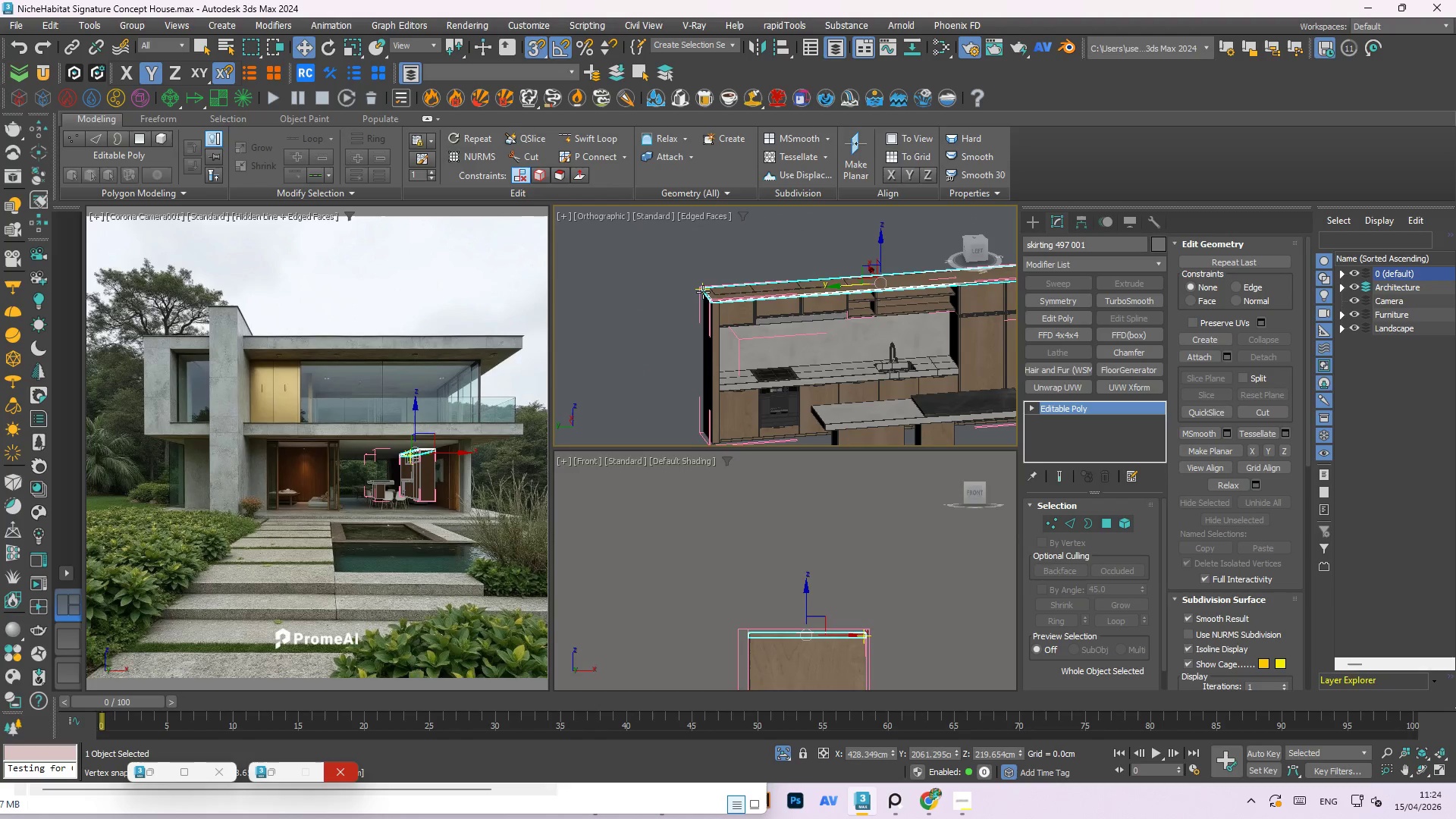 
key(Delete)
 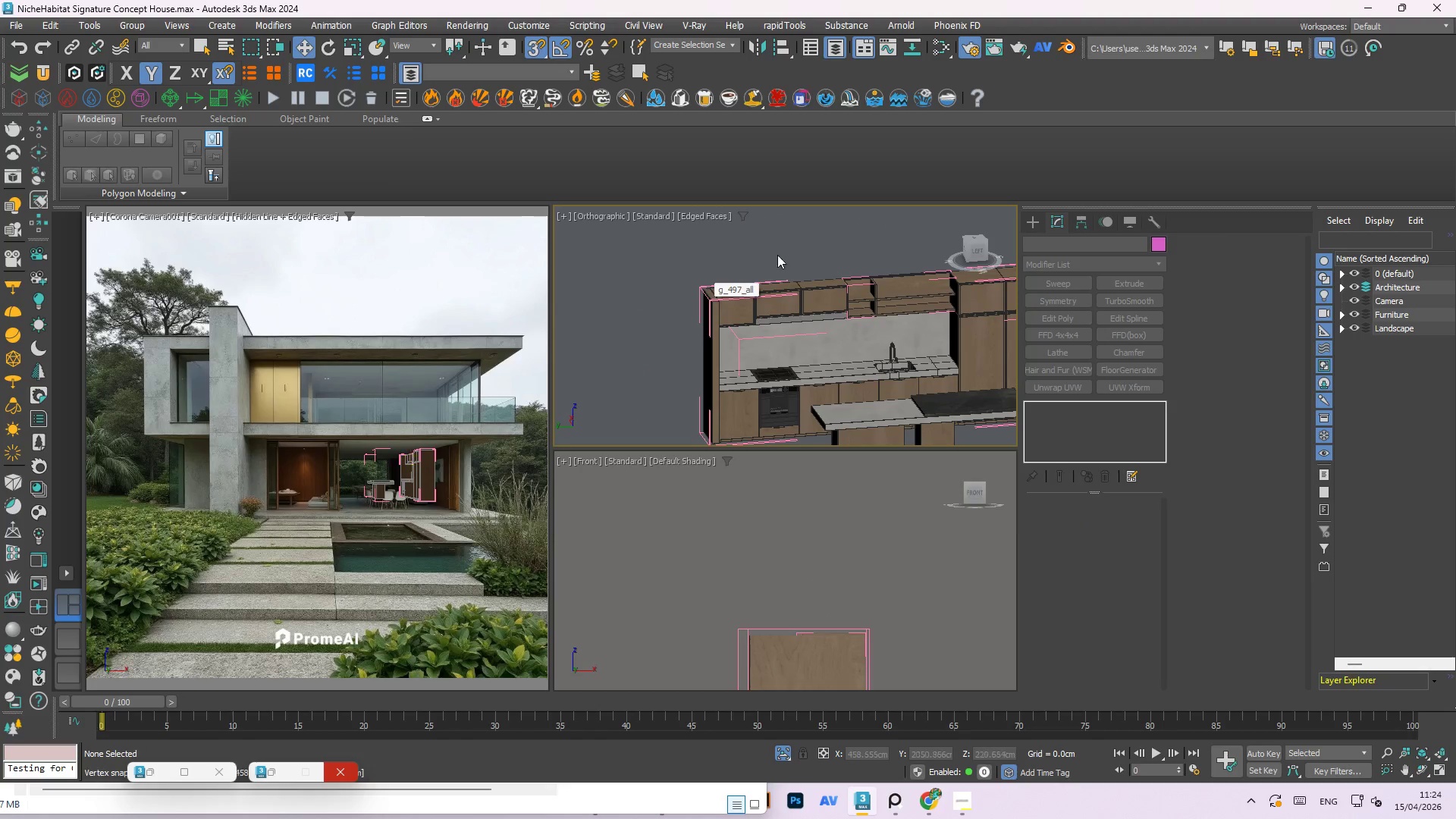 
scroll: coordinate [805, 383], scroll_direction: up, amount: 7.0
 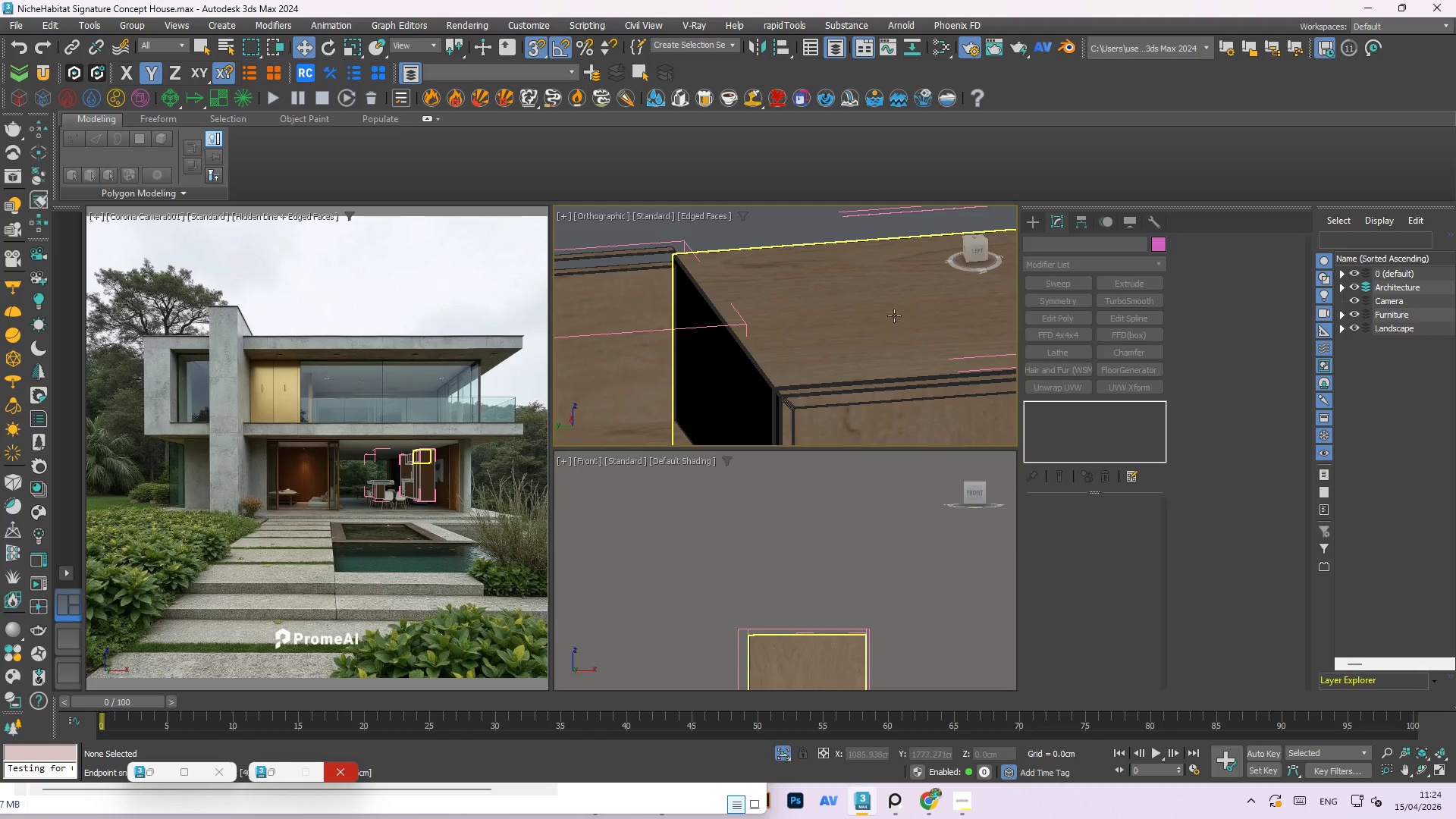 
hold_key(key=AltLeft, duration=0.8)
 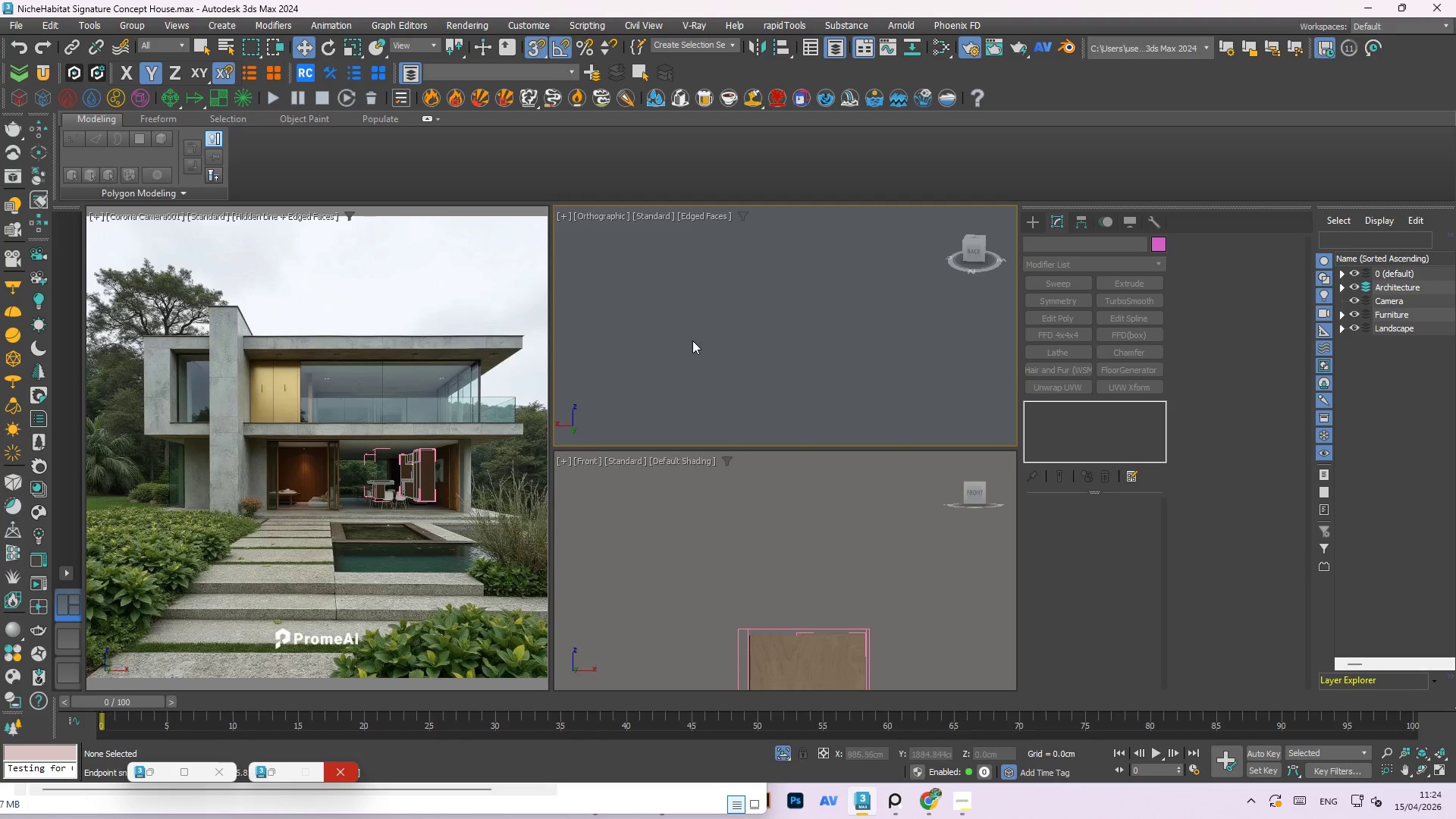 
scroll: coordinate [645, 361], scroll_direction: down, amount: 10.0
 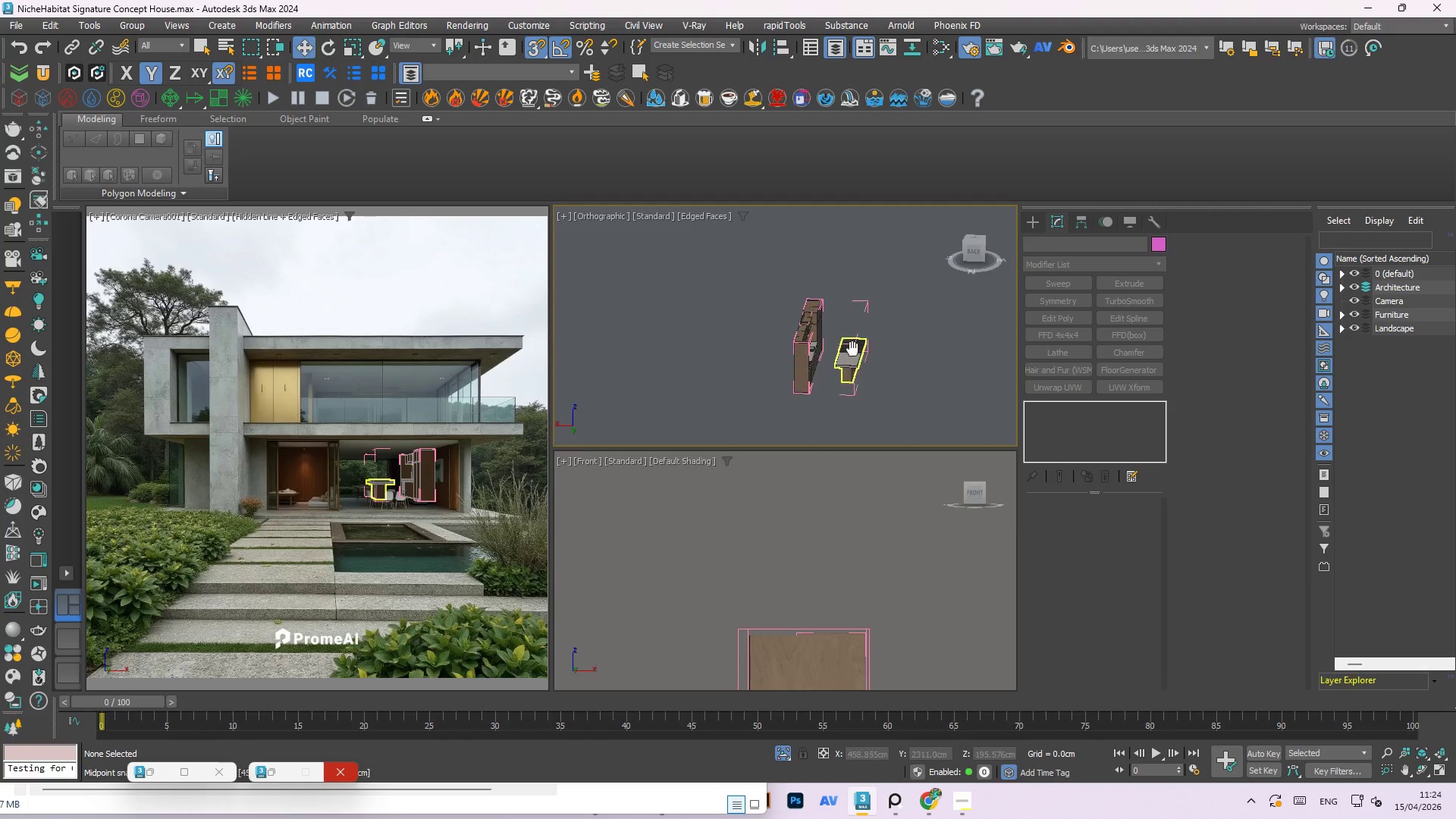 
key(Alt+AltLeft)
 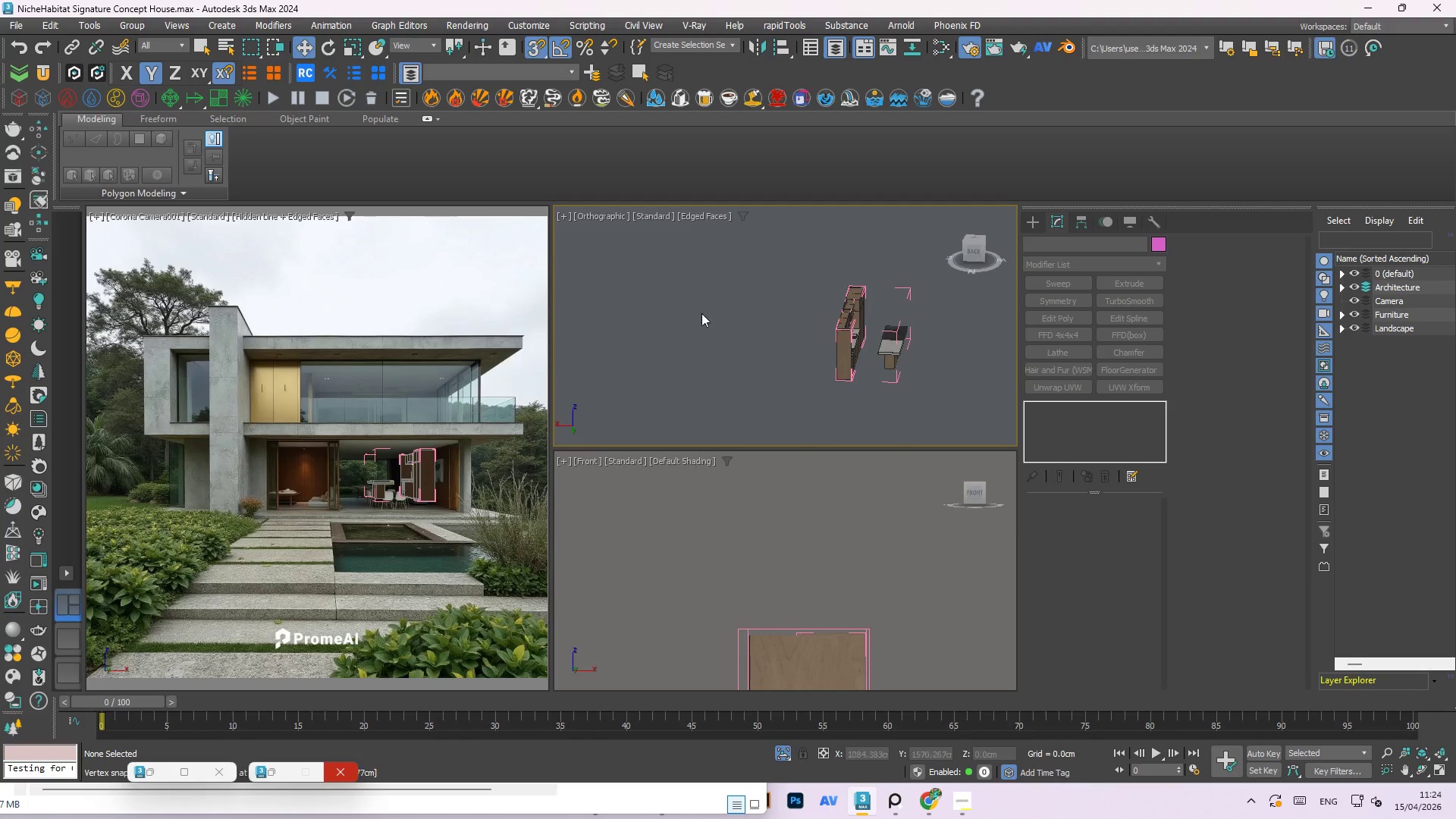 
hold_key(key=AltLeft, duration=0.41)
 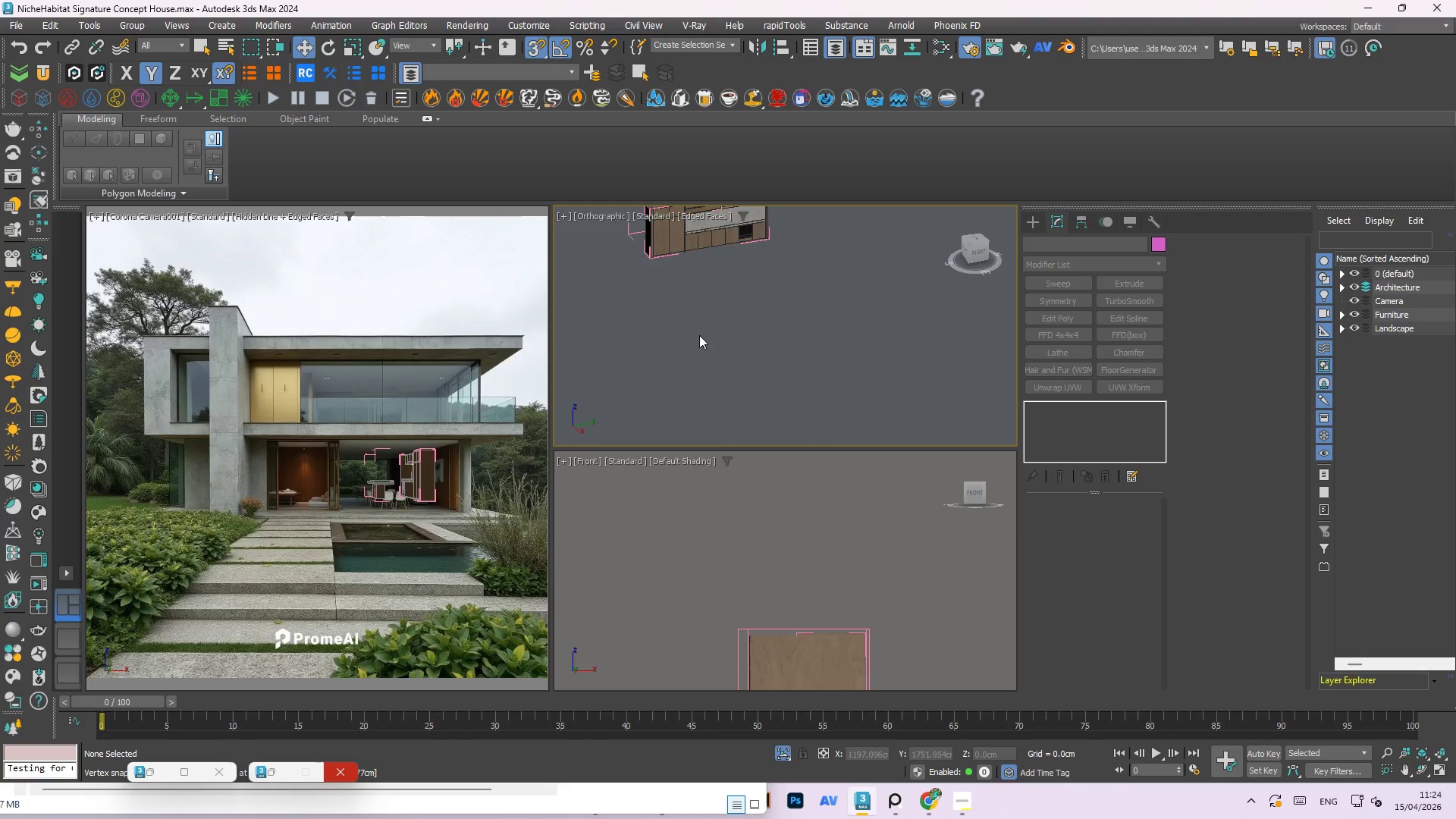 
scroll: coordinate [849, 340], scroll_direction: up, amount: 13.0
 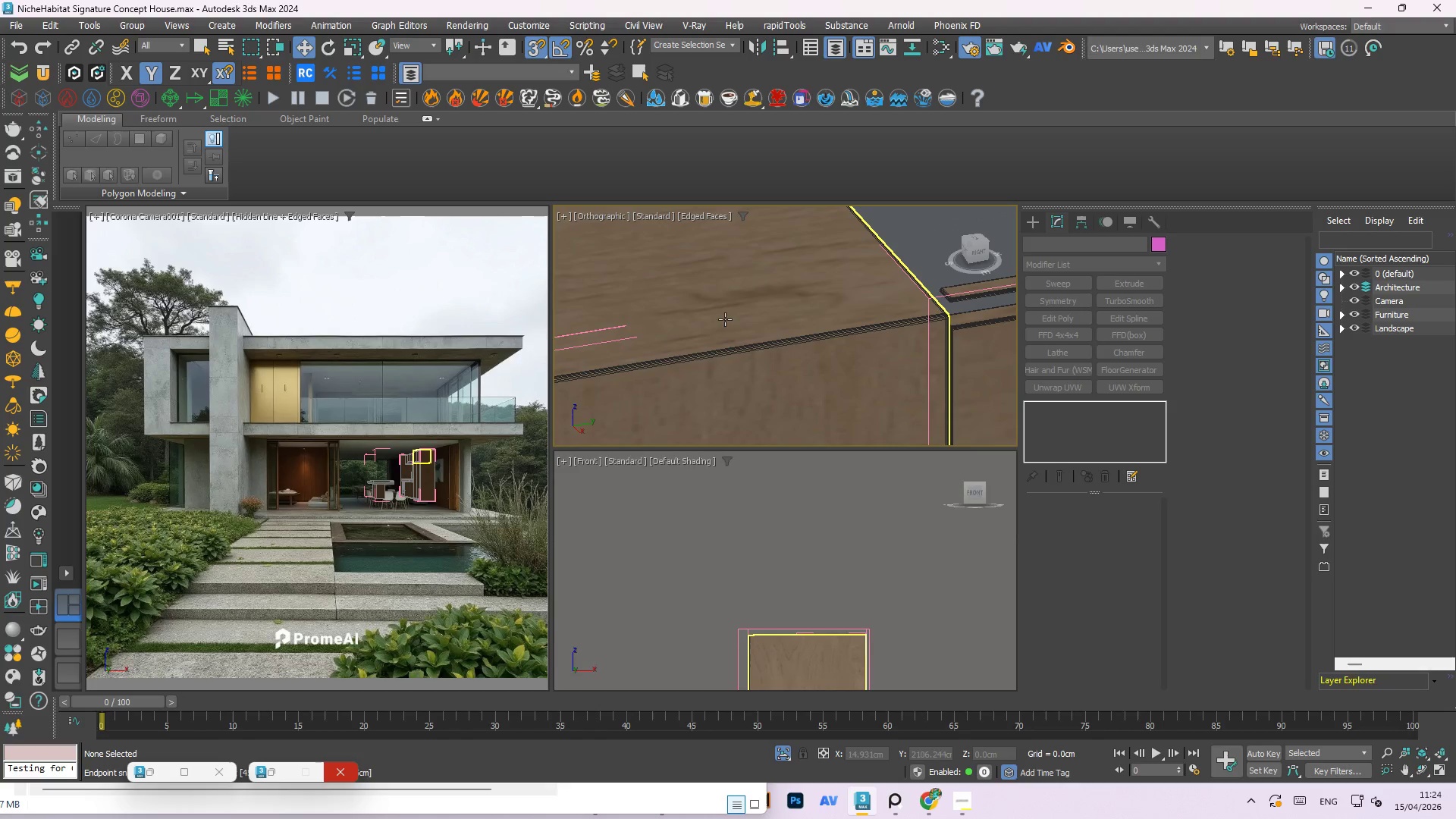 
scroll: coordinate [696, 310], scroll_direction: down, amount: 3.0
 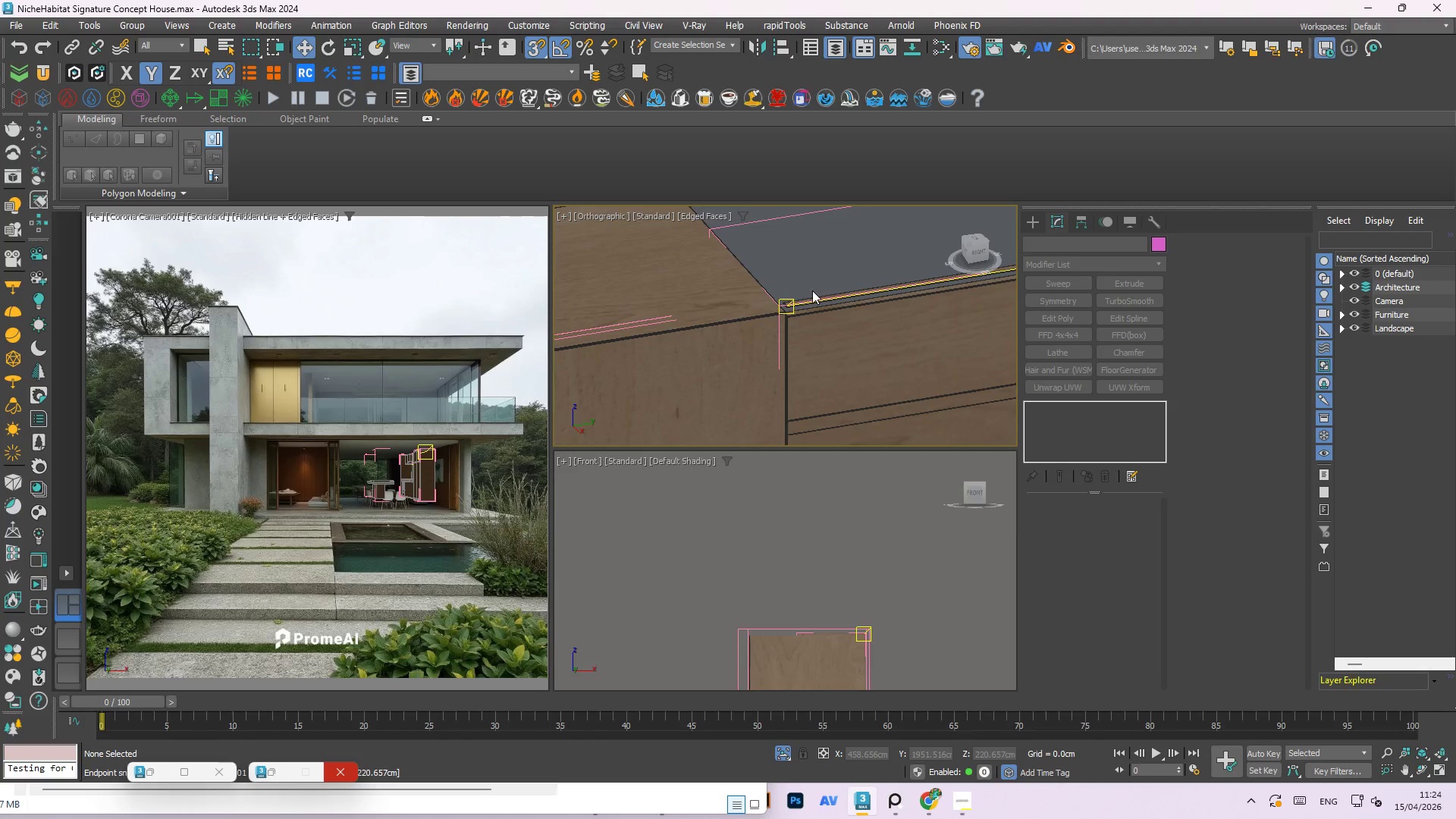 
left_click([811, 297])
 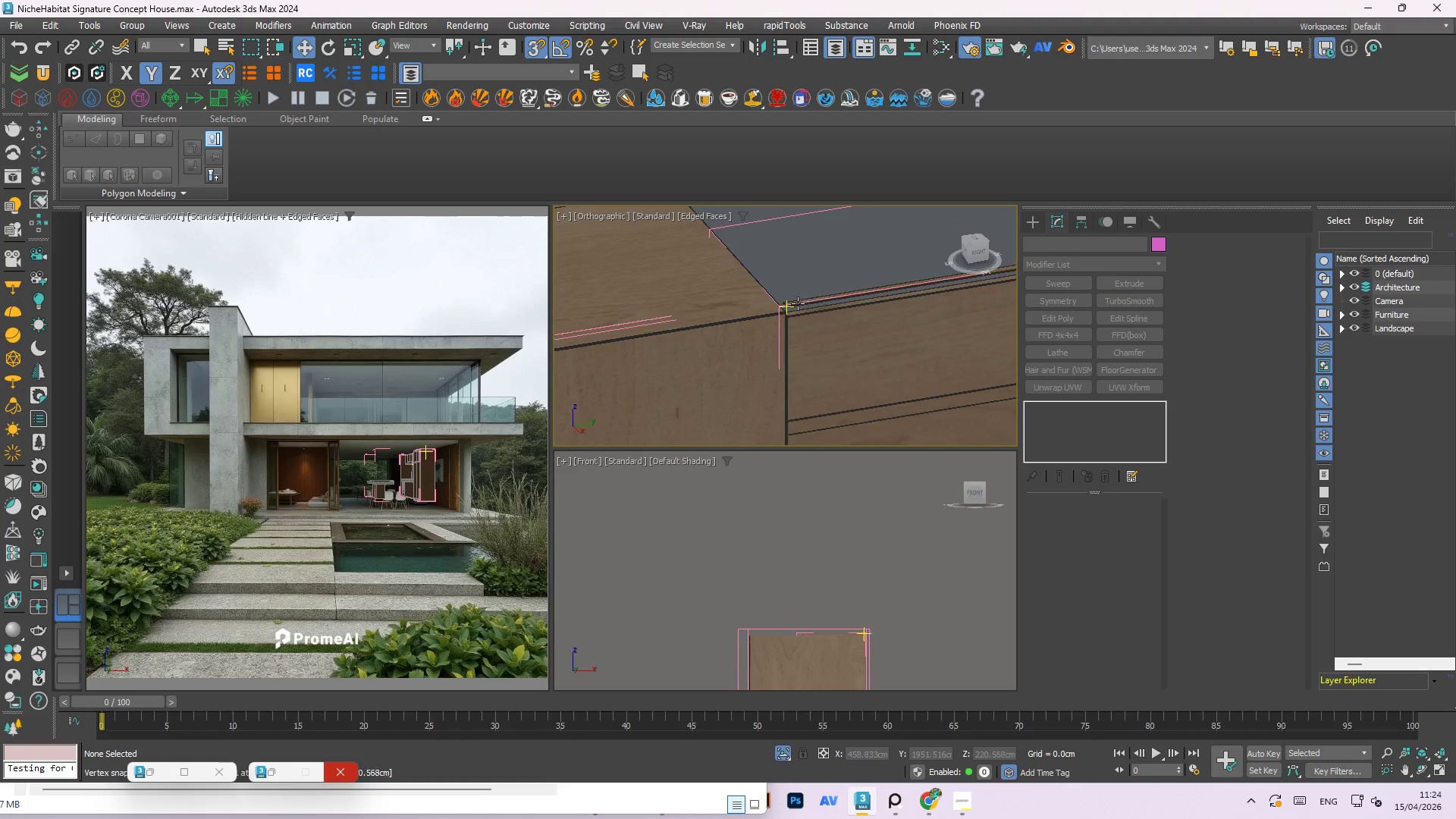 
scroll: coordinate [796, 303], scroll_direction: up, amount: 3.0
 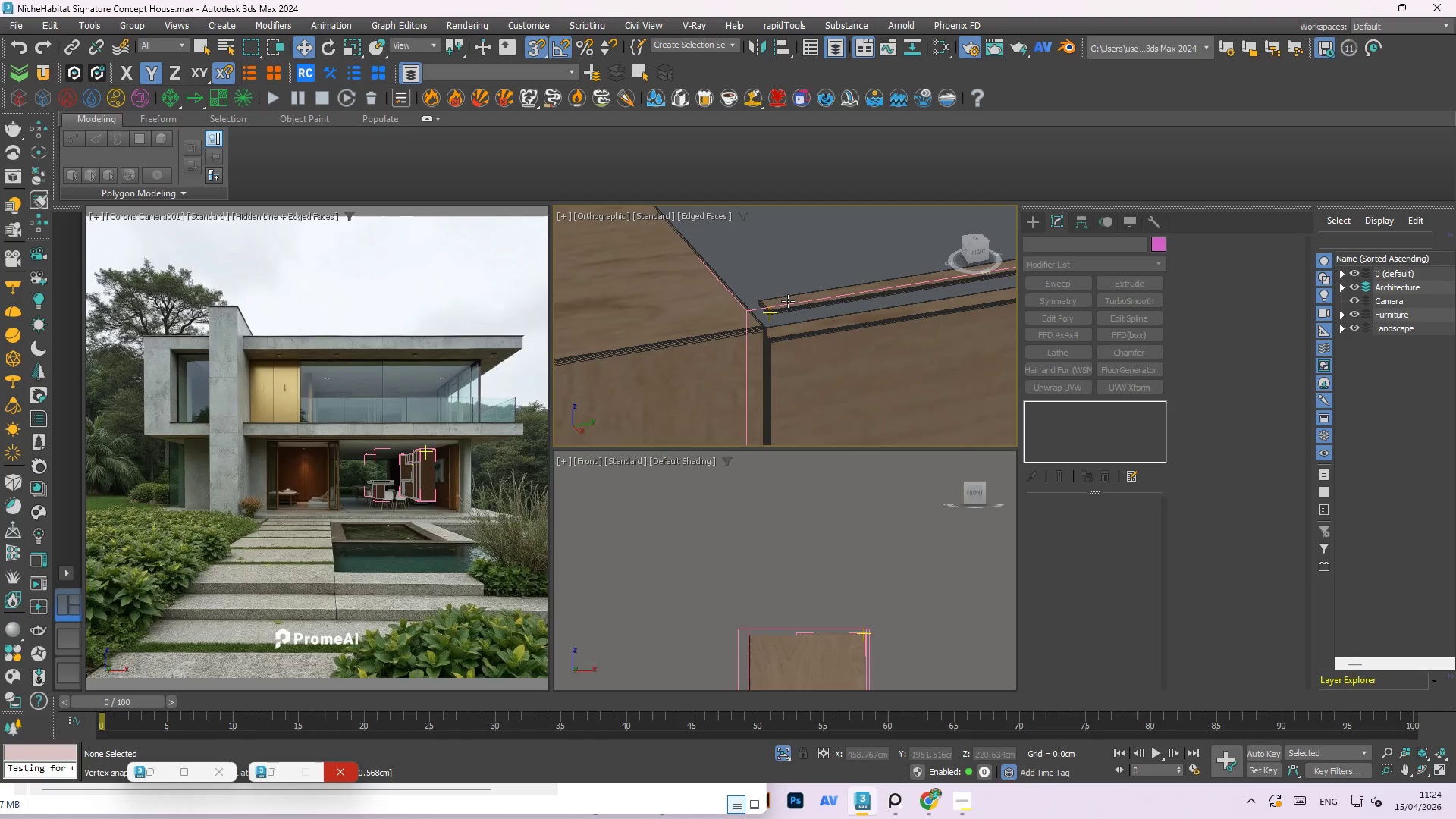 
left_click([788, 300])
 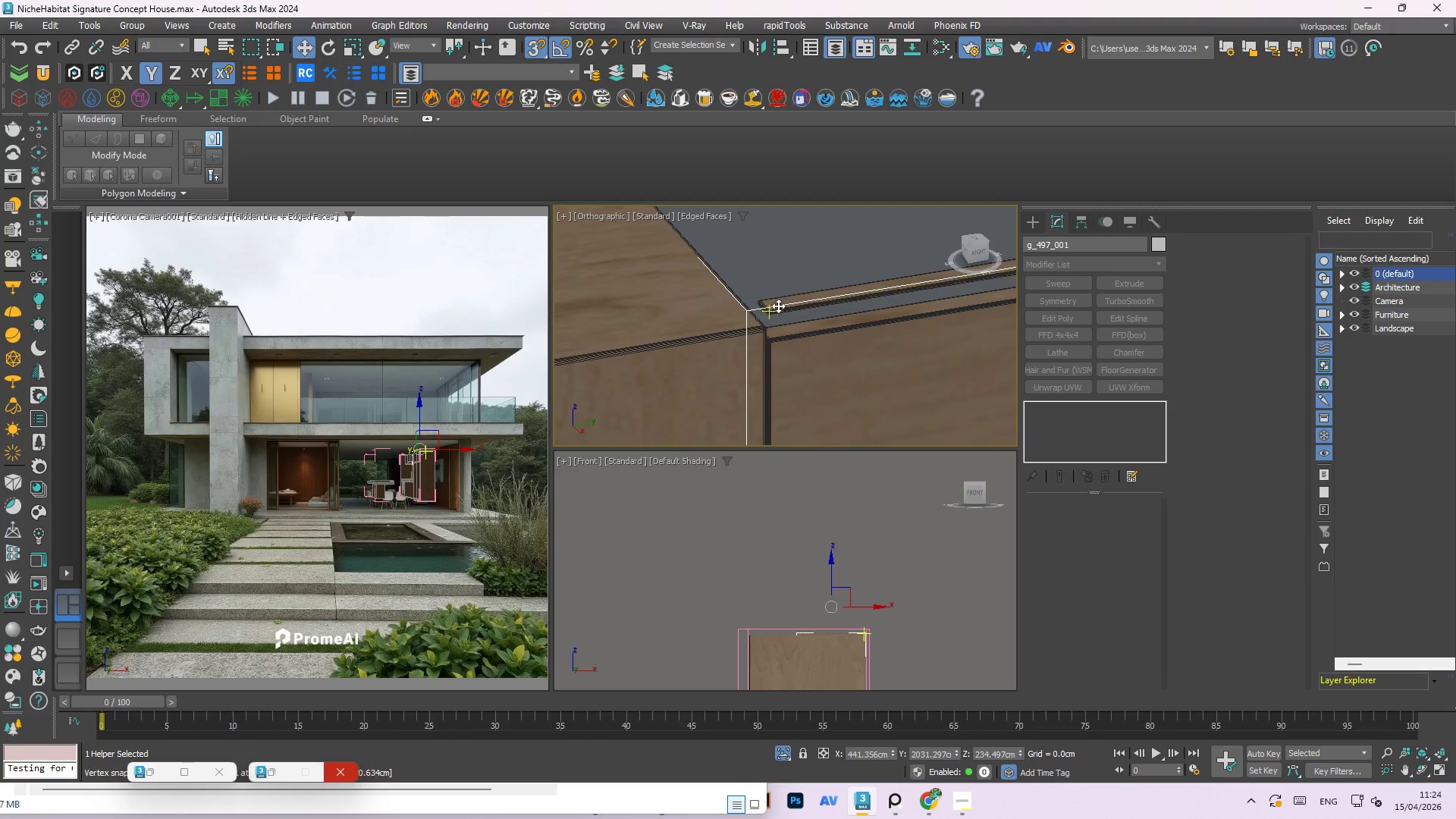 
scroll: coordinate [777, 309], scroll_direction: up, amount: 3.0
 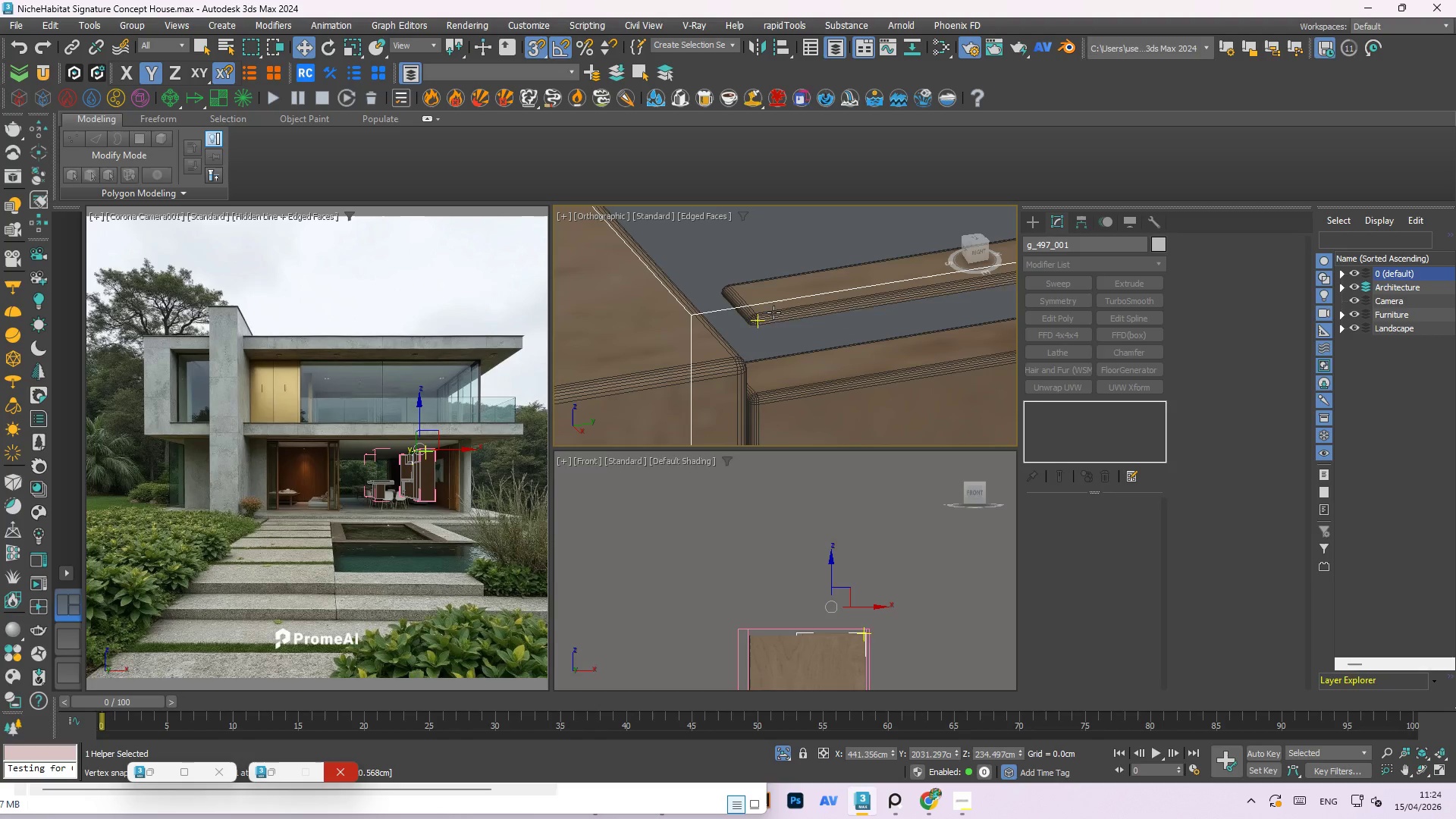 
left_click([772, 321])
 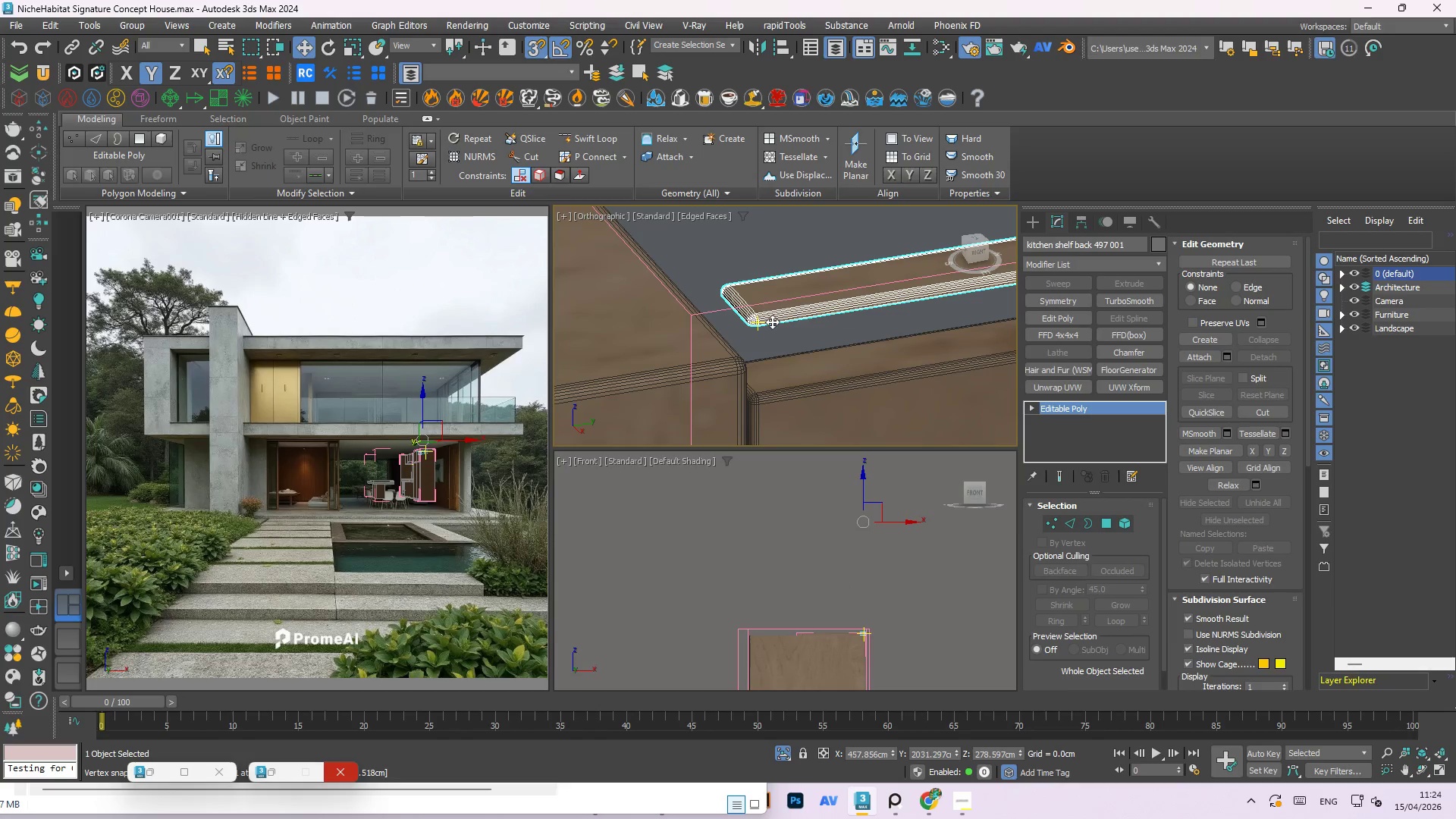 
key(Delete)
 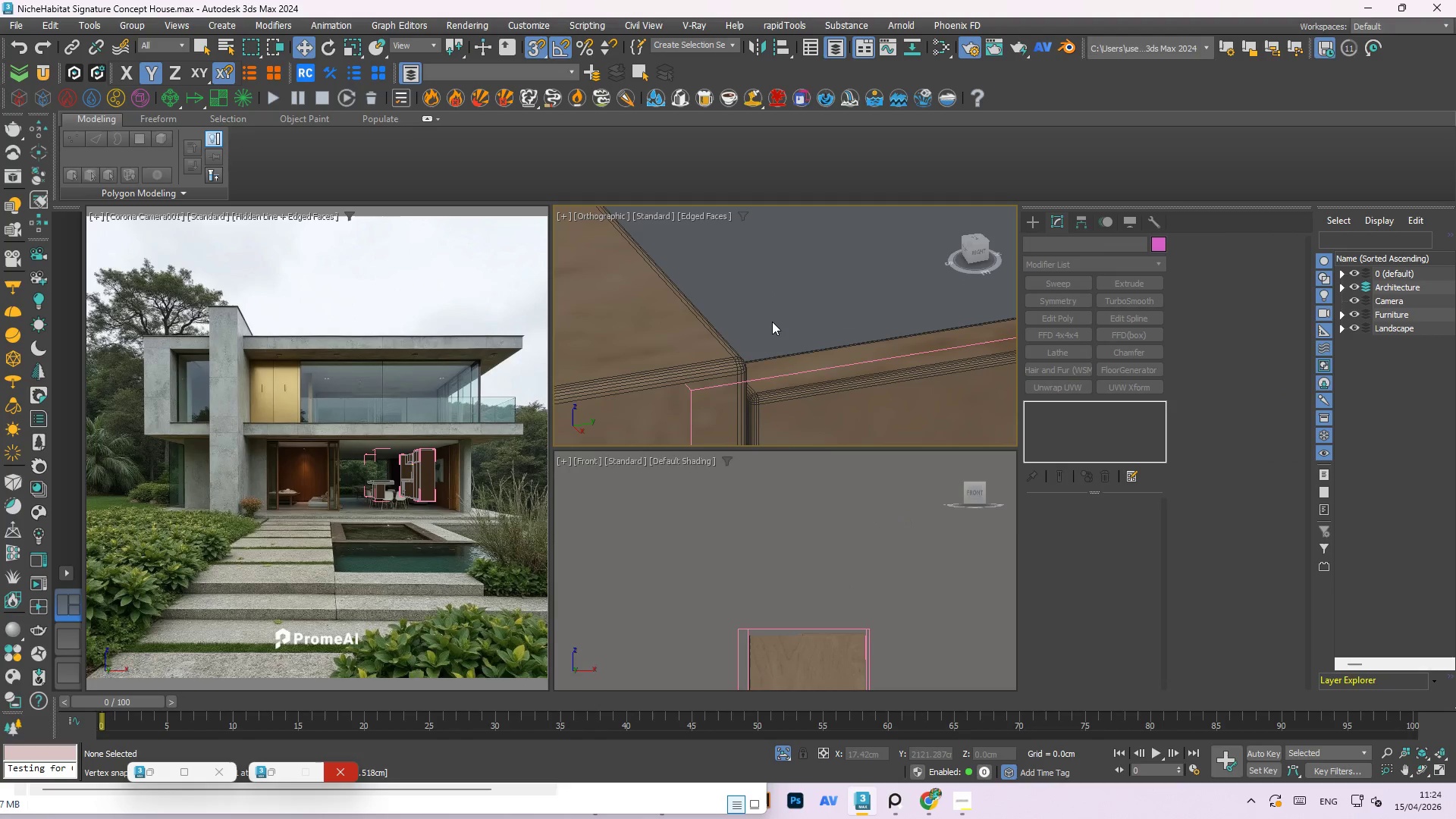 
hold_key(key=AltLeft, duration=0.59)
 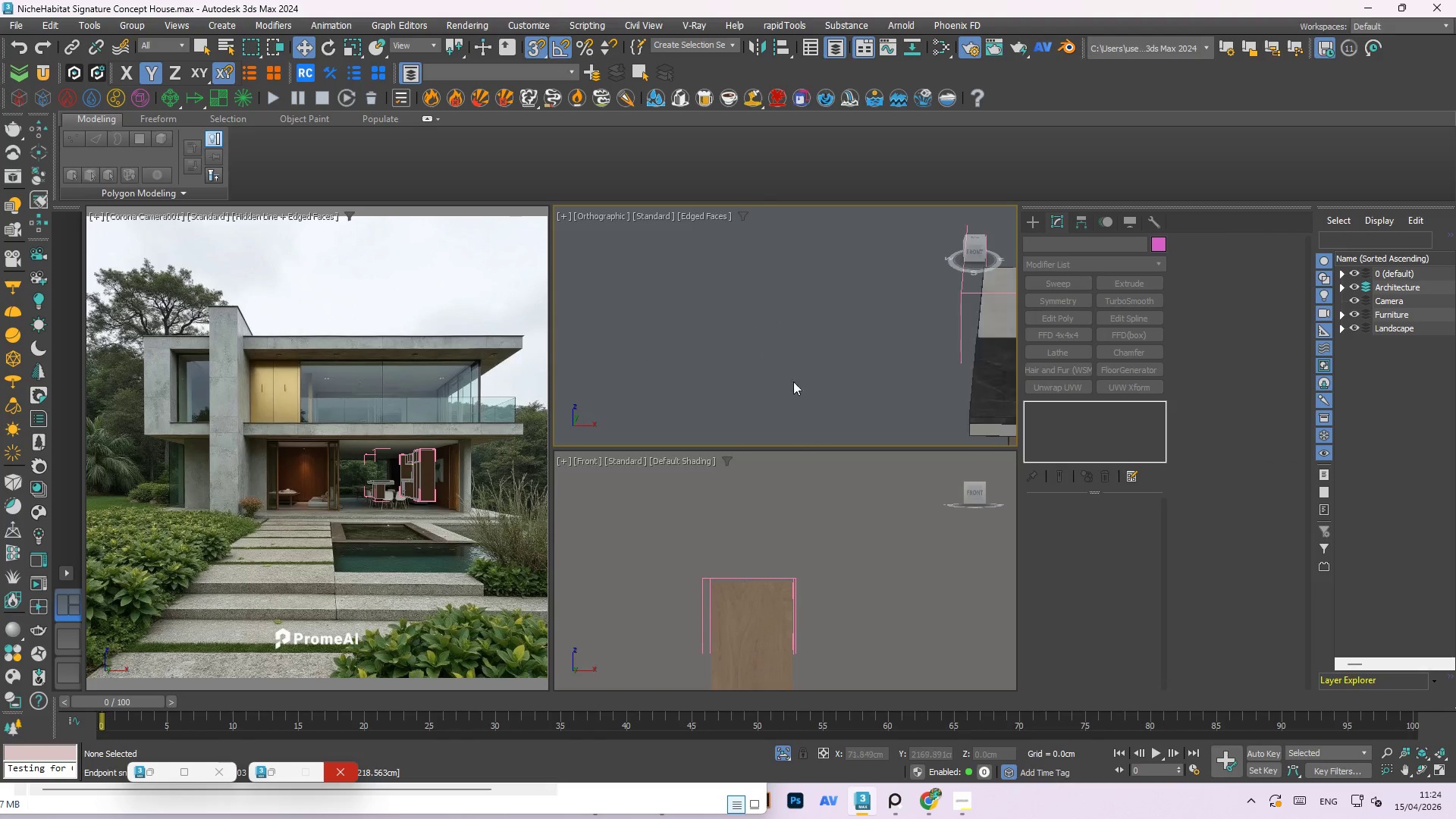 
scroll: coordinate [617, 453], scroll_direction: down, amount: 10.0
 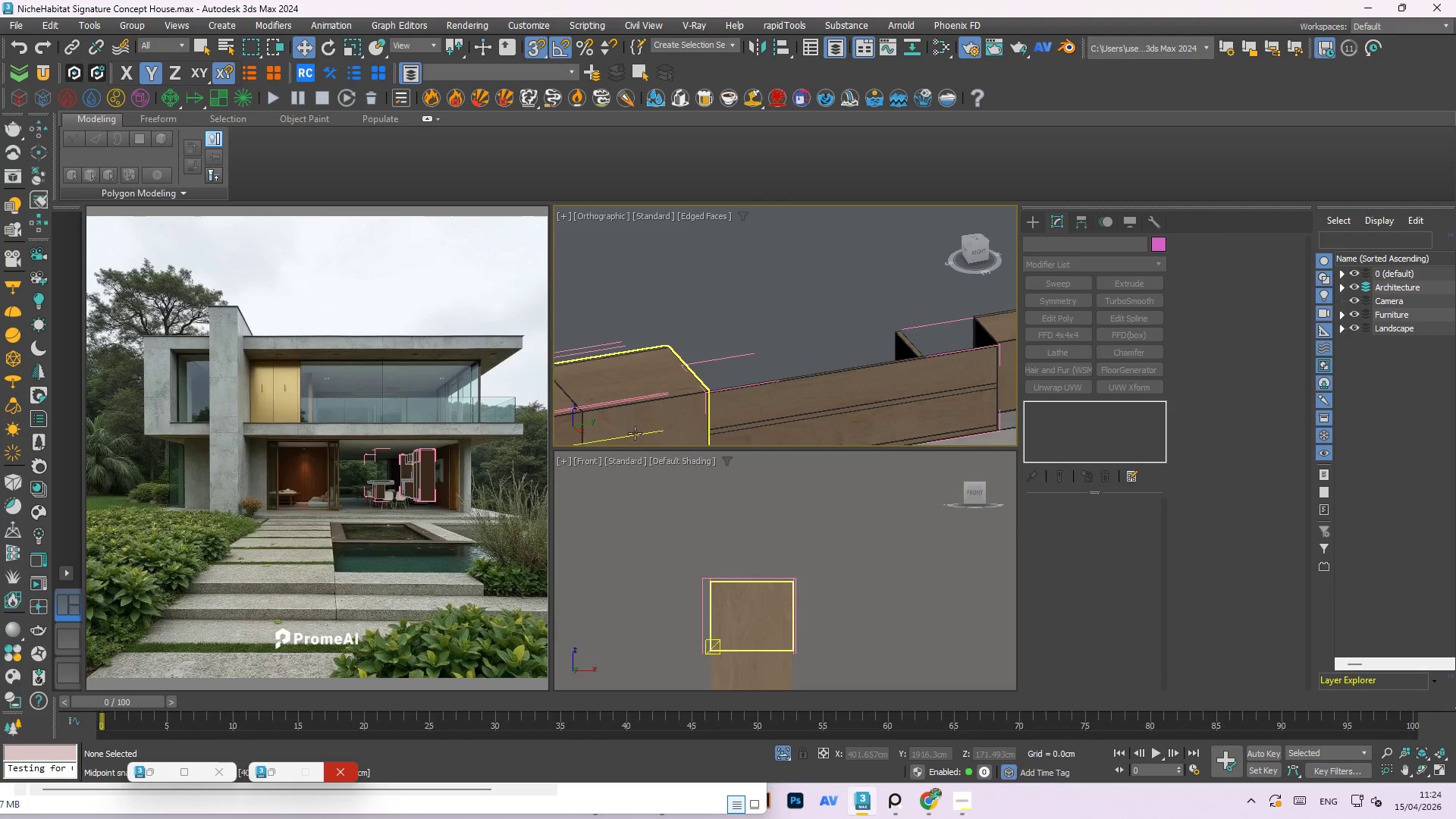 
hold_key(key=AltLeft, duration=0.59)
 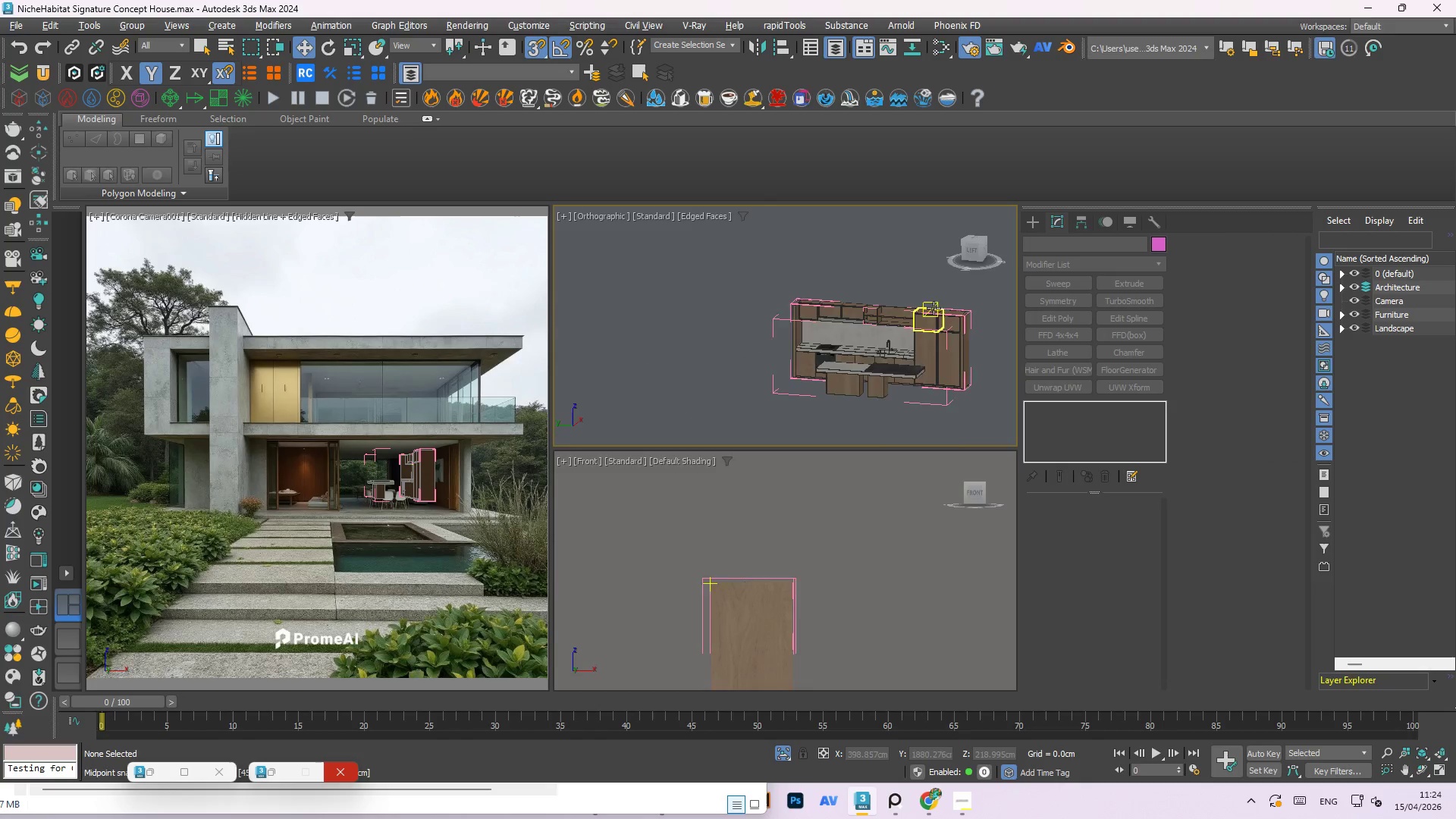 
scroll: coordinate [783, 385], scroll_direction: down, amount: 5.0
 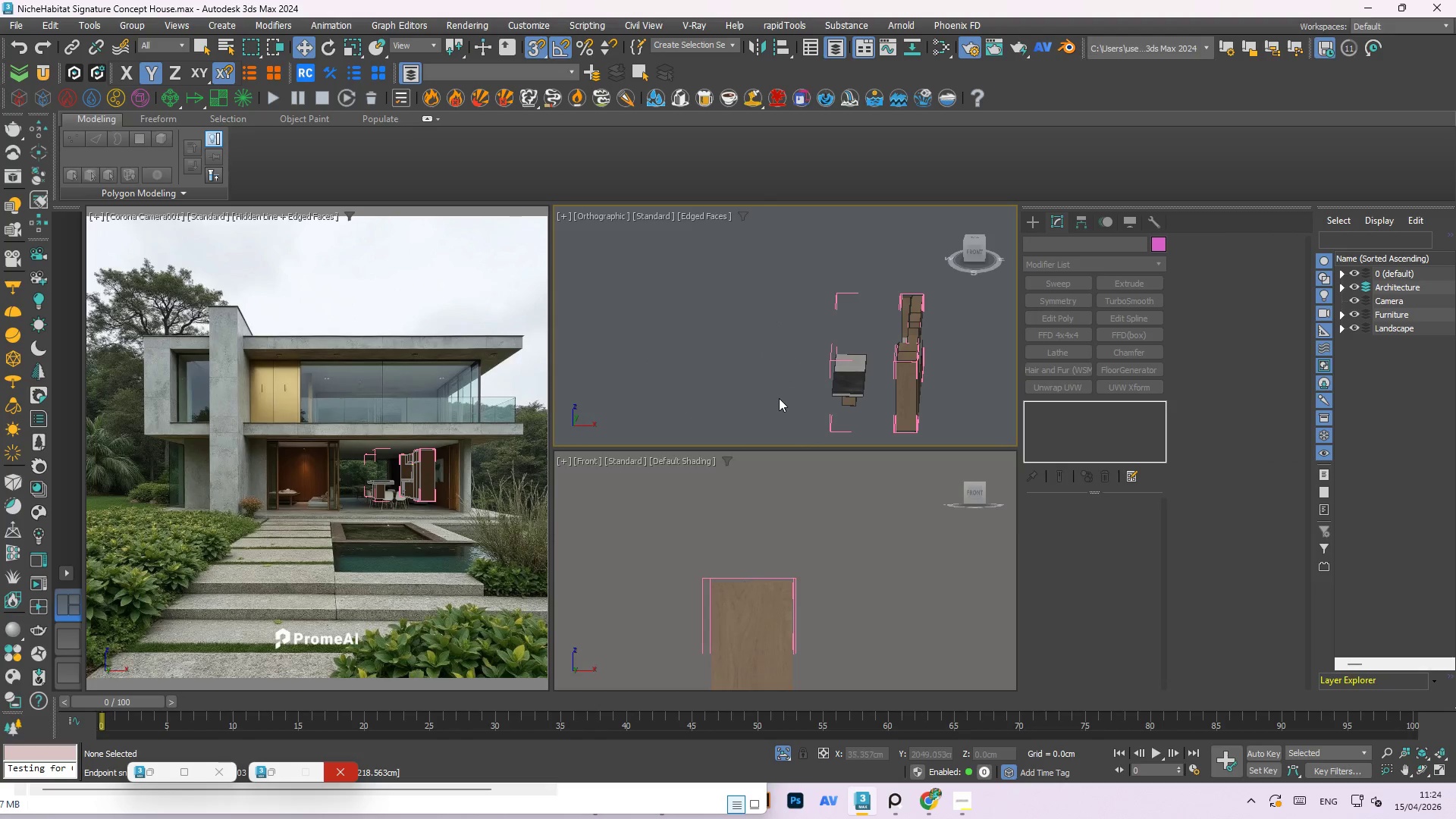 
scroll: coordinate [820, 295], scroll_direction: up, amount: 6.0
 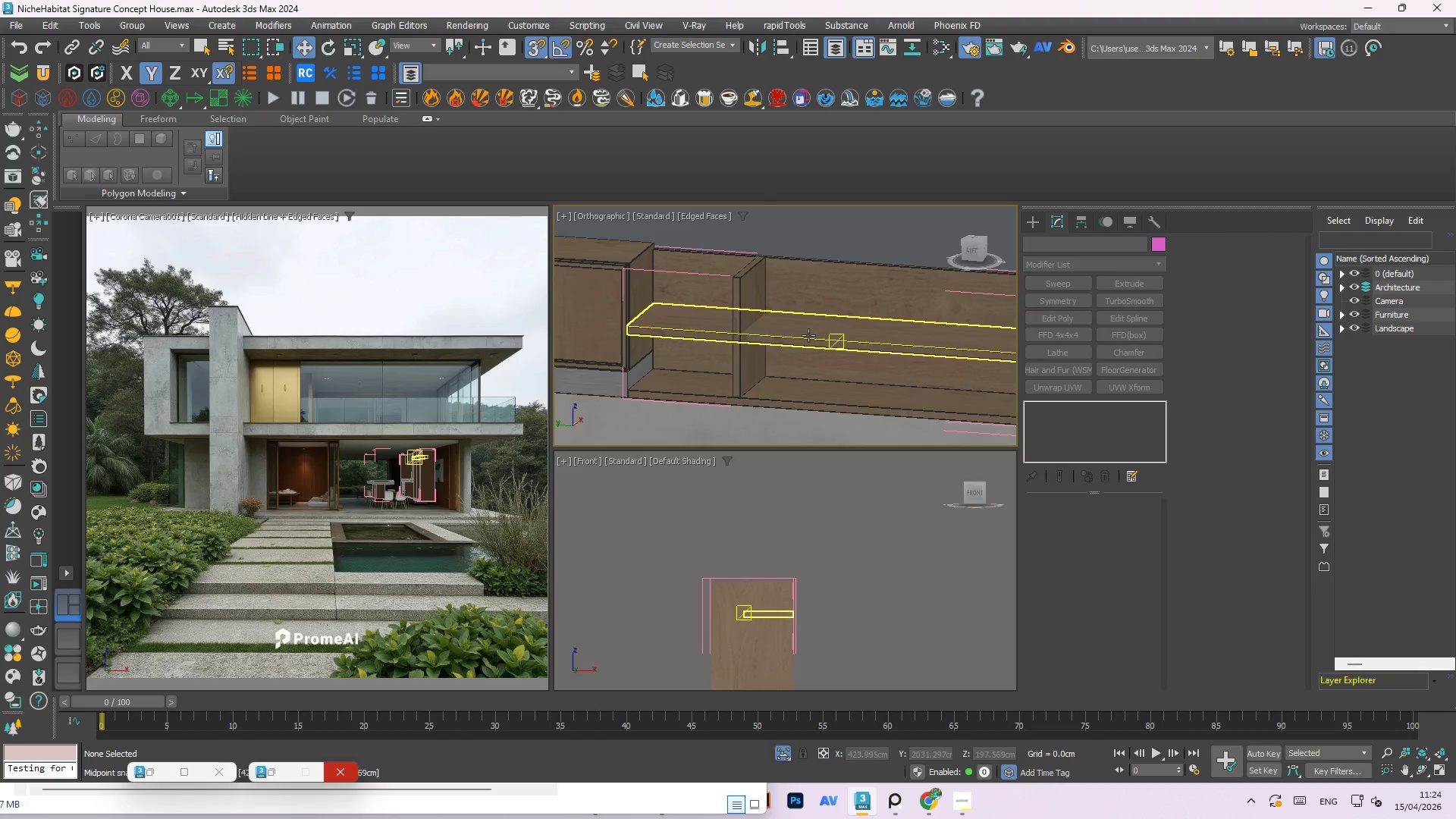 
left_click([808, 335])
 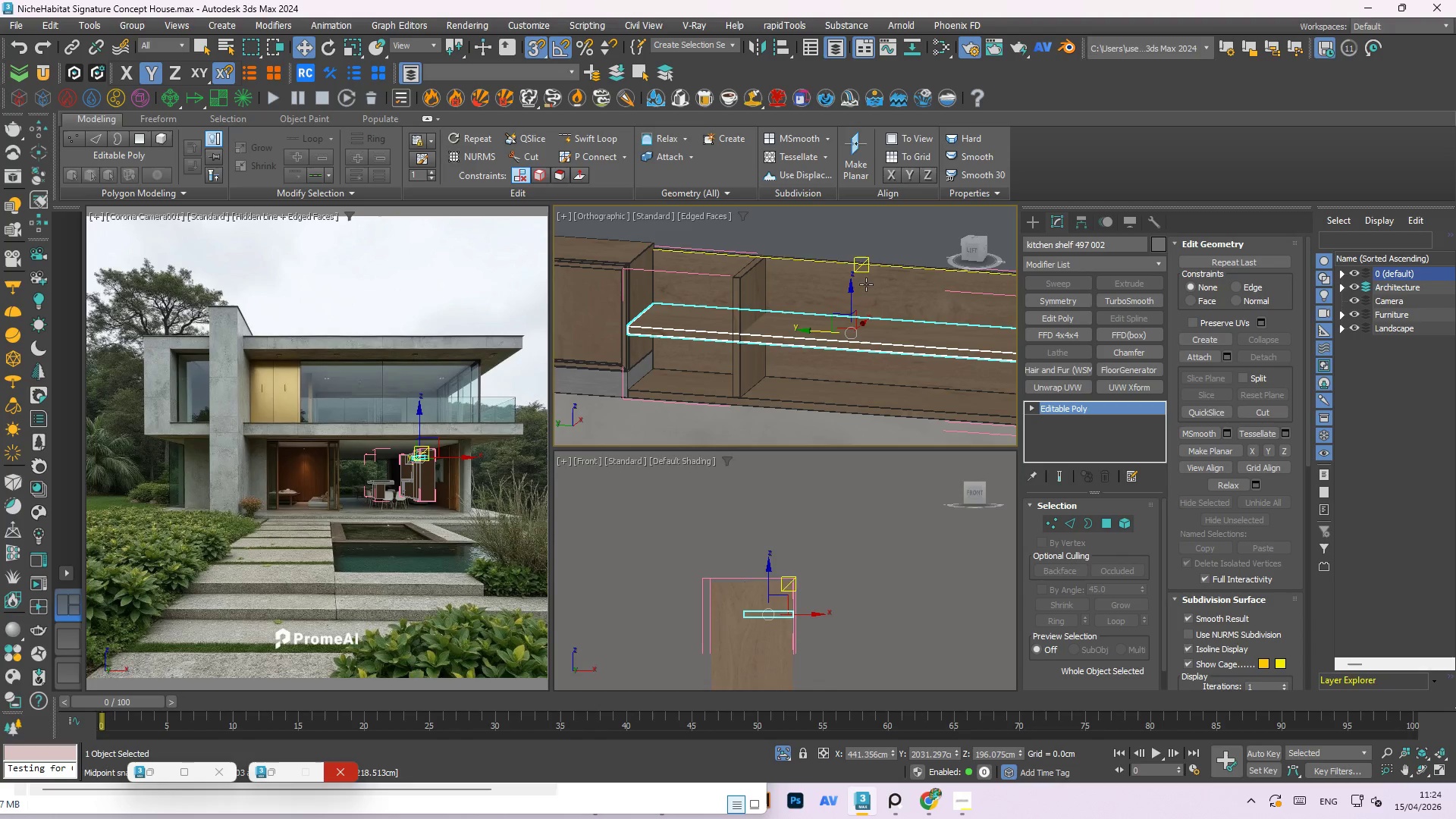 
left_click_drag(start_coordinate=[849, 290], to_coordinate=[656, 285])
 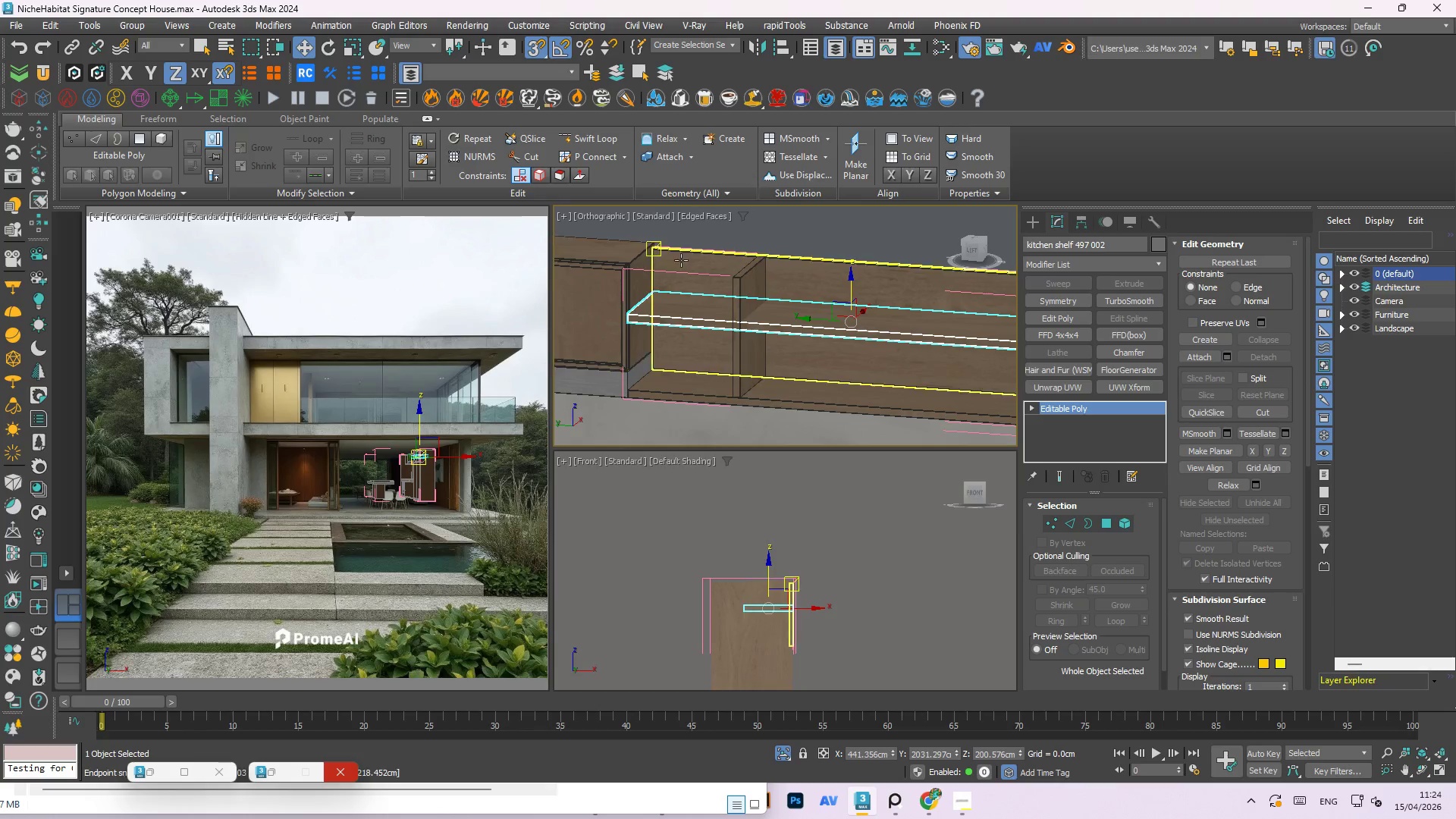 
scroll: coordinate [686, 260], scroll_direction: down, amount: 3.0
 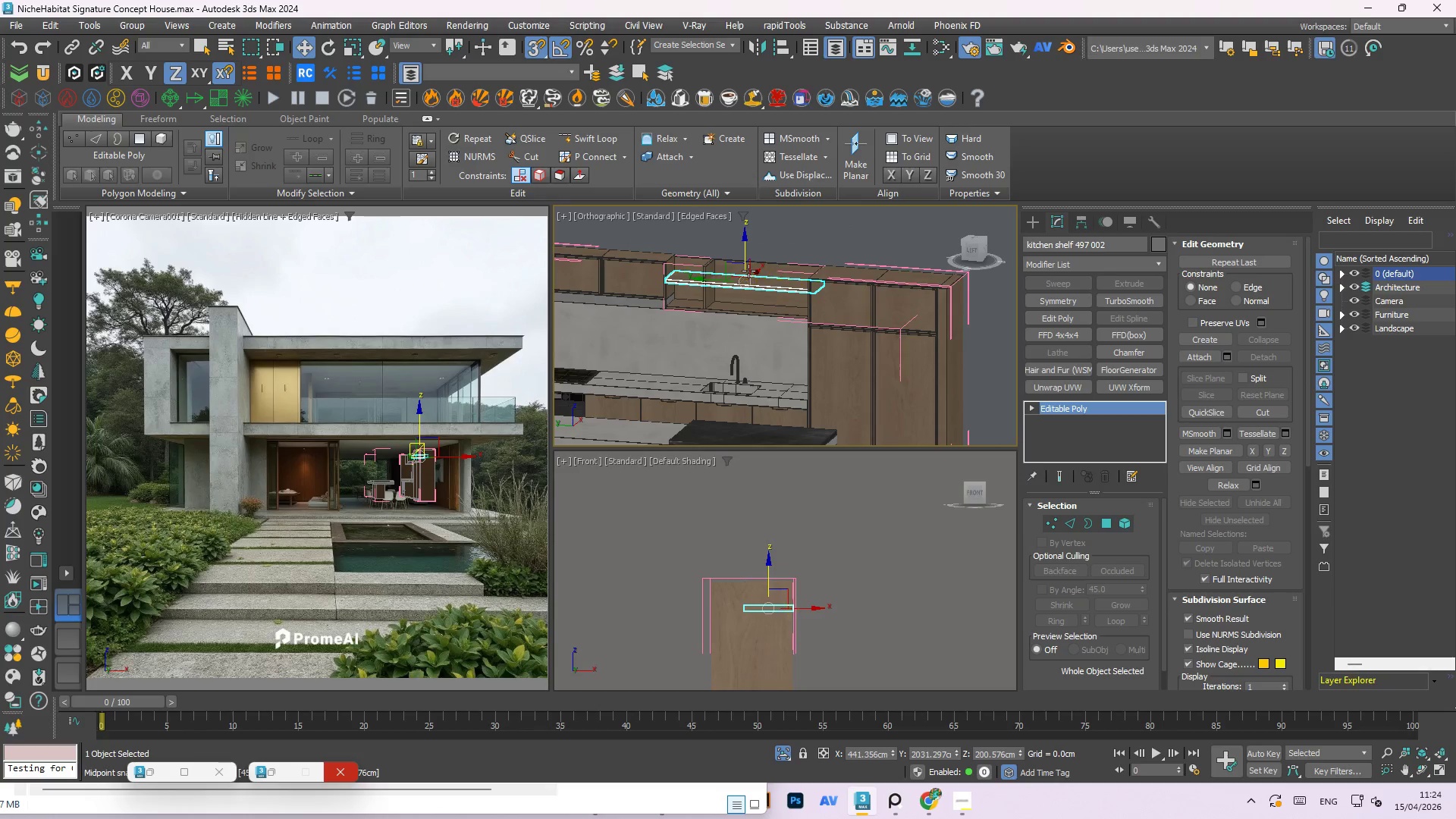 
scroll: coordinate [715, 306], scroll_direction: up, amount: 6.0
 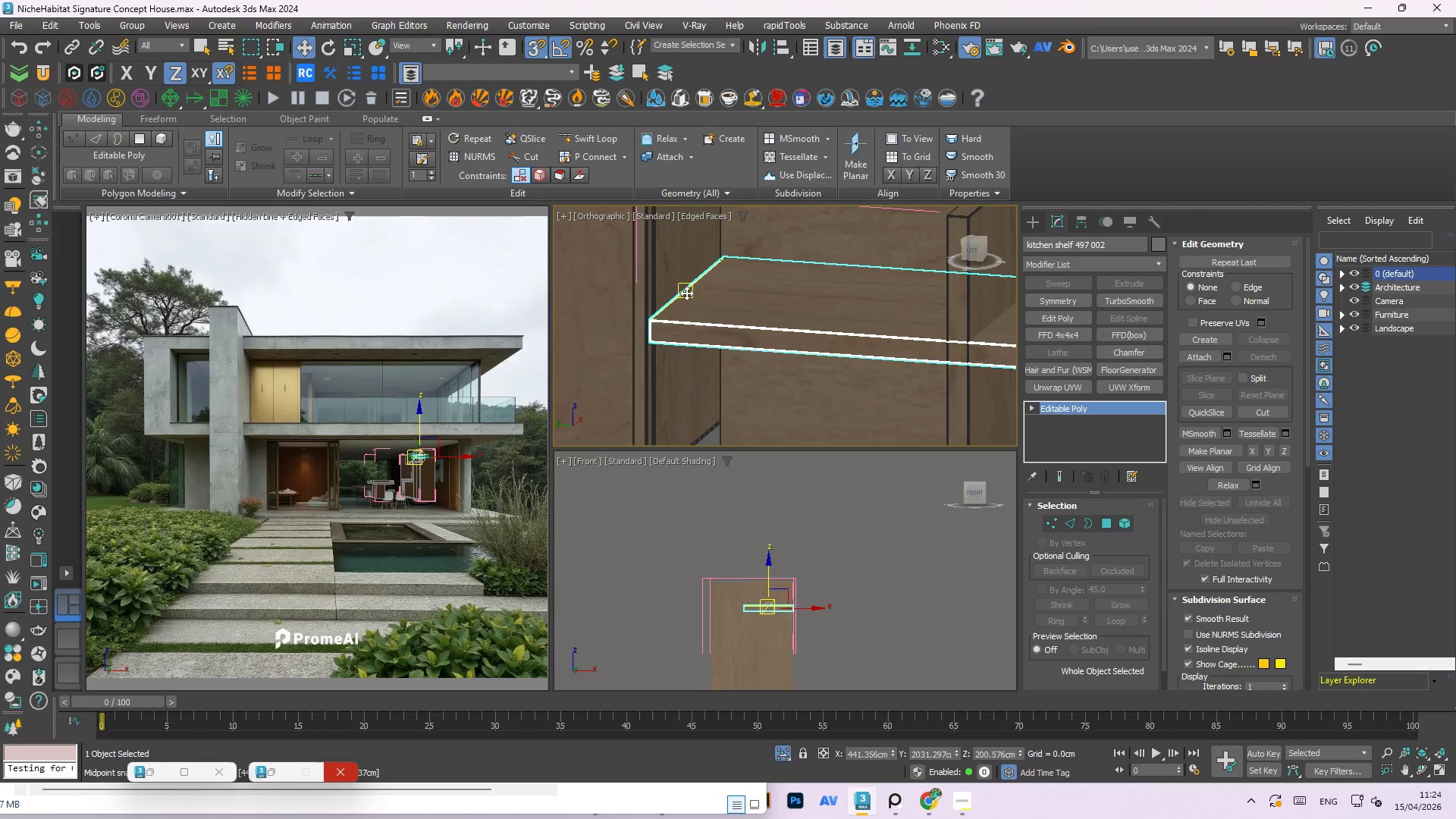 
scroll: coordinate [693, 309], scroll_direction: down, amount: 4.0
 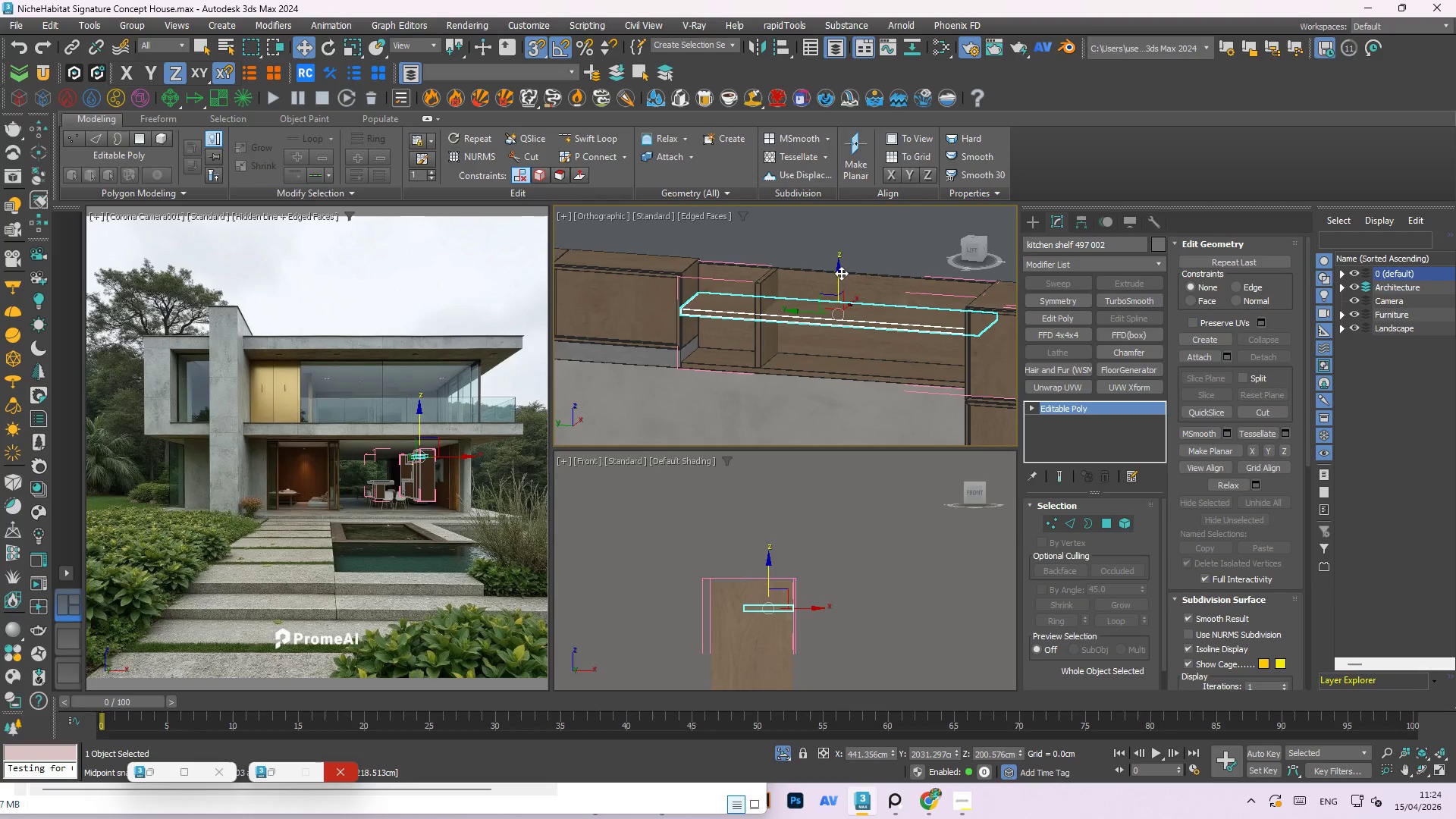 
left_click_drag(start_coordinate=[839, 271], to_coordinate=[814, 243])
 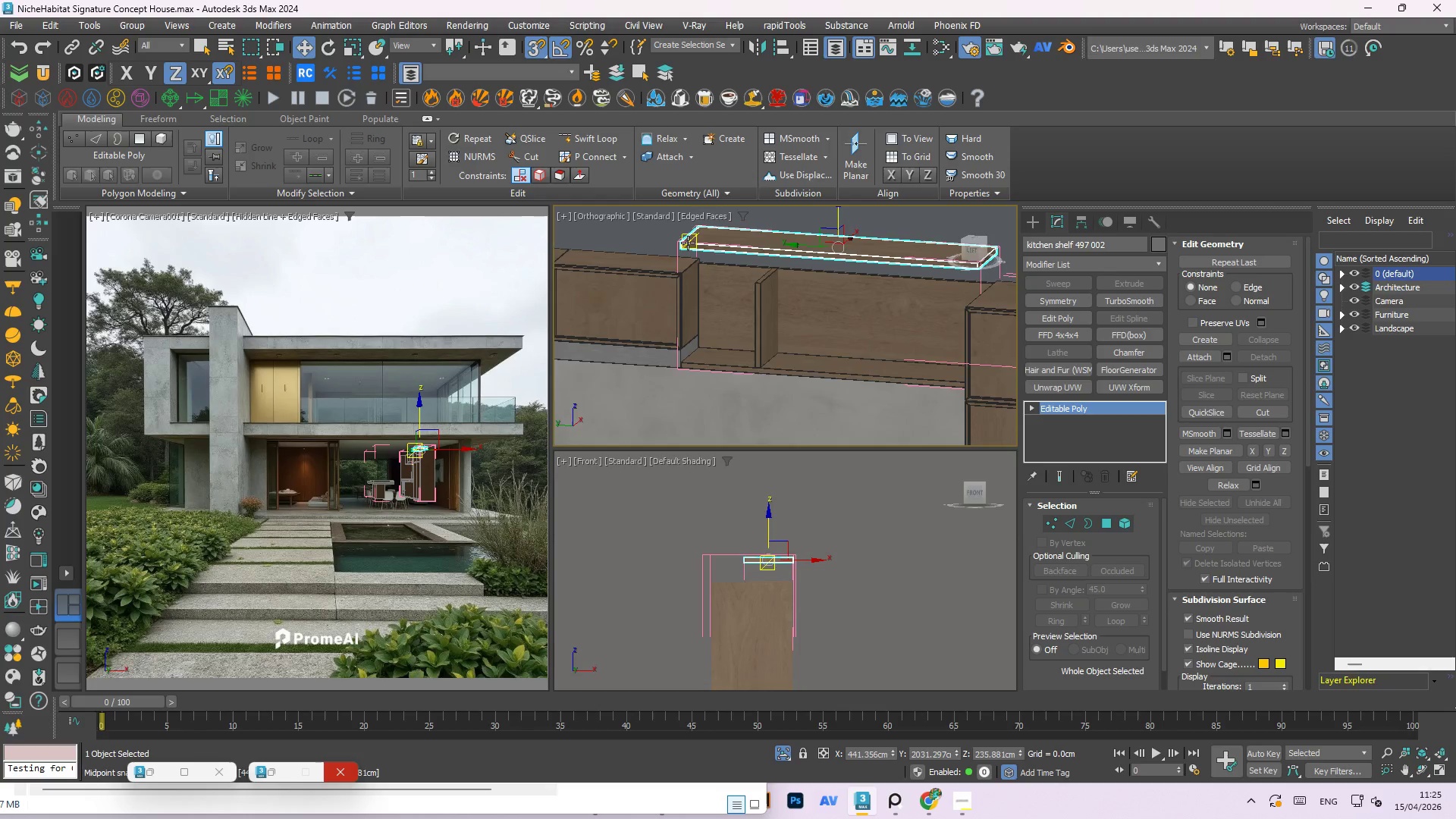 
hold_key(key=AltLeft, duration=0.7)
scroll: coordinate [726, 293], scroll_direction: none, amount: 0.0
 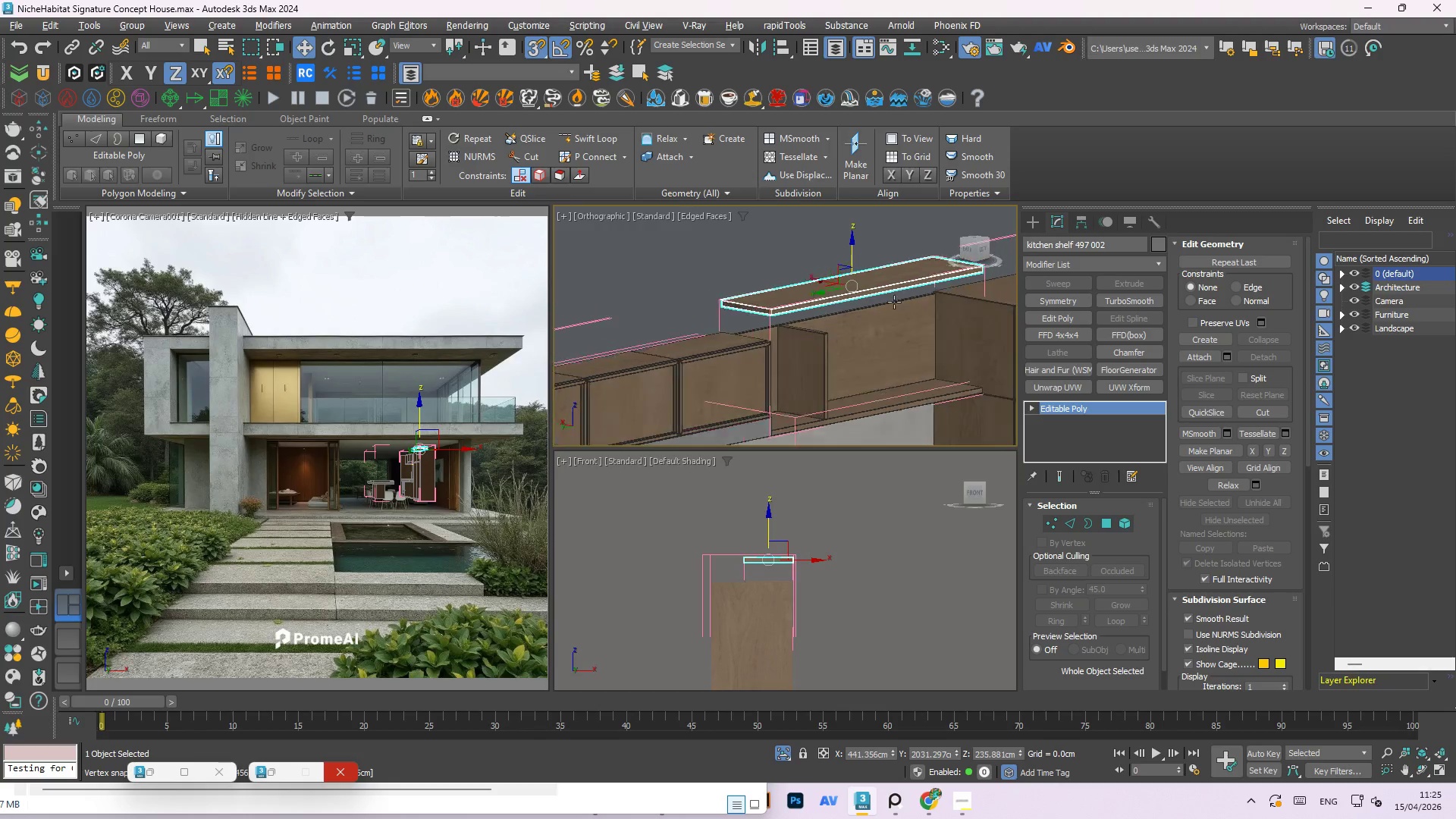 
scroll: coordinate [755, 323], scroll_direction: up, amount: 4.0
 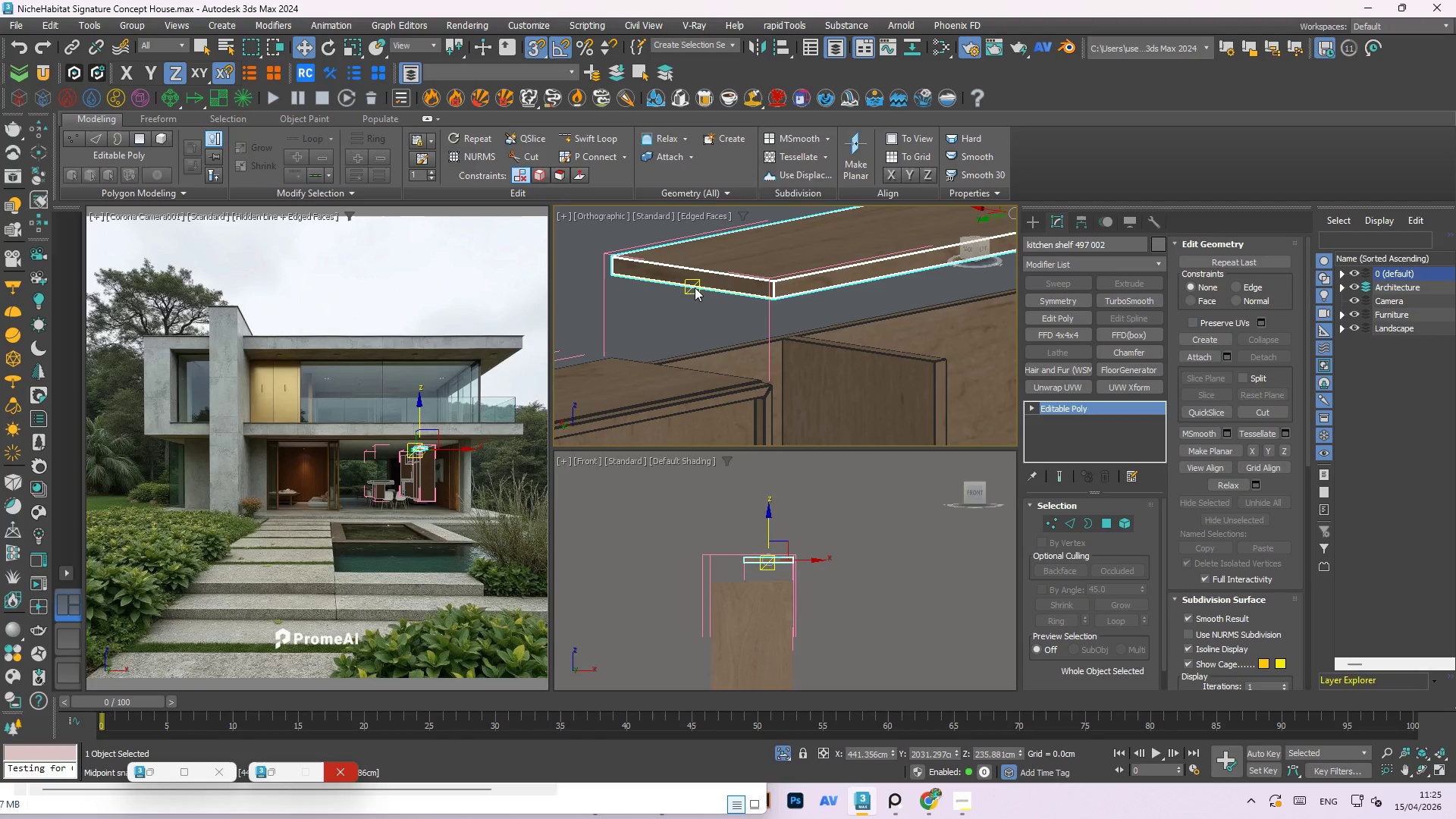 
left_click_drag(start_coordinate=[695, 287], to_coordinate=[683, 285])
 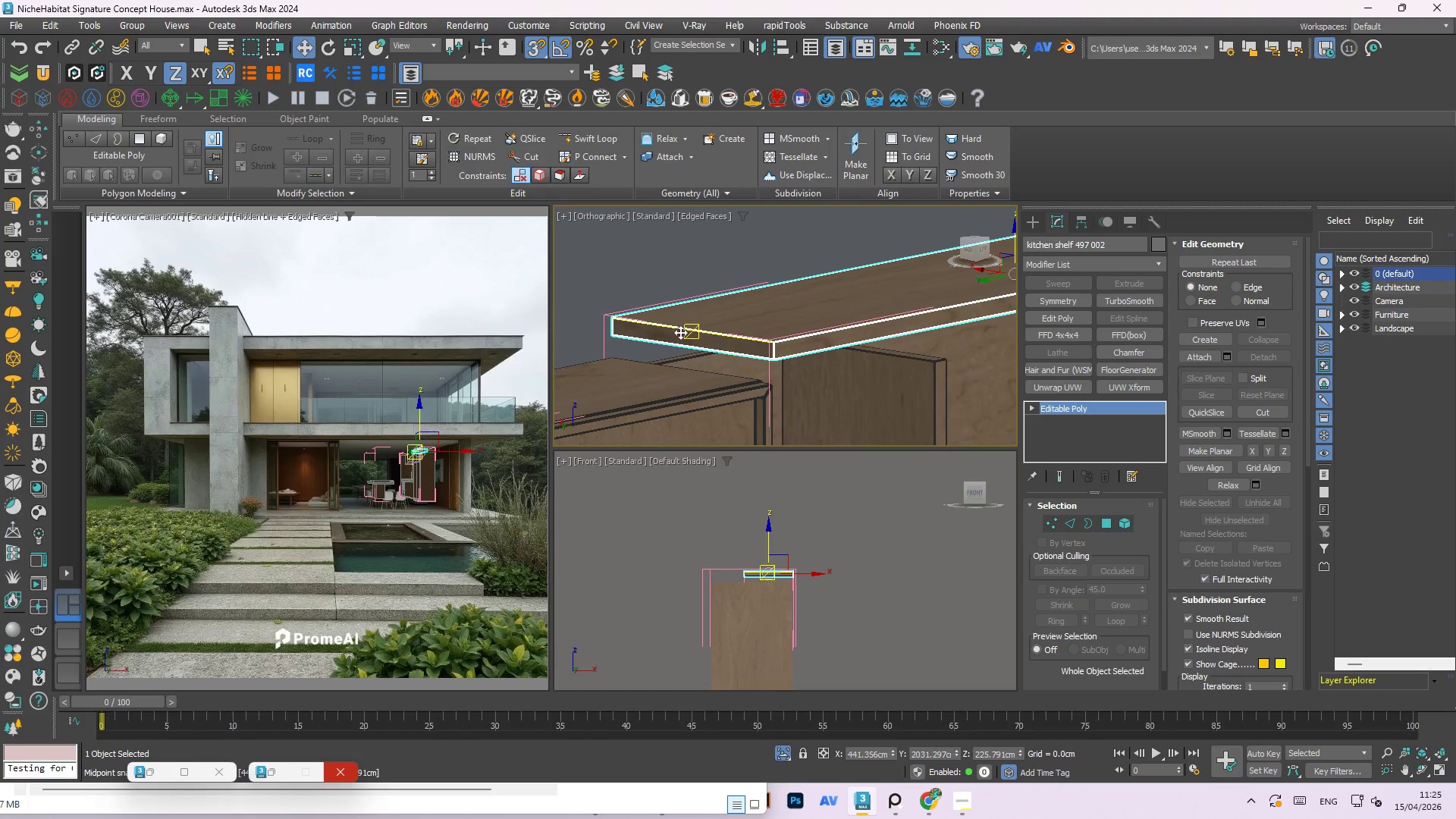 
scroll: coordinate [839, 322], scroll_direction: up, amount: 11.0
 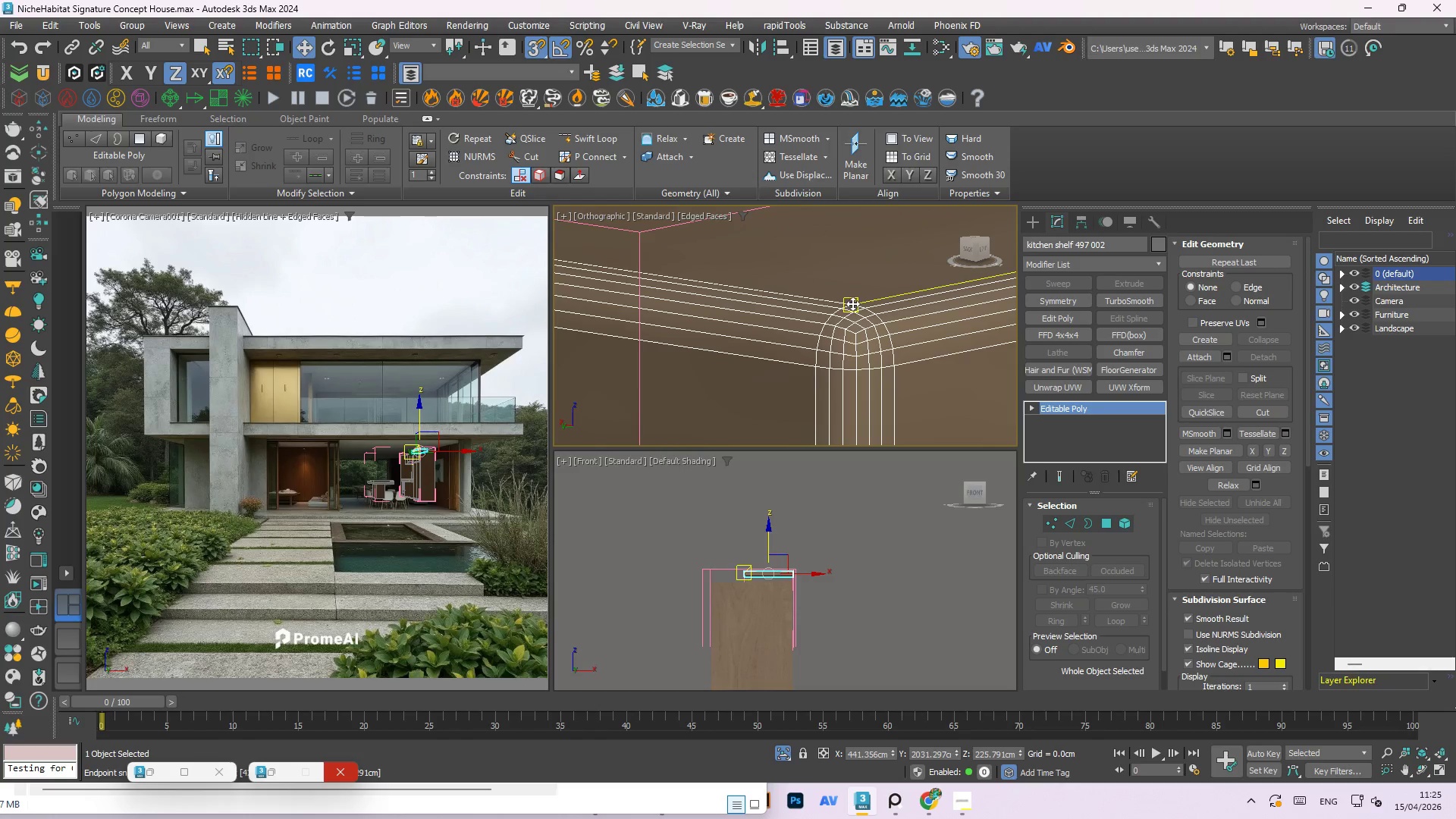 
left_click_drag(start_coordinate=[852, 303], to_coordinate=[889, 335])
 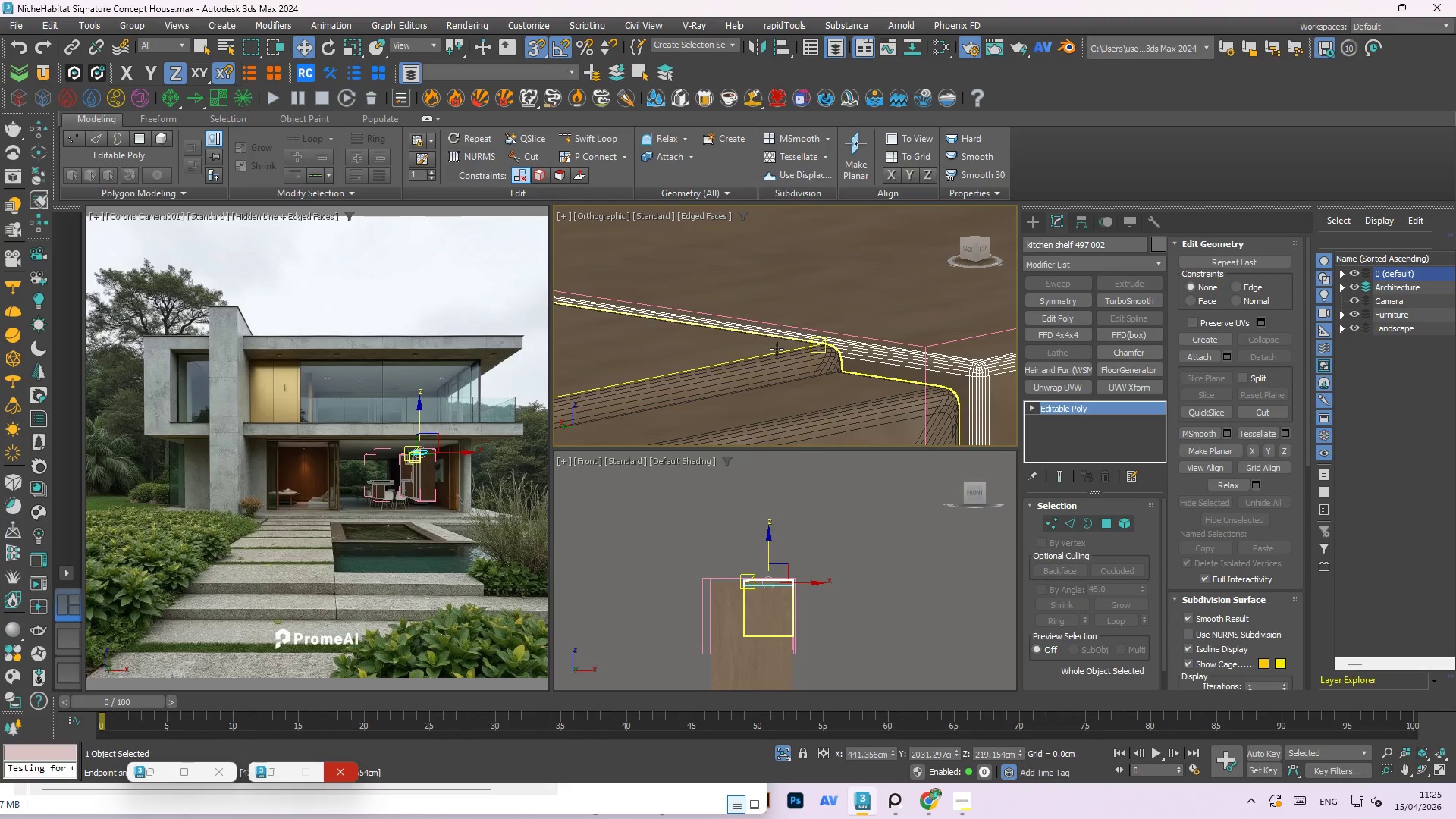 
scroll: coordinate [880, 294], scroll_direction: down, amount: 10.0
 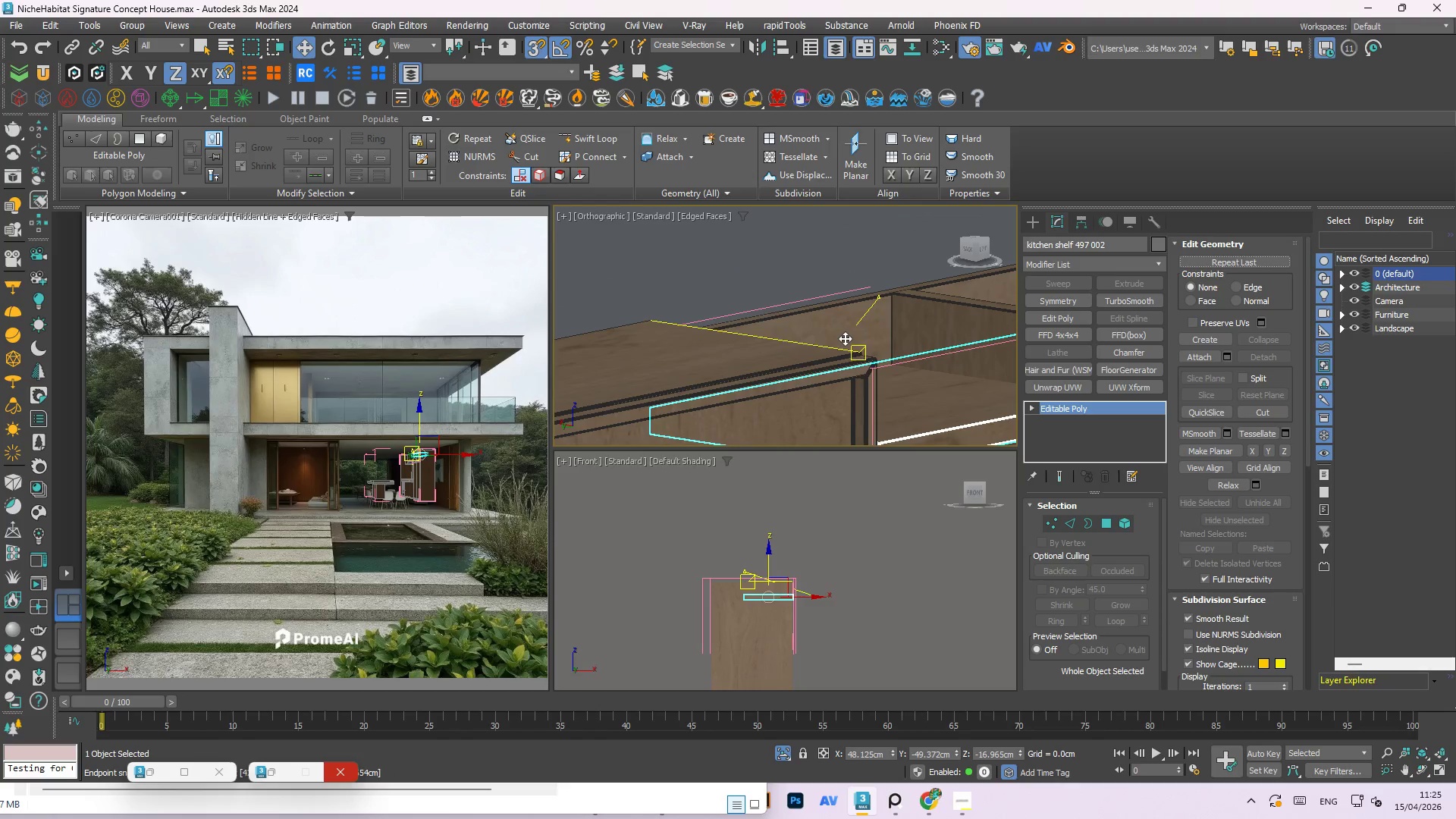 
scroll: coordinate [851, 332], scroll_direction: up, amount: 10.0
 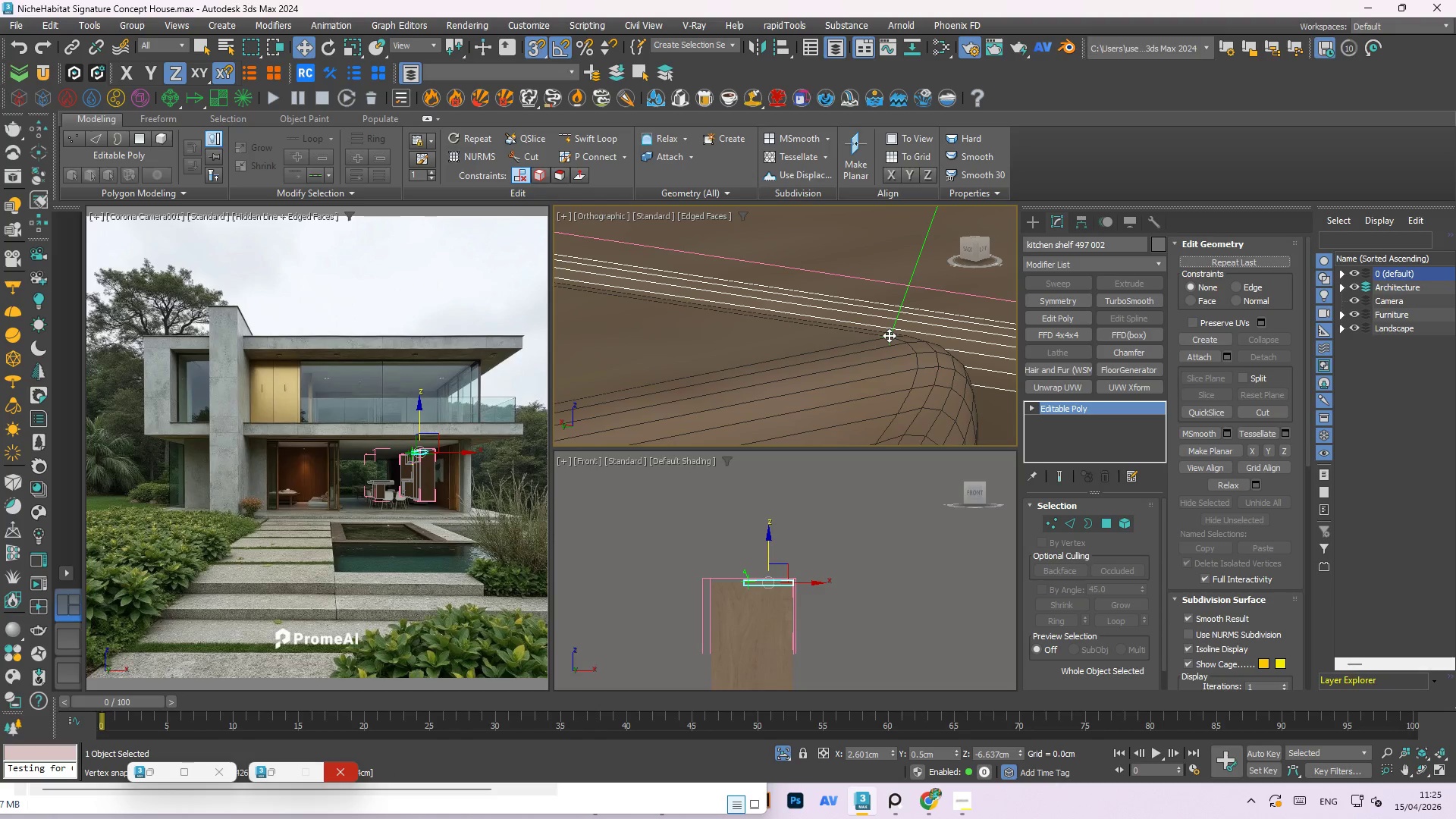 
left_click([783, 266])
 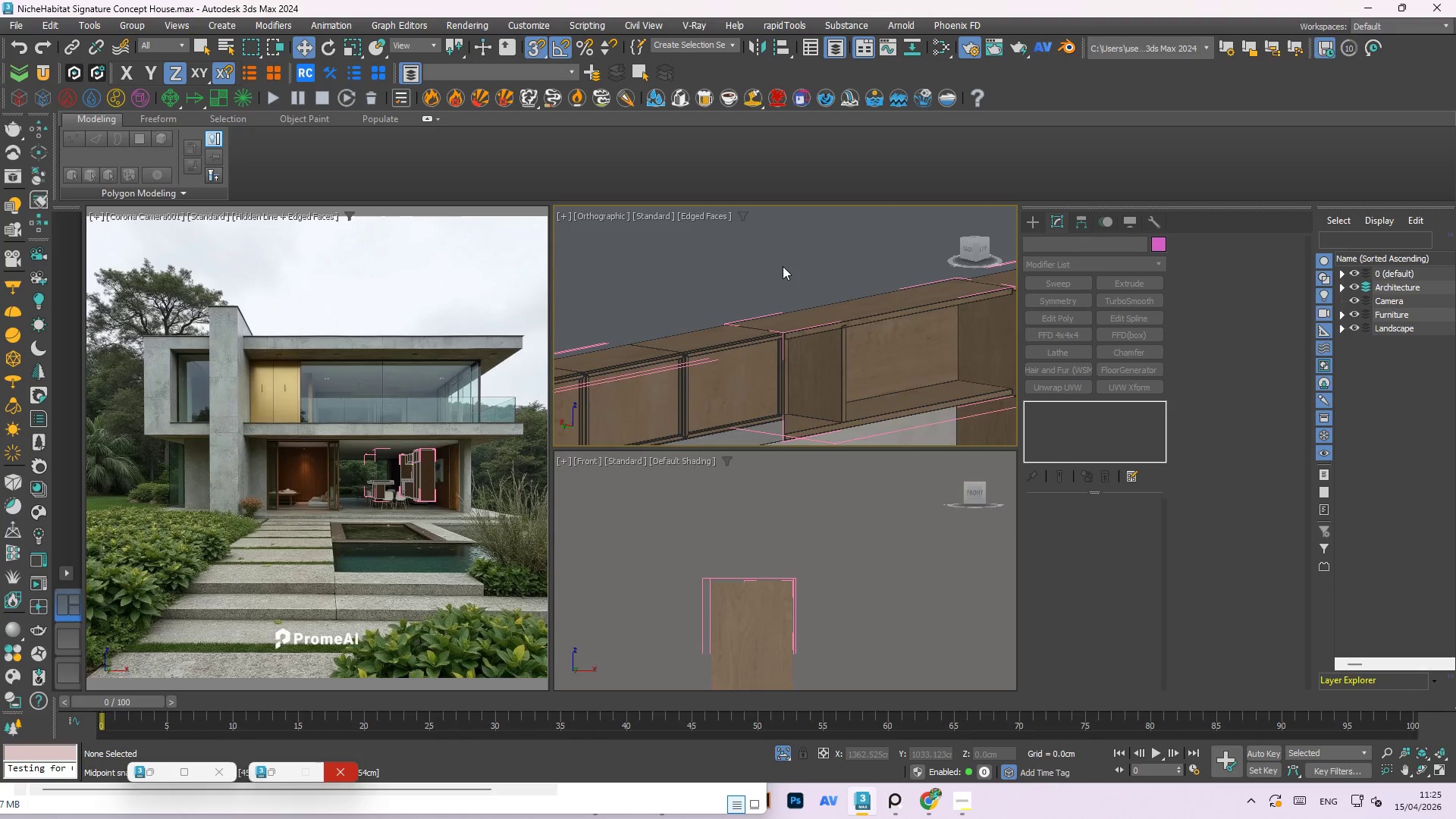 
scroll: coordinate [897, 327], scroll_direction: down, amount: 20.0
 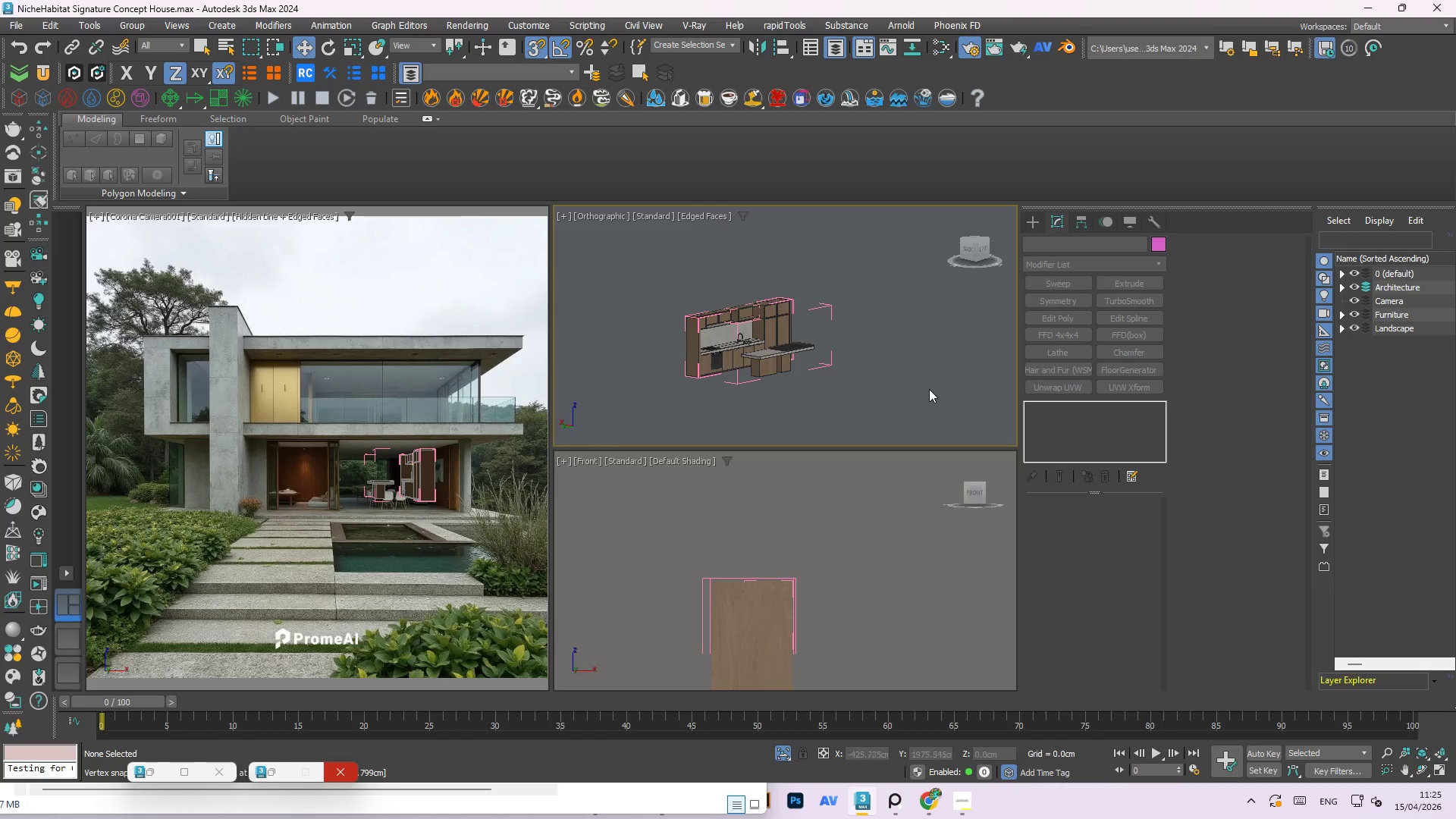 
key(Alt+AltLeft)
 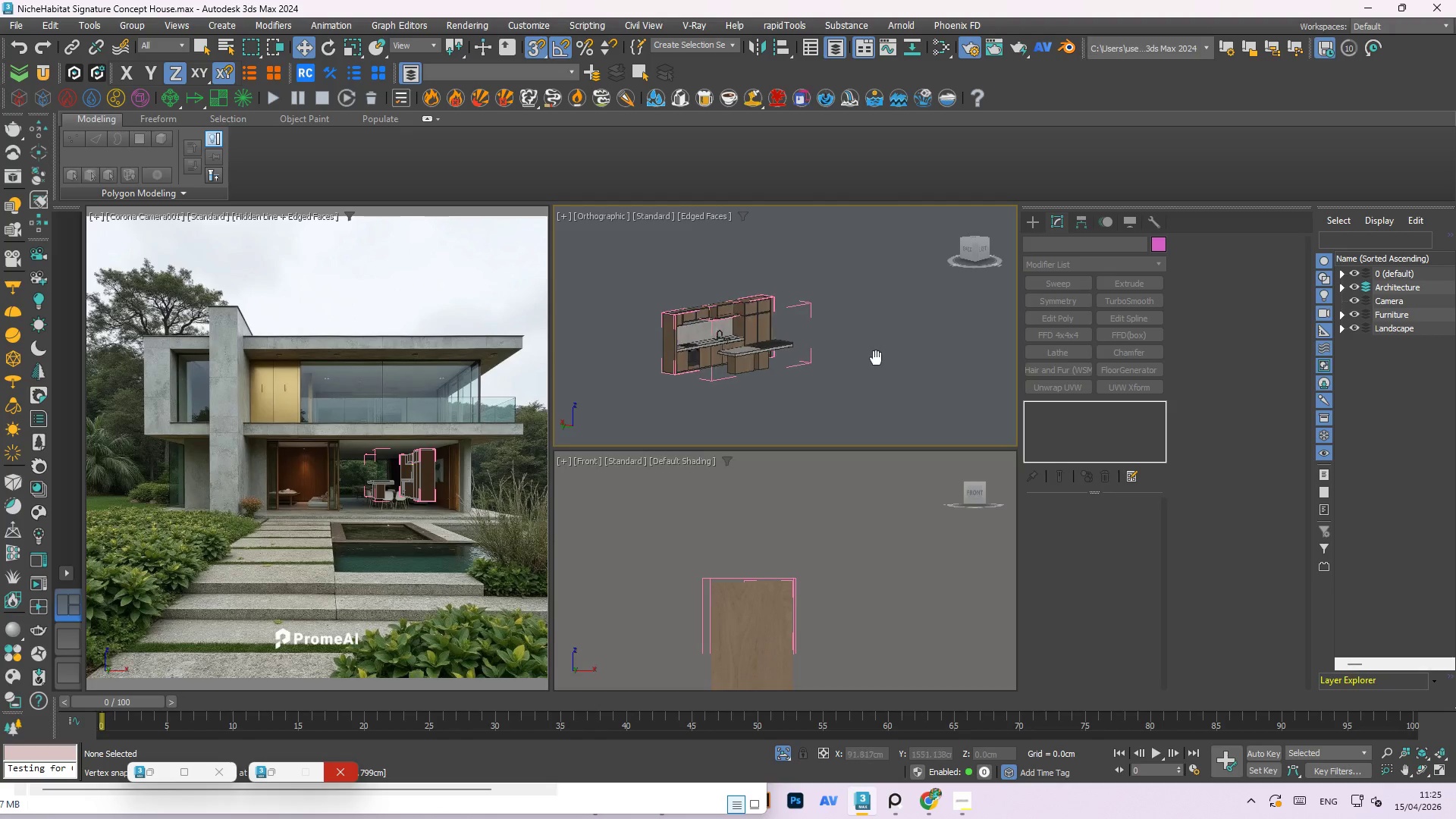 
key(Alt+AltLeft)
 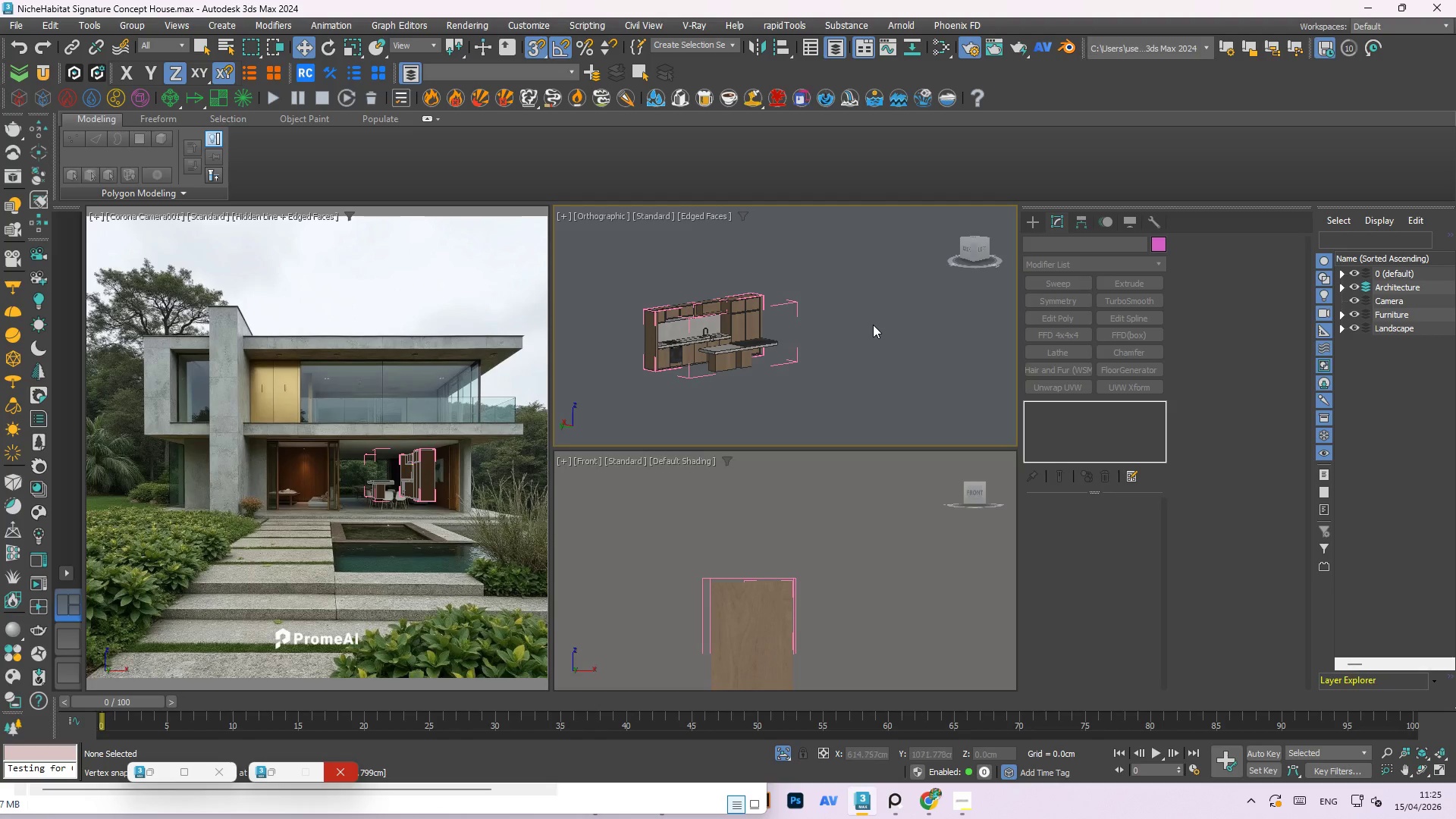 
hold_key(key=AltLeft, duration=1.05)
 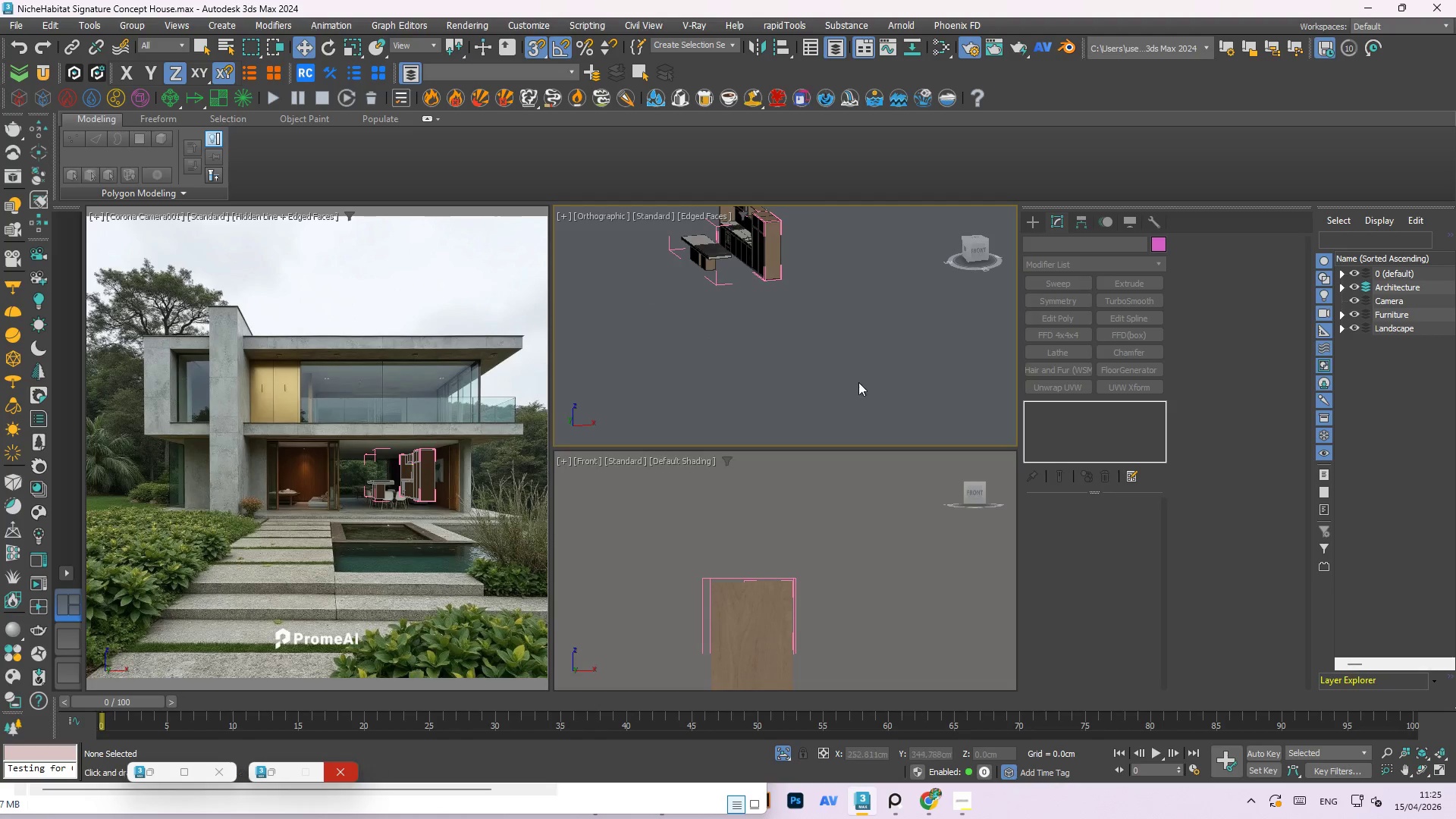 
scroll: coordinate [880, 416], scroll_direction: up, amount: 4.0
 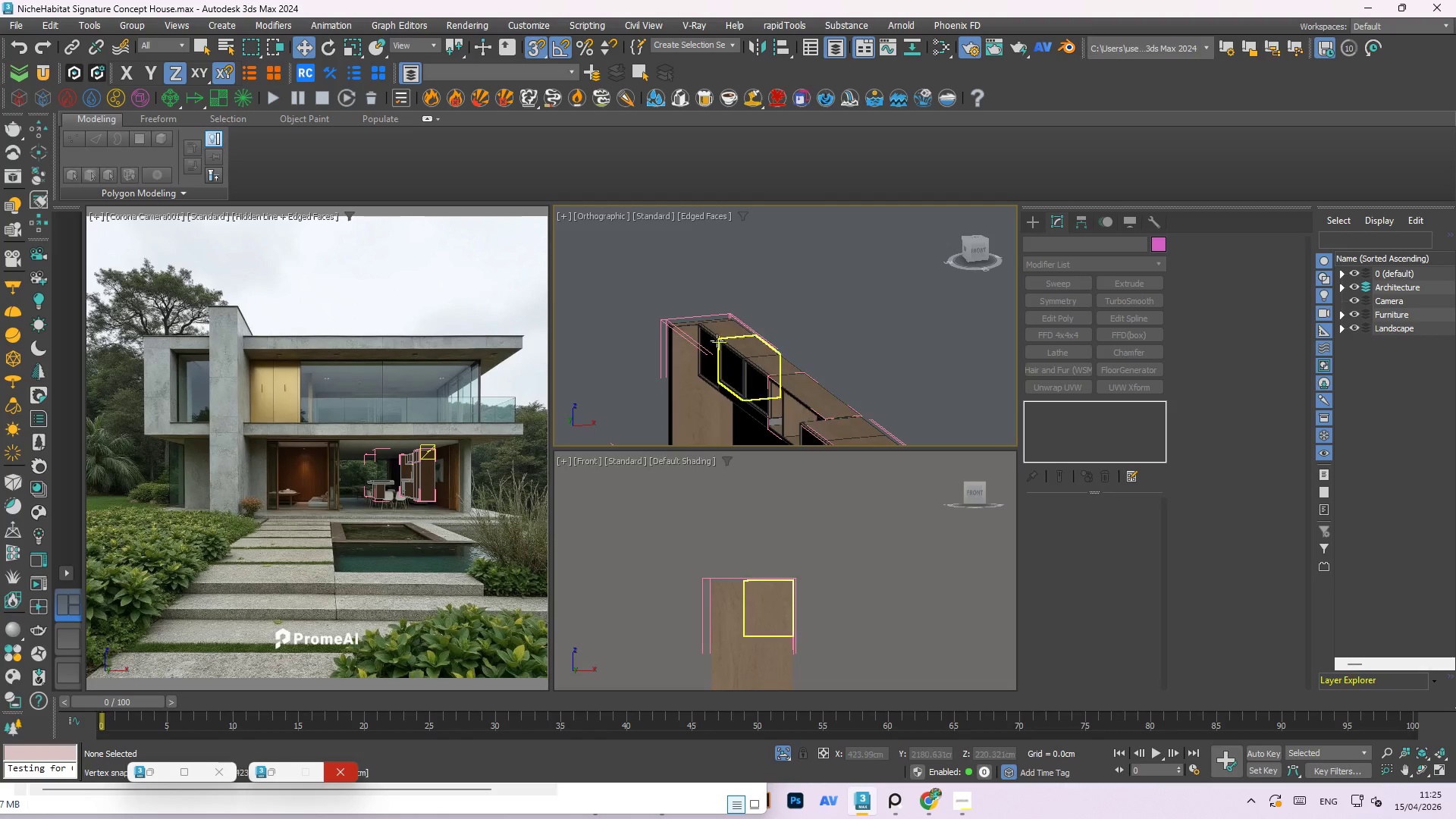 
left_click_drag(start_coordinate=[849, 260], to_coordinate=[643, 416])
 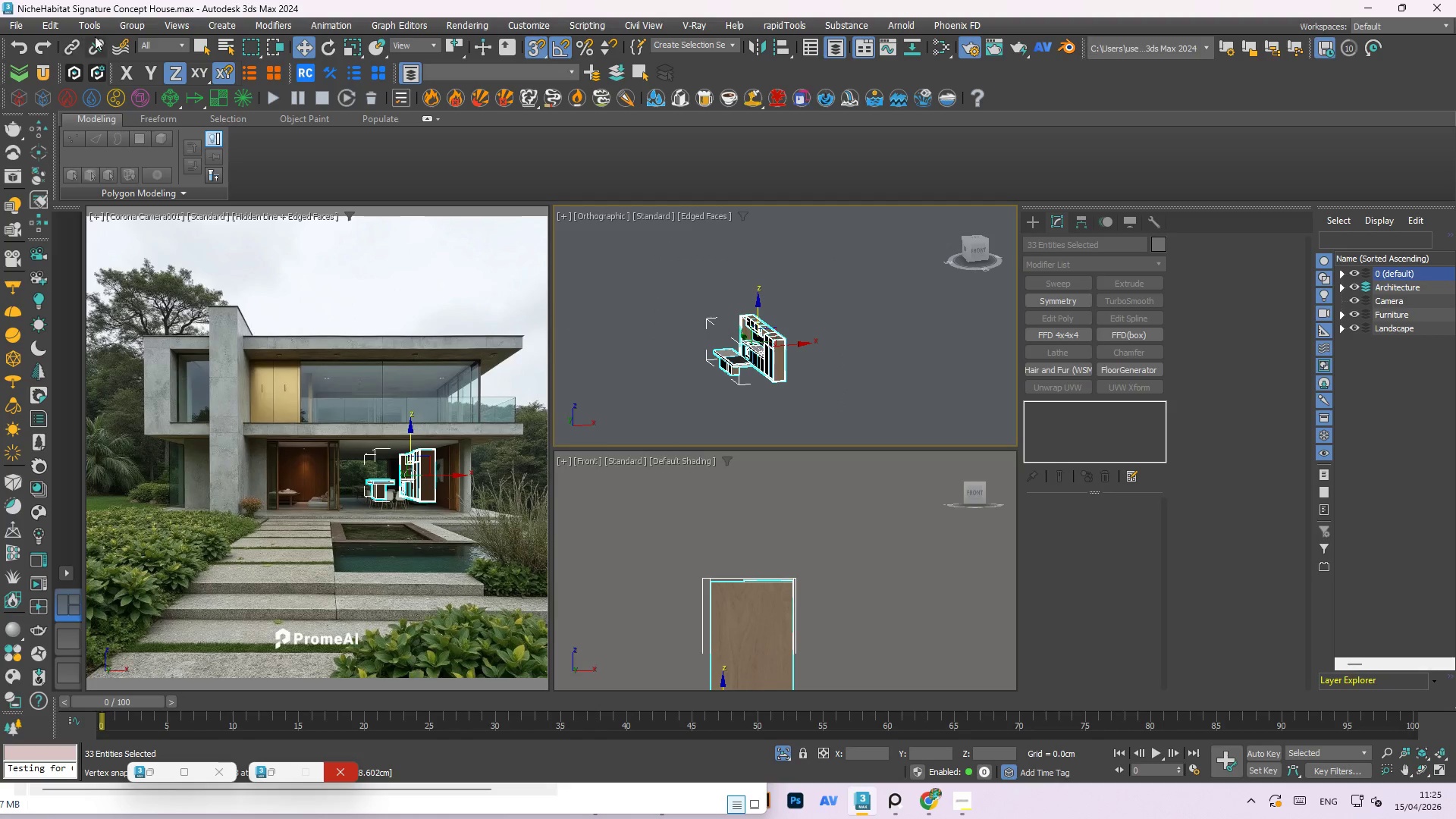 
scroll: coordinate [759, 313], scroll_direction: down, amount: 5.0
 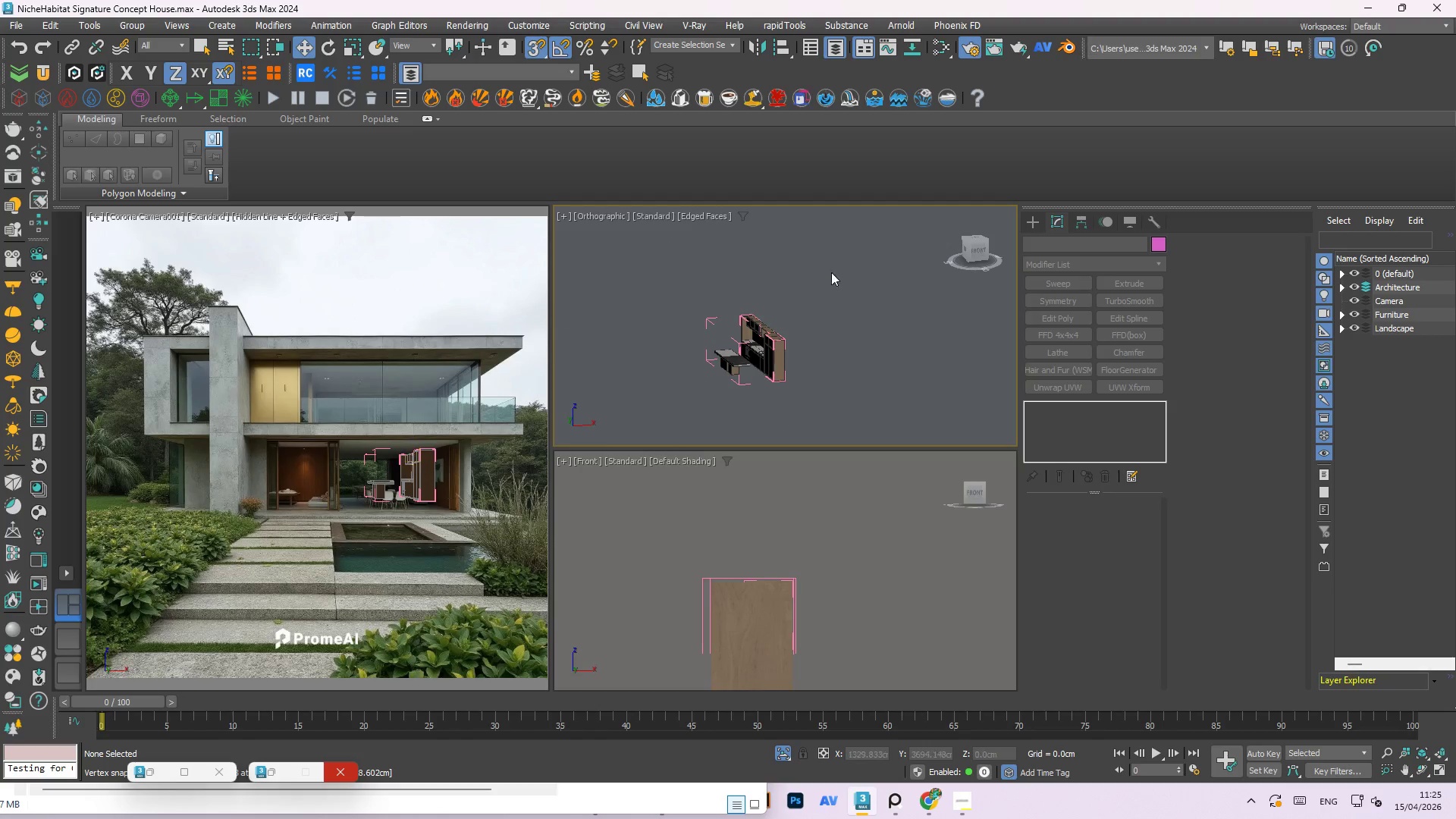 
left_click([118, 30])
 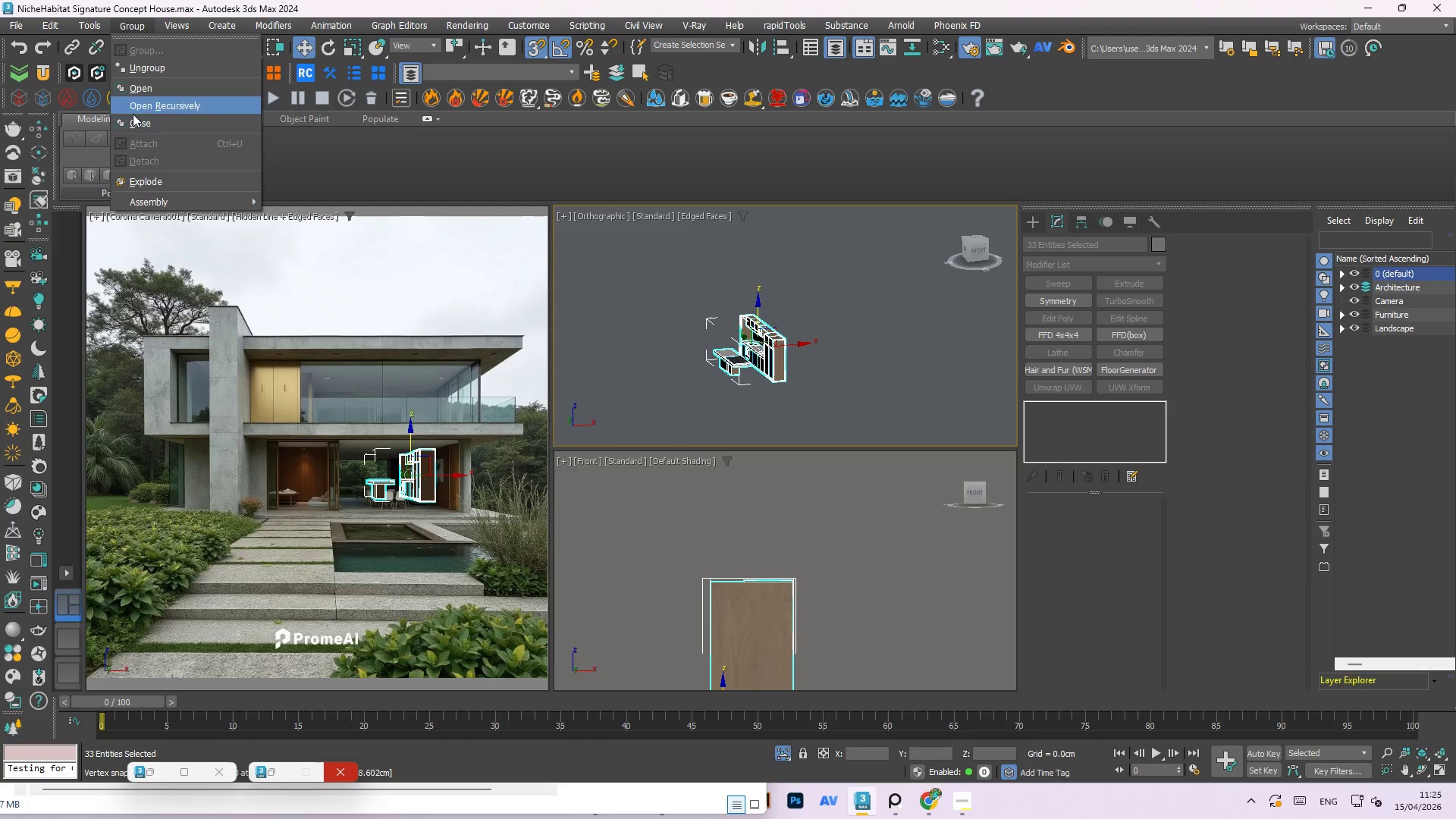 
left_click([145, 127])
 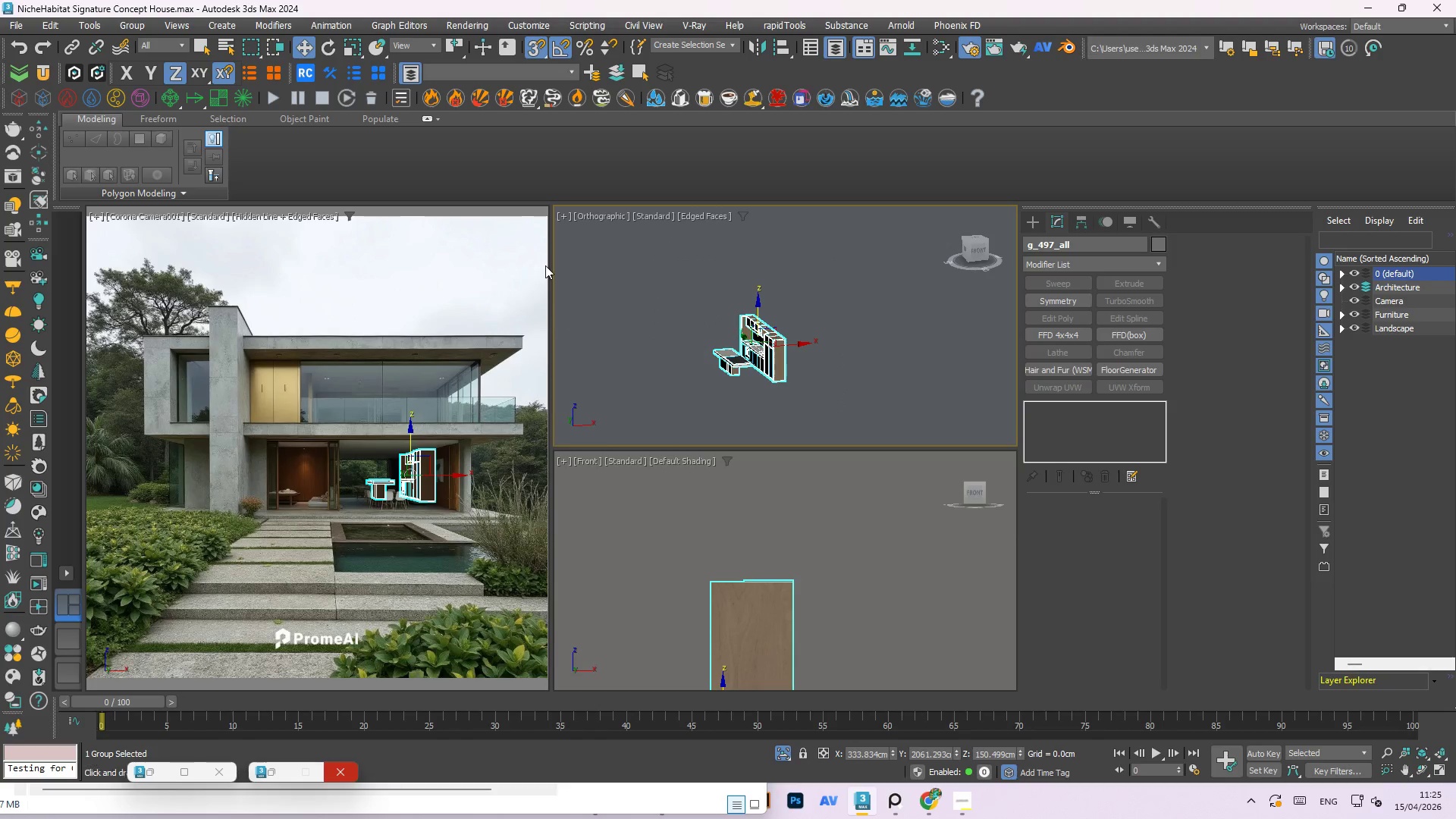 
left_click([644, 272])
 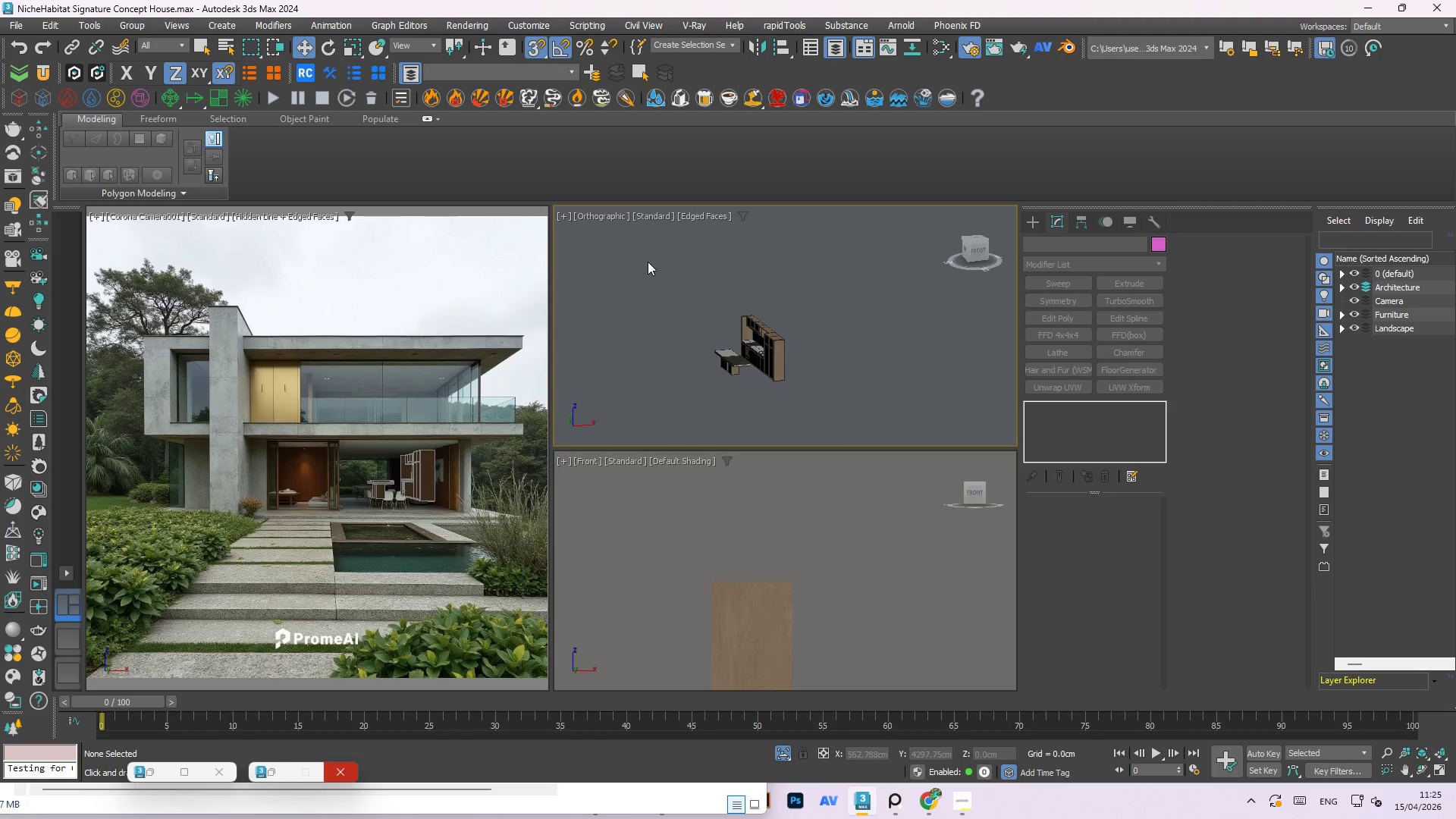 
key(Control+S)
 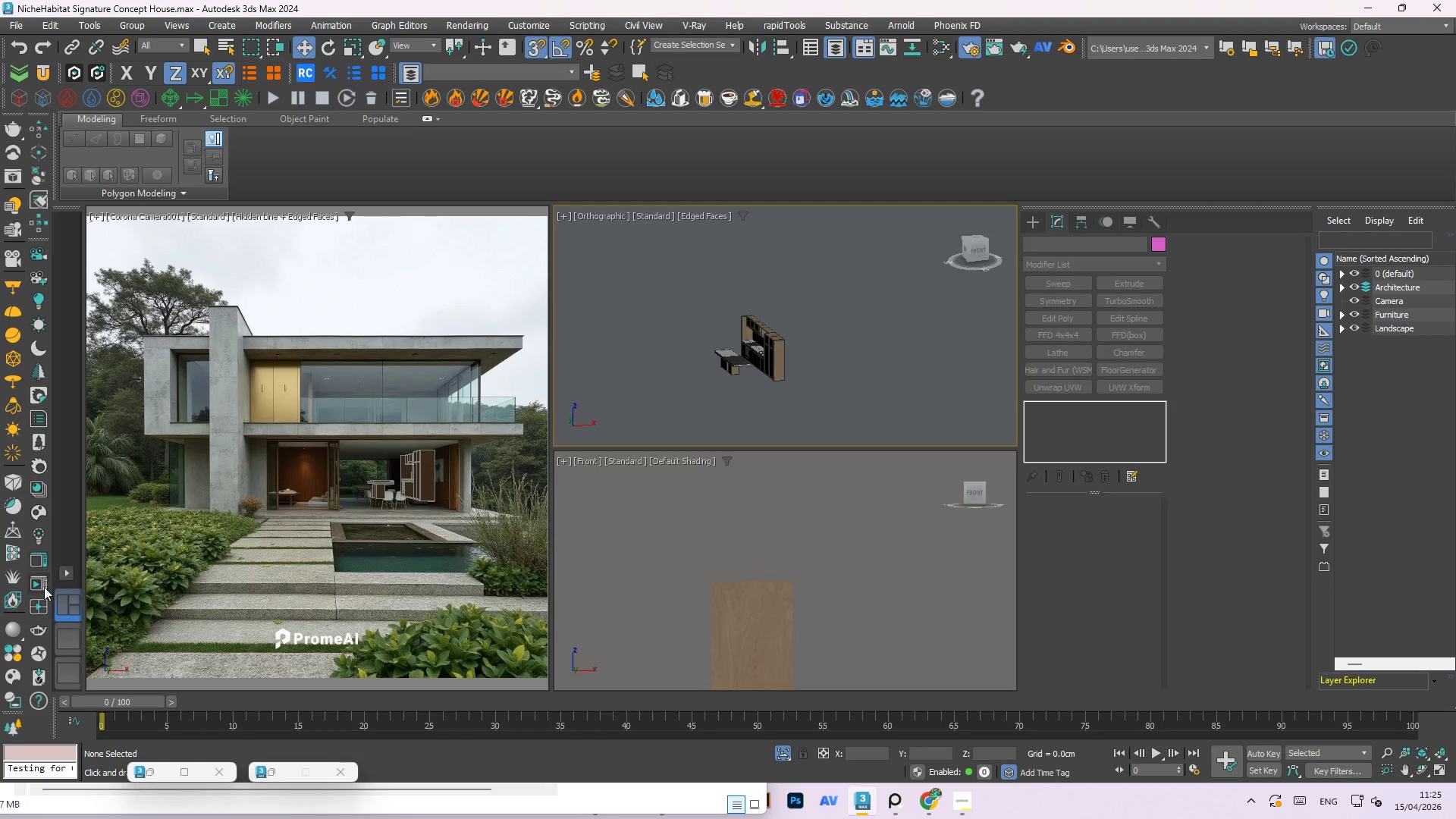 
left_click([787, 755])
 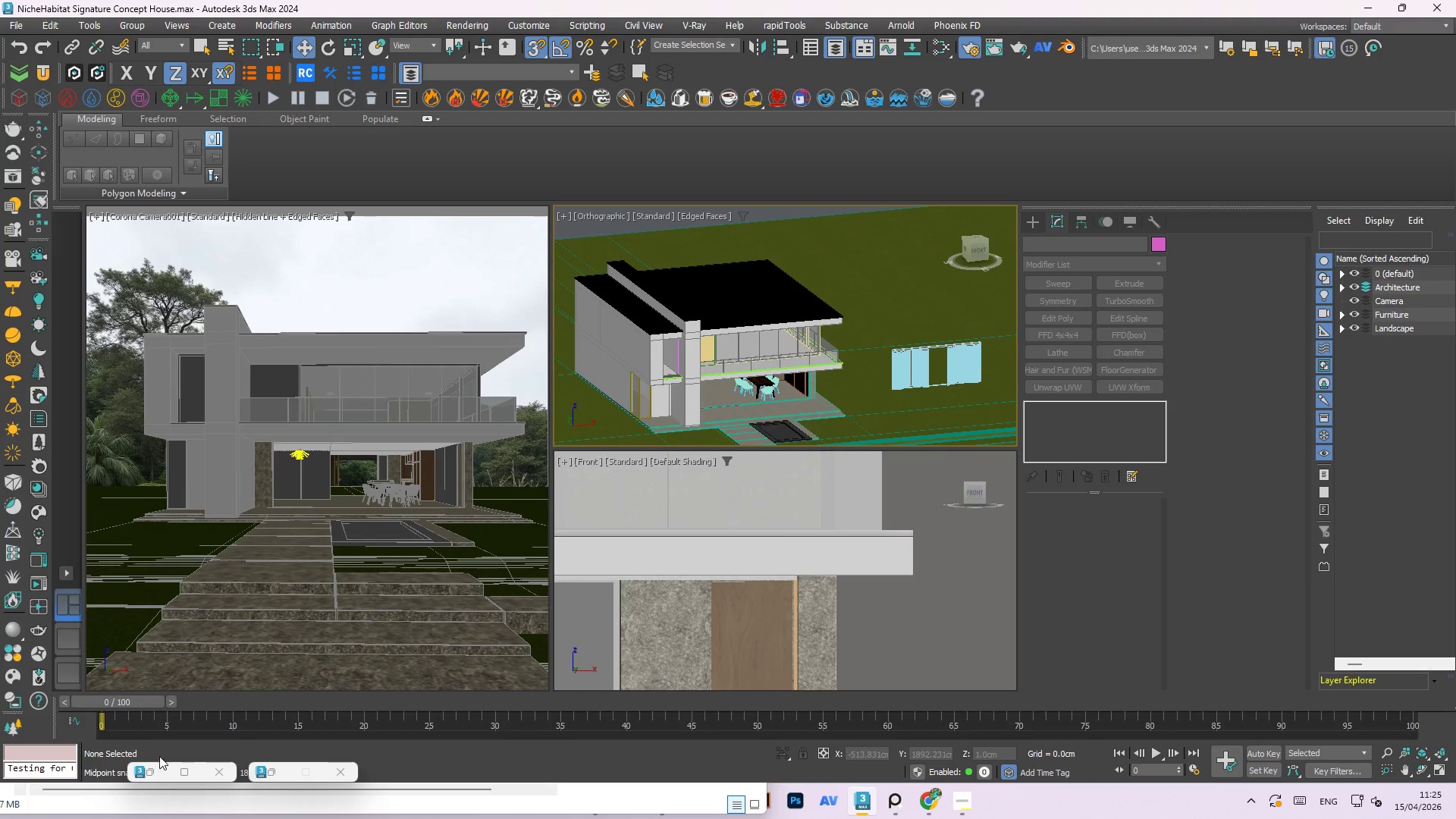 
left_click([39, 582])
 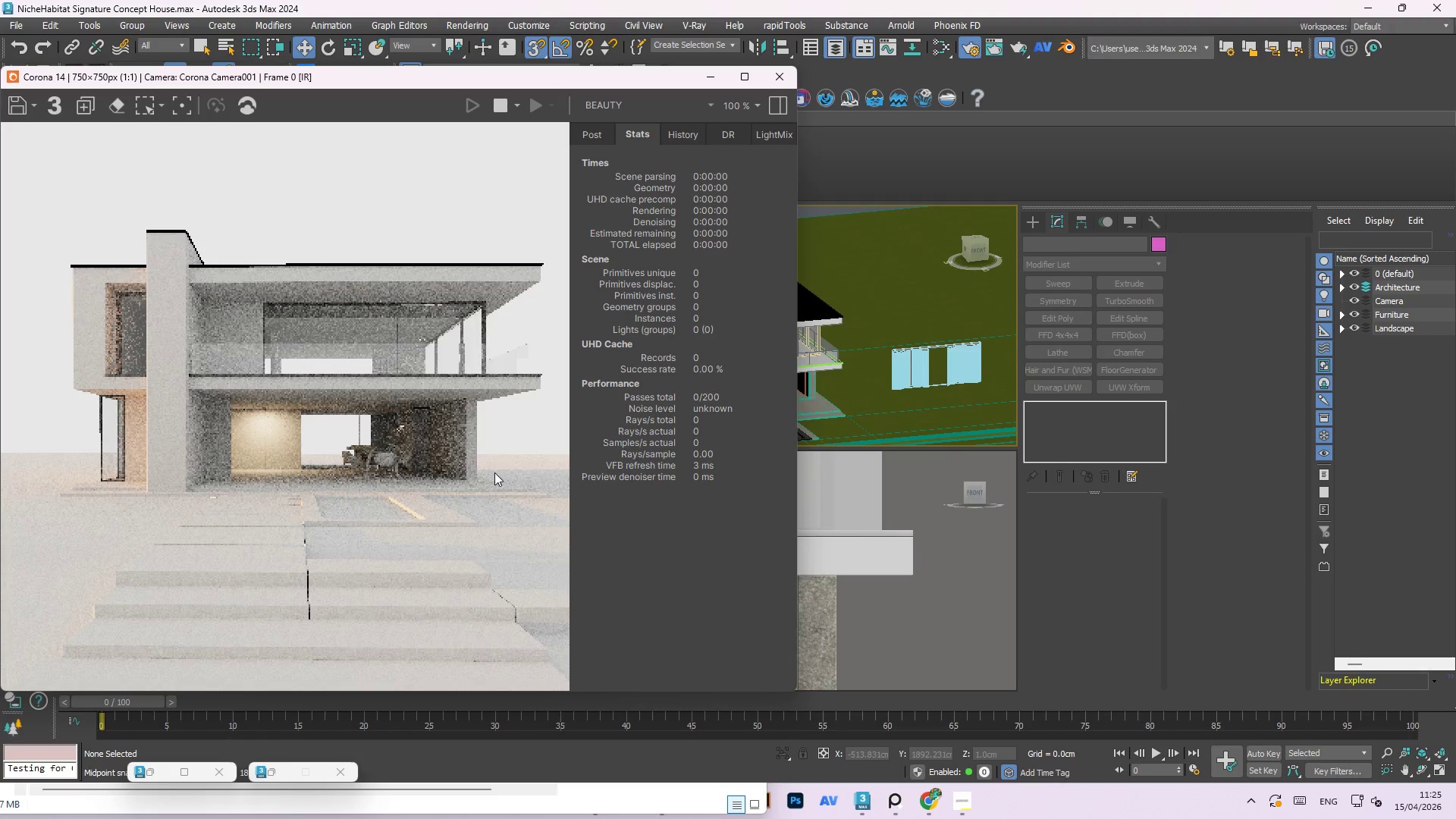 
scroll: coordinate [388, 427], scroll_direction: up, amount: 2.0
 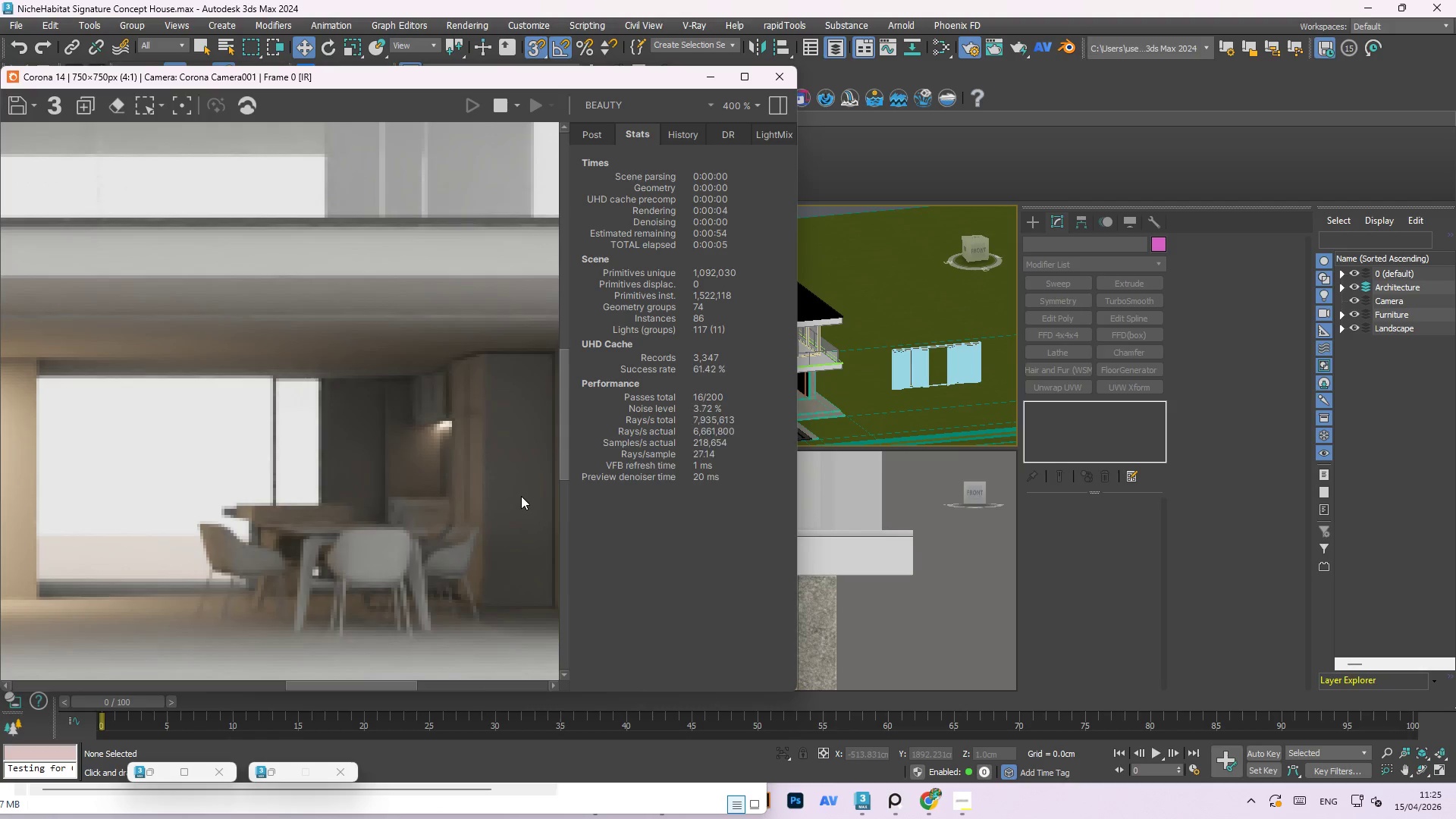 
scroll: coordinate [477, 499], scroll_direction: down, amount: 1.0
 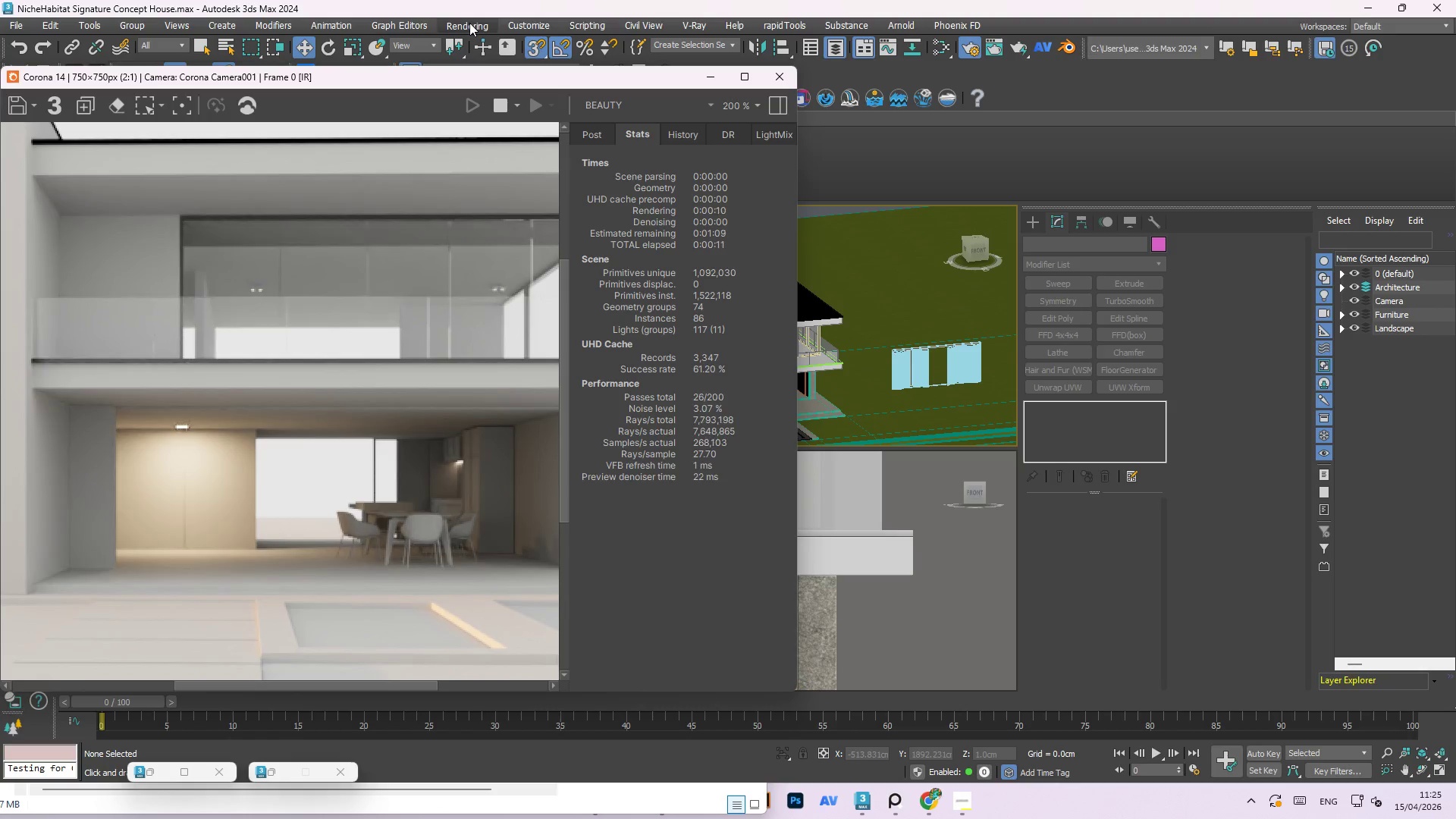 
wait(5.84)
 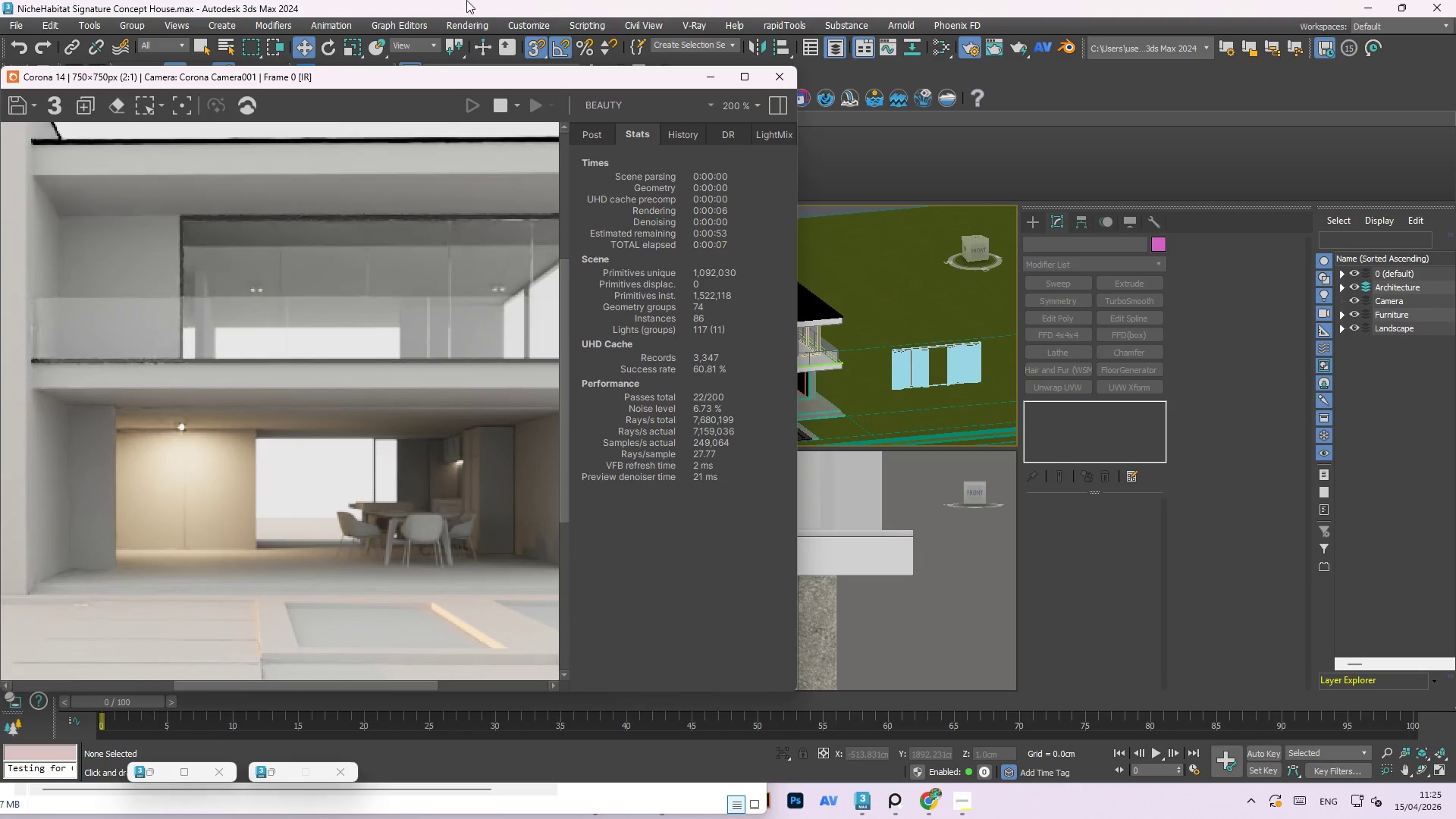 
left_click([782, 77])
 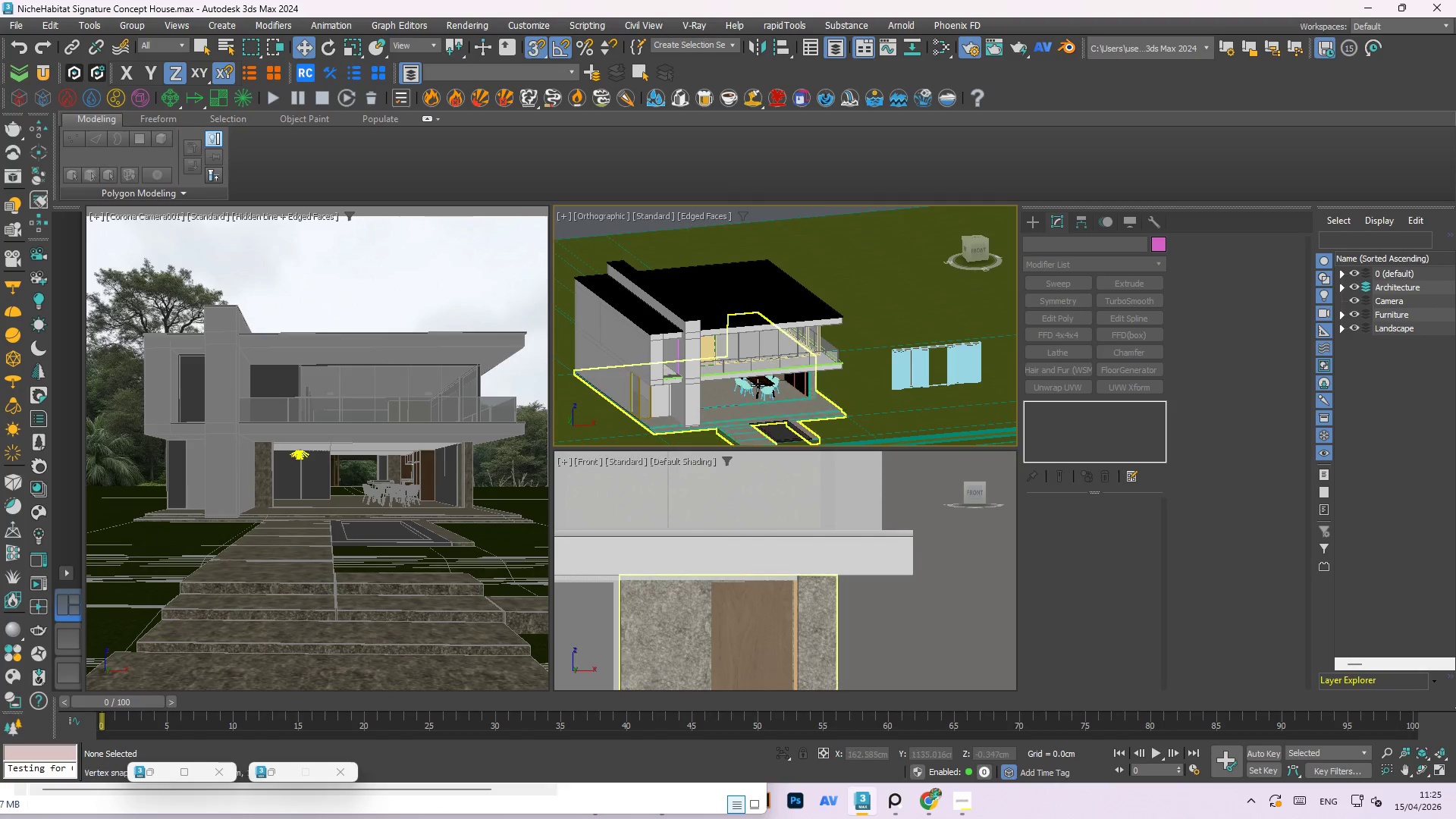 
scroll: coordinate [767, 381], scroll_direction: up, amount: 3.0
 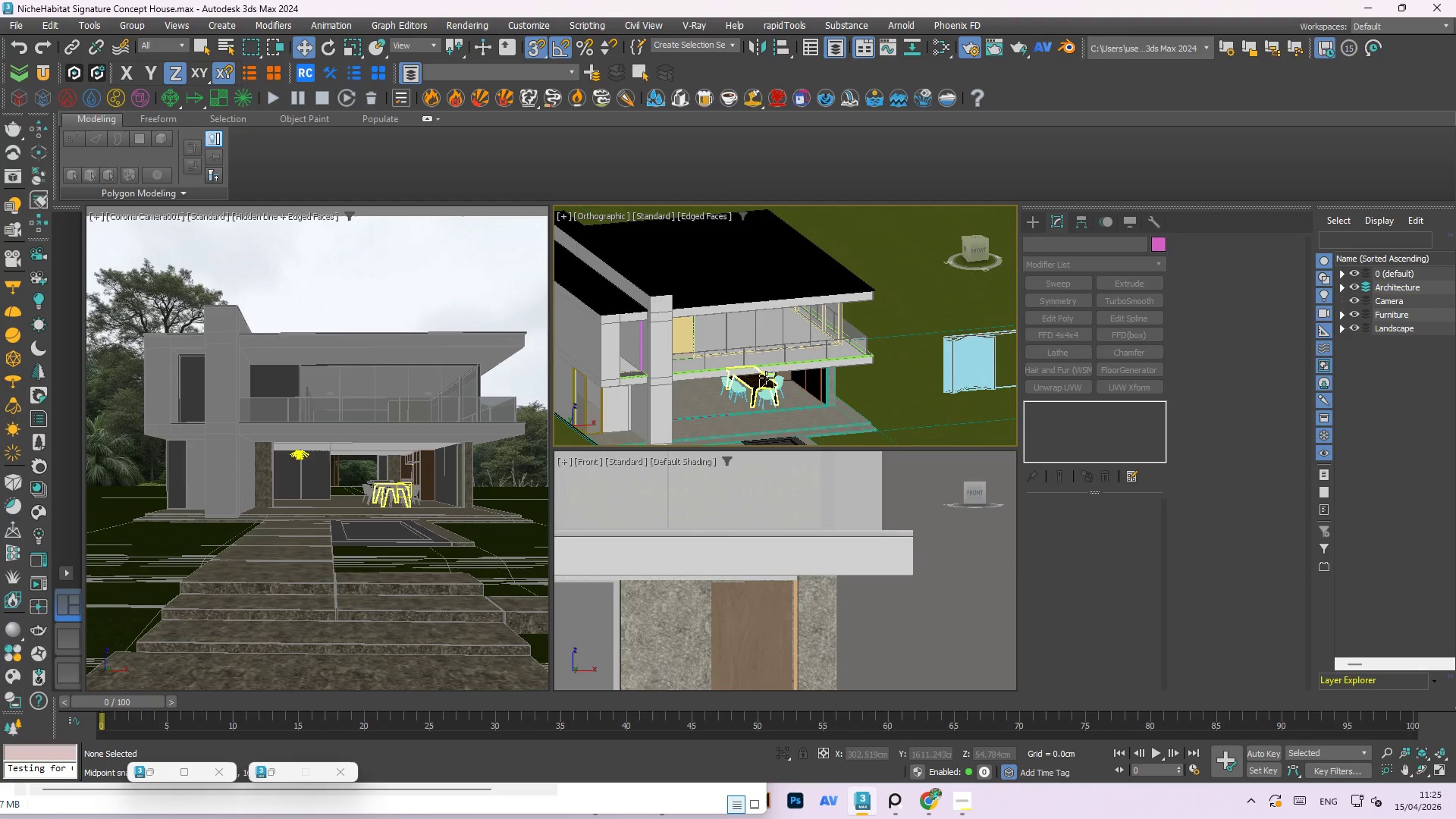 
type(43t)
 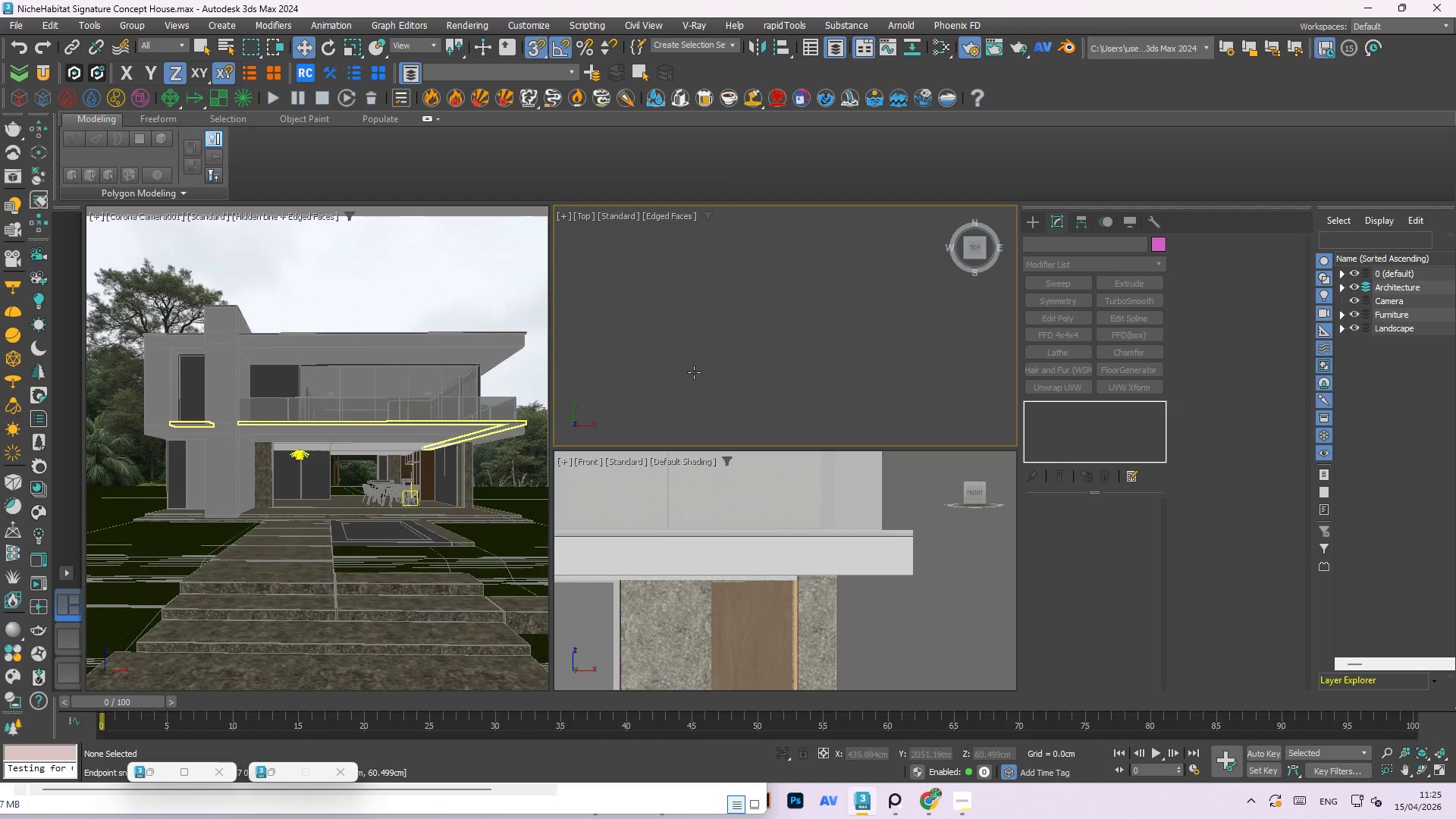 
scroll: coordinate [692, 368], scroll_direction: down, amount: 7.0
 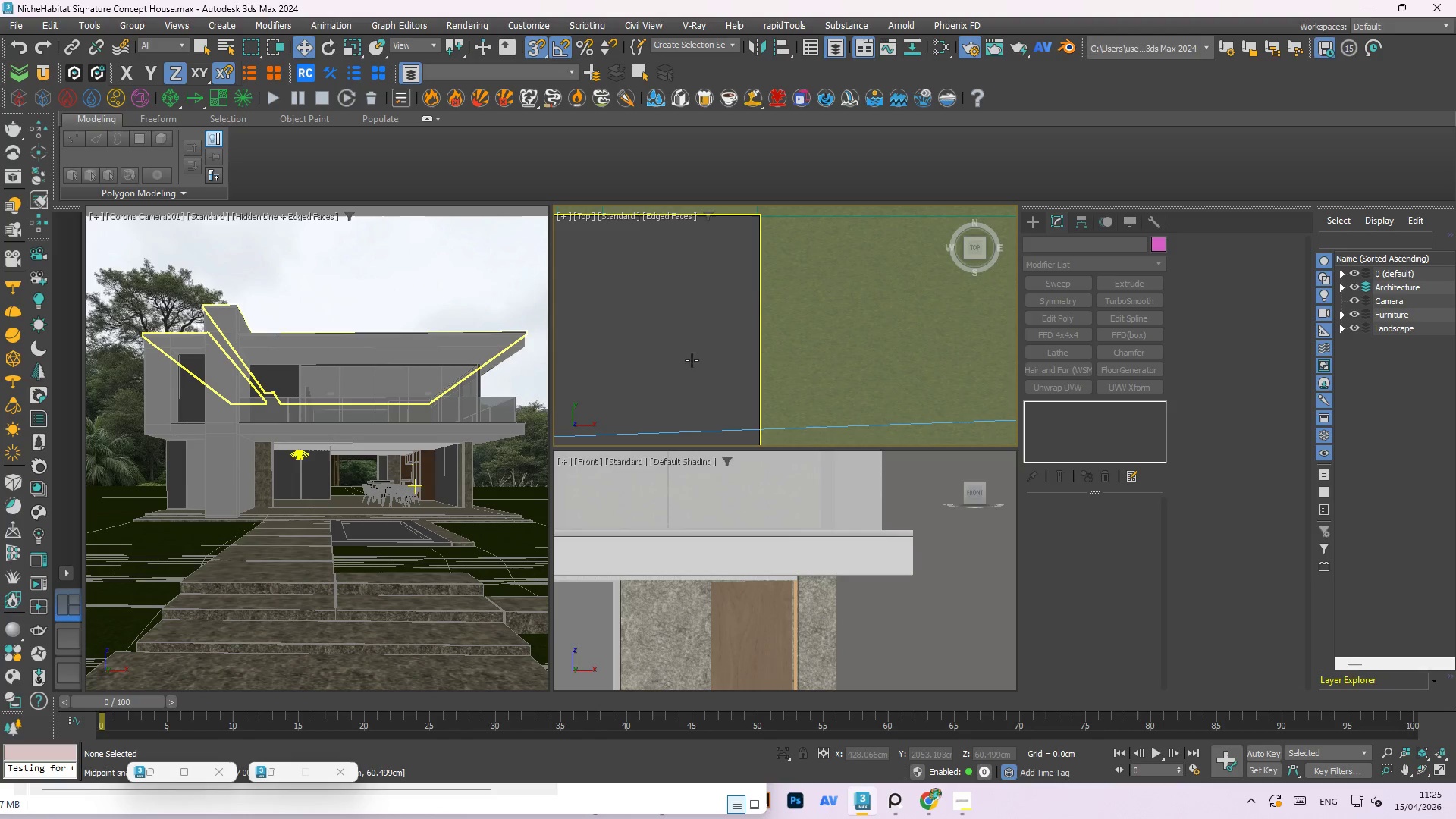 
key(3)
 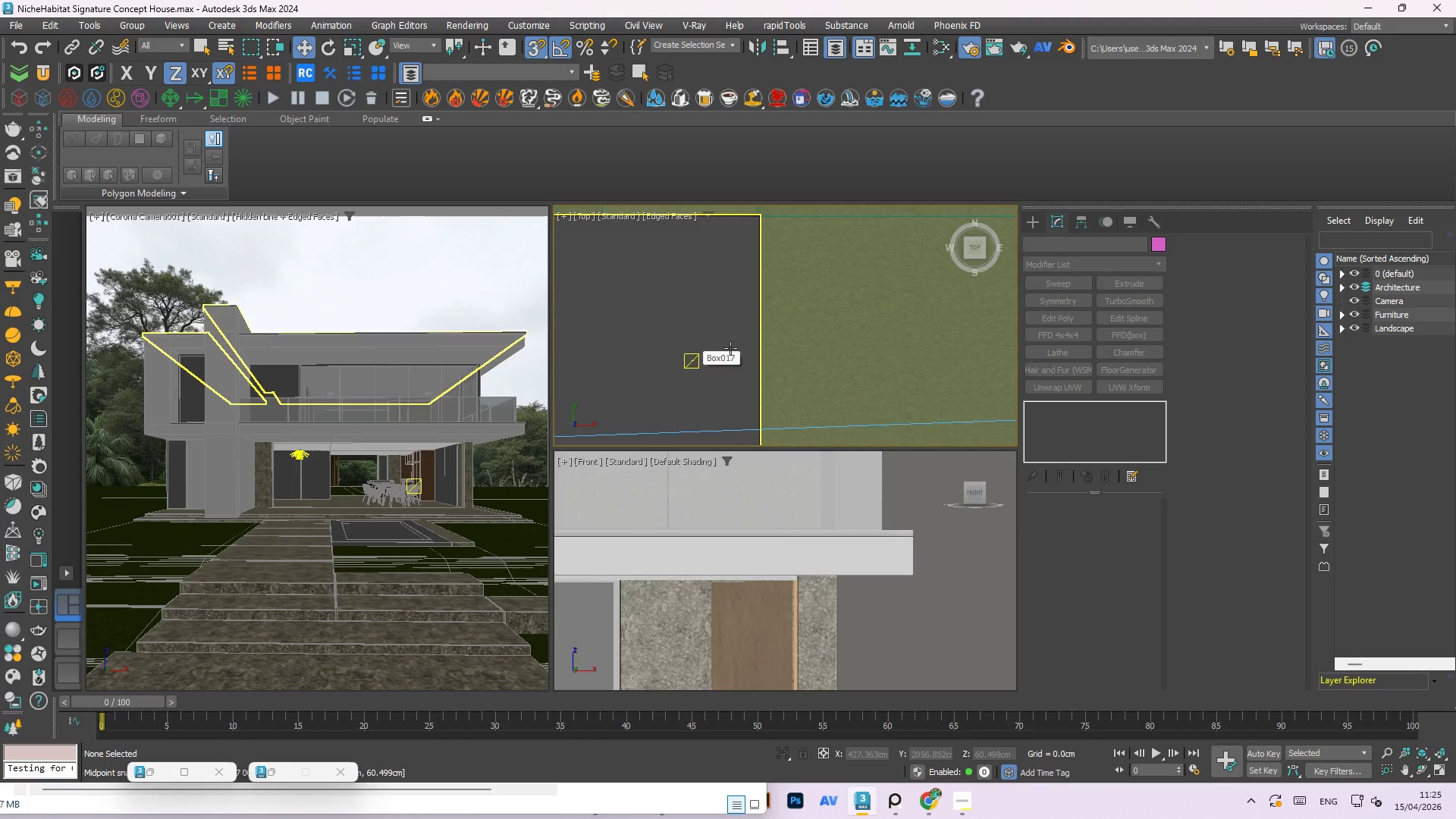 
key(F3)
 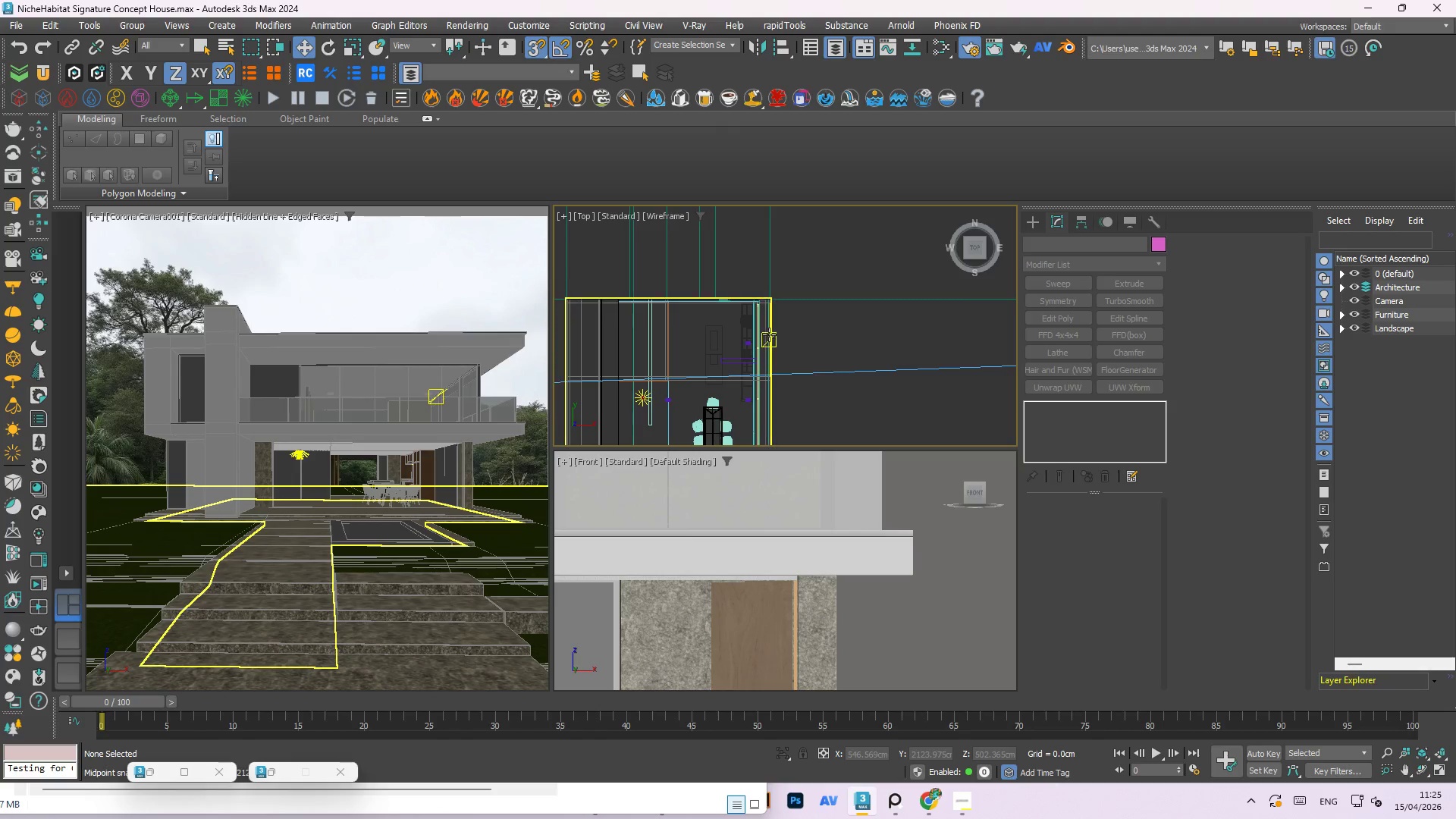 
scroll: coordinate [777, 344], scroll_direction: down, amount: 4.0
 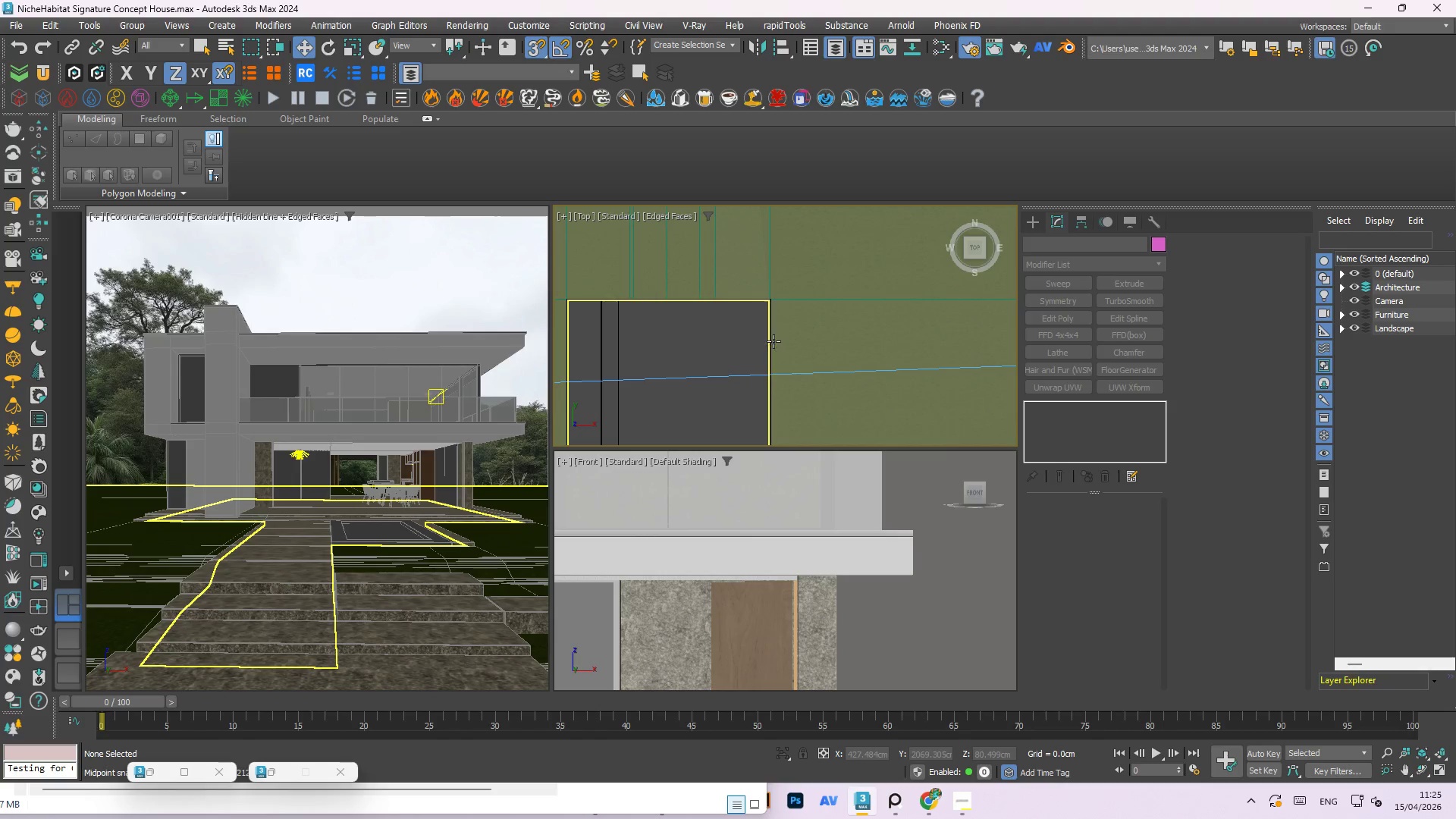 
scroll: coordinate [736, 351], scroll_direction: none, amount: 0.0
 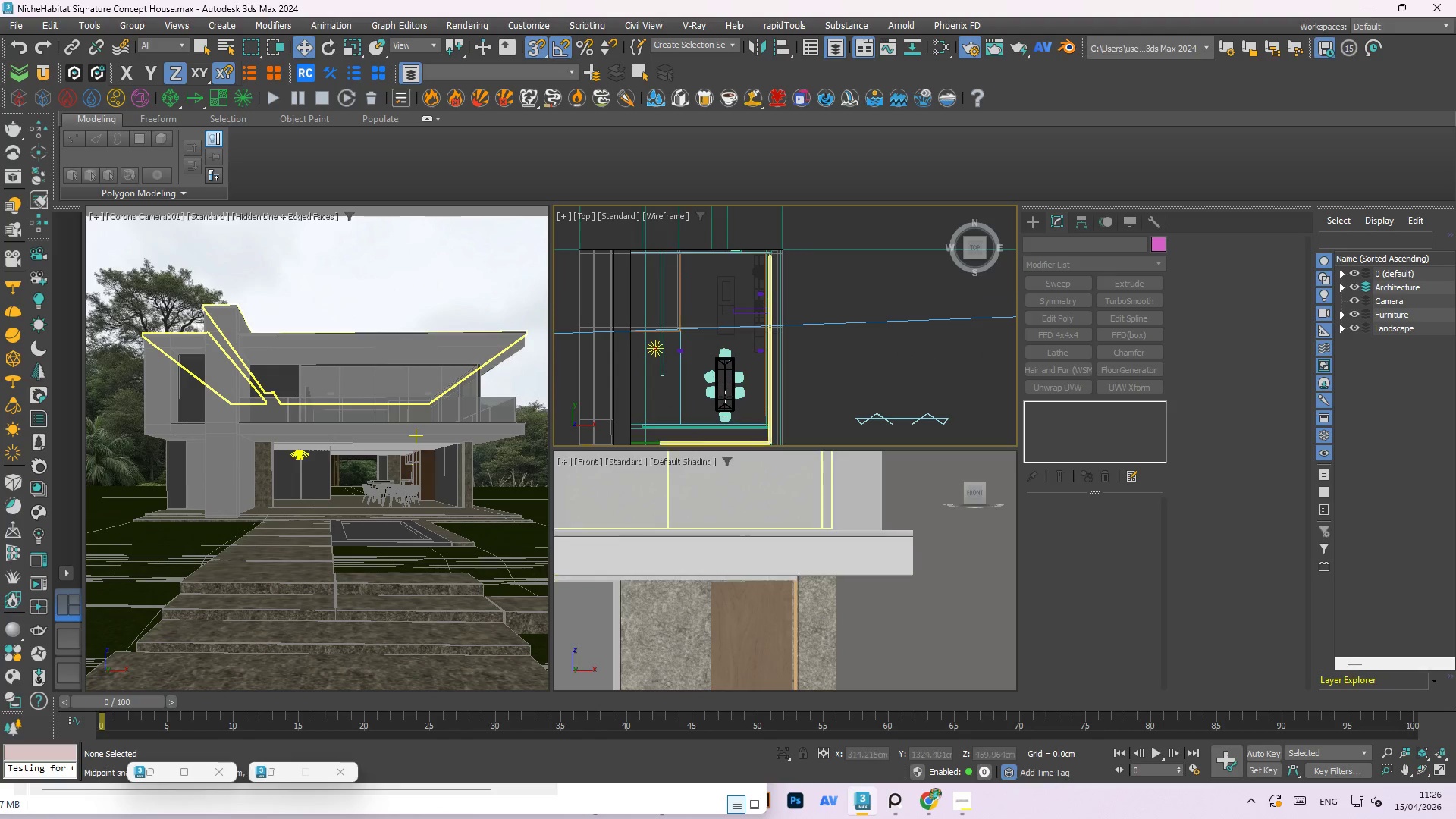 
scroll: coordinate [724, 394], scroll_direction: up, amount: 3.0
 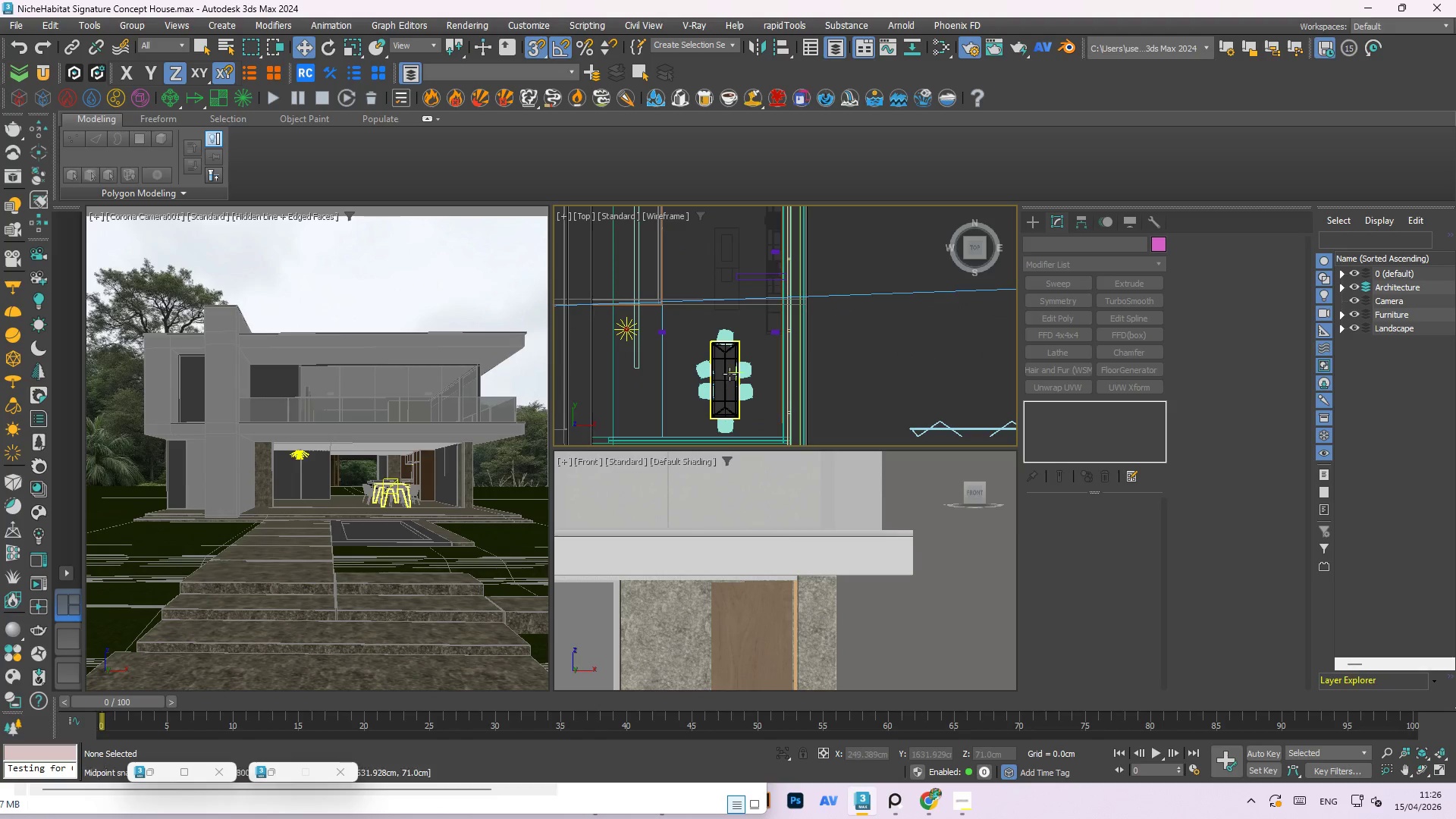 
scroll: coordinate [811, 333], scroll_direction: down, amount: 10.0
 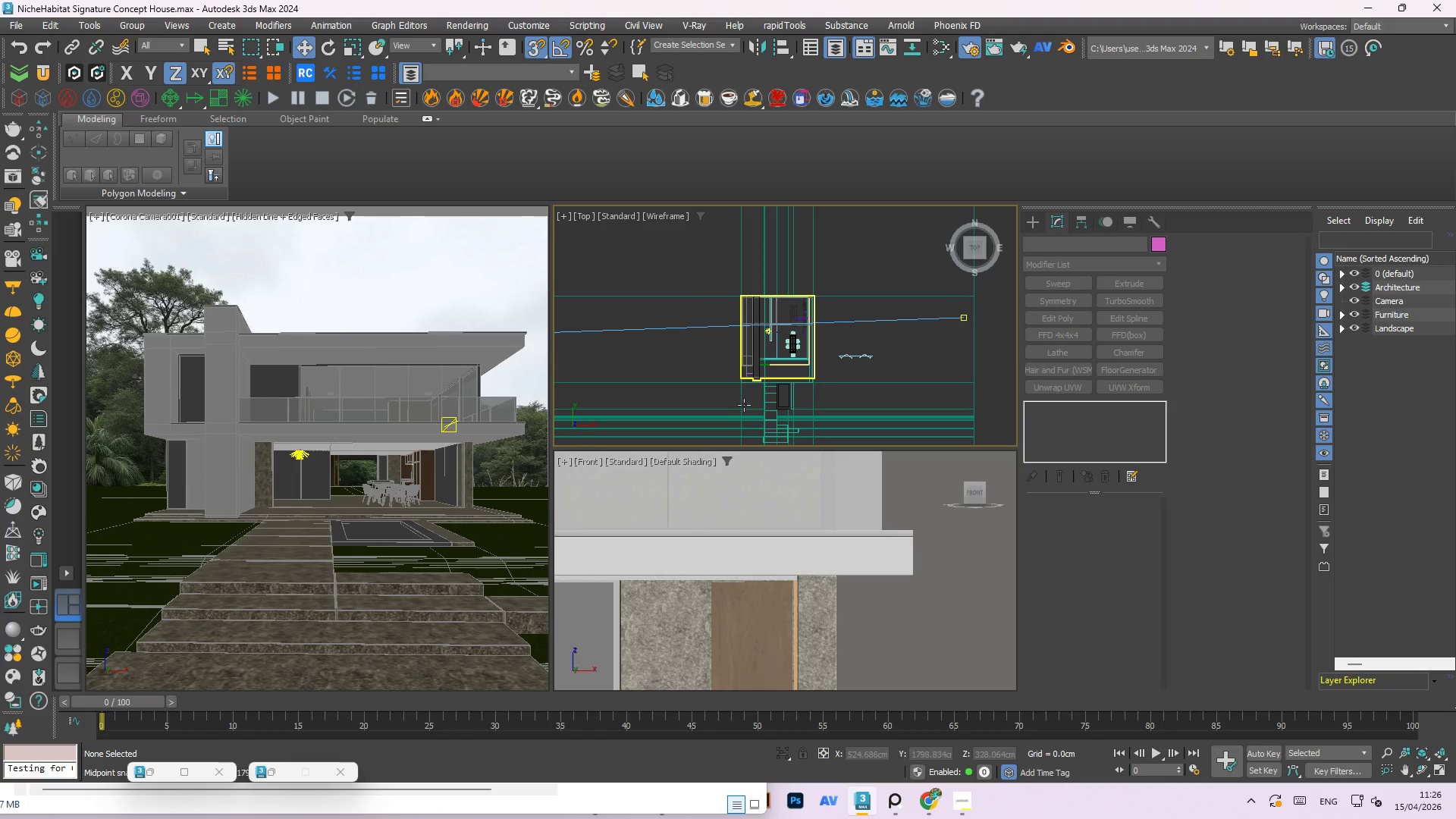 
key(S)
 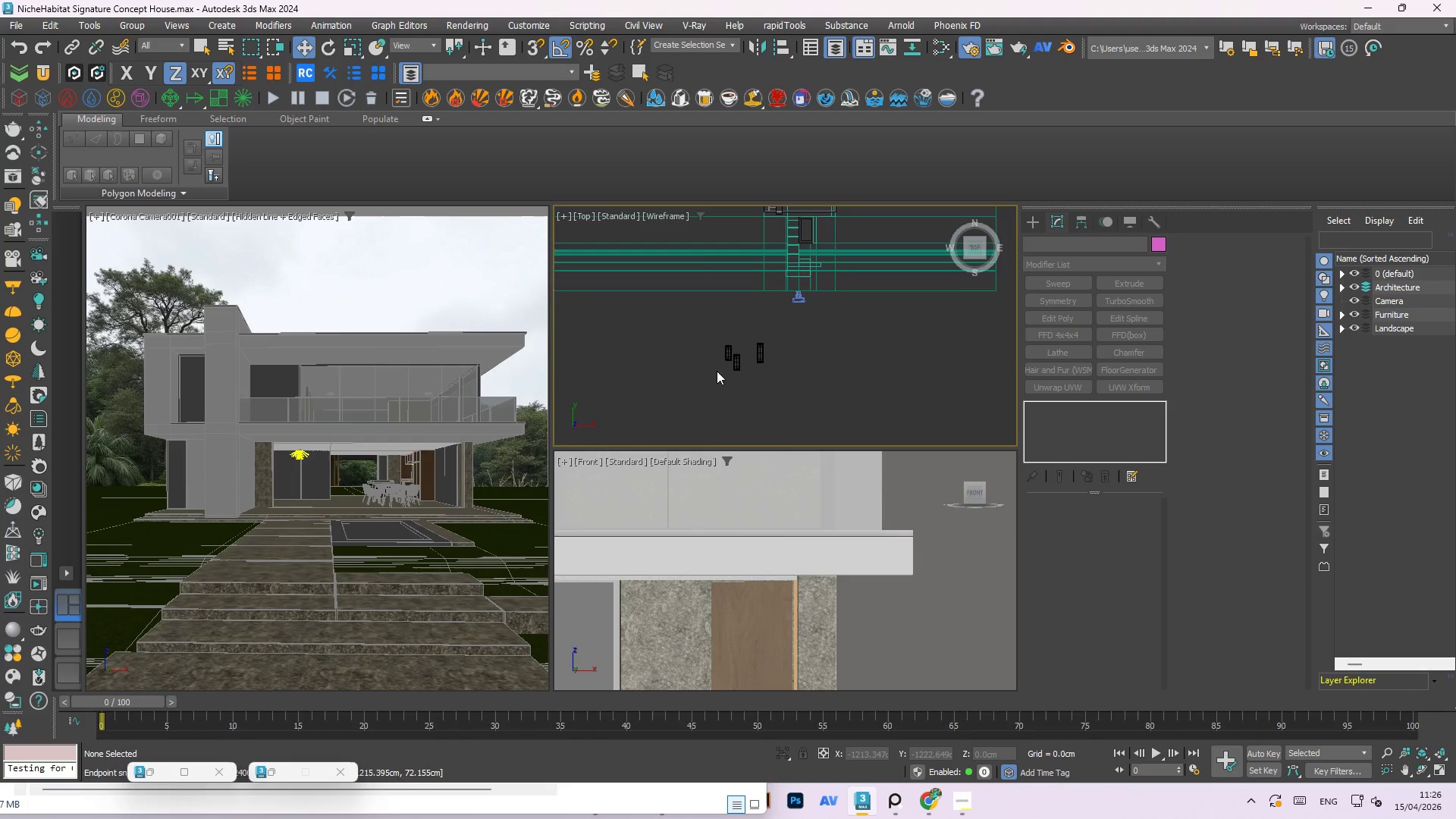 
scroll: coordinate [739, 443], scroll_direction: none, amount: 0.0
 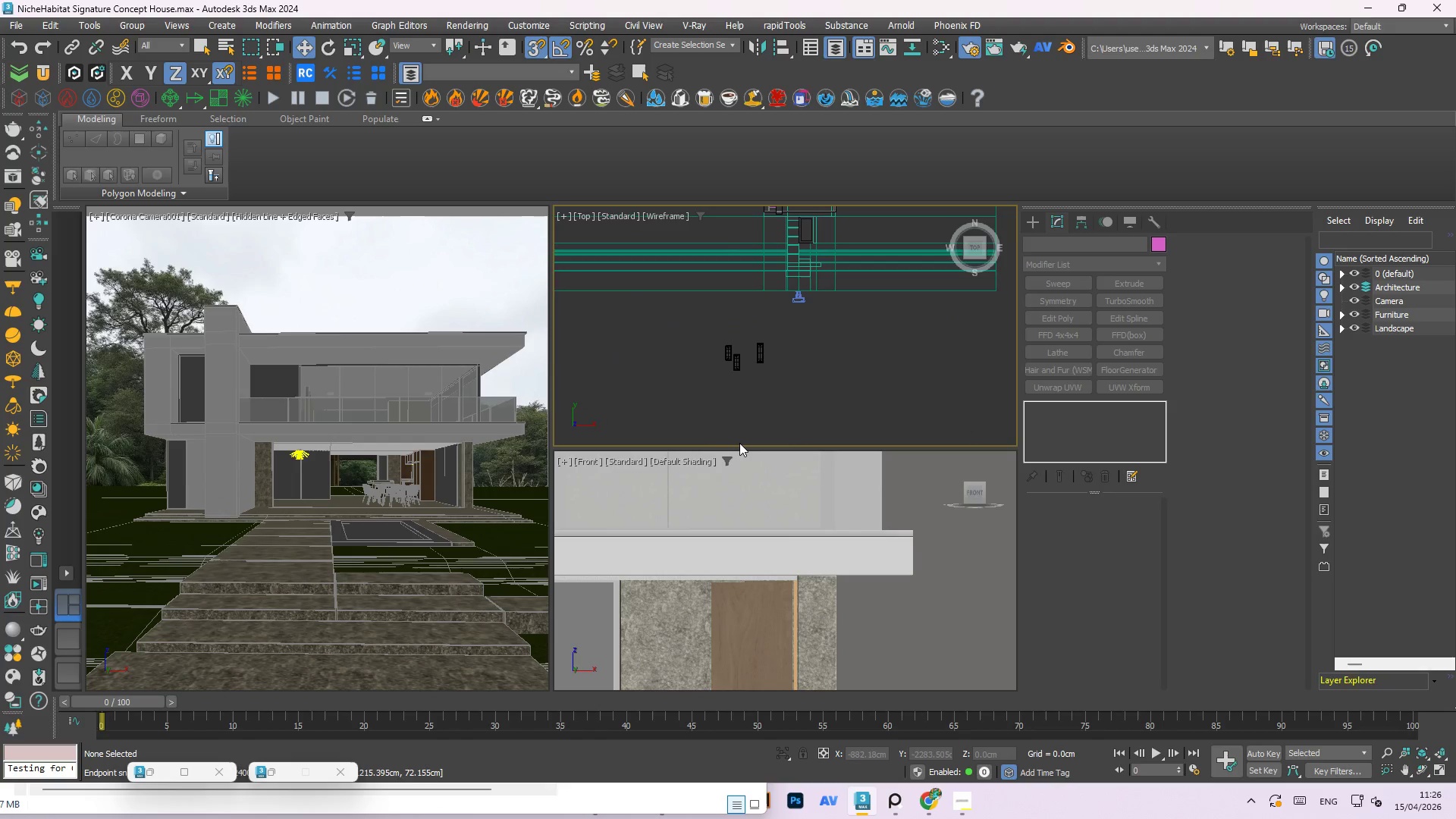 
scroll: coordinate [717, 371], scroll_direction: up, amount: 3.0
 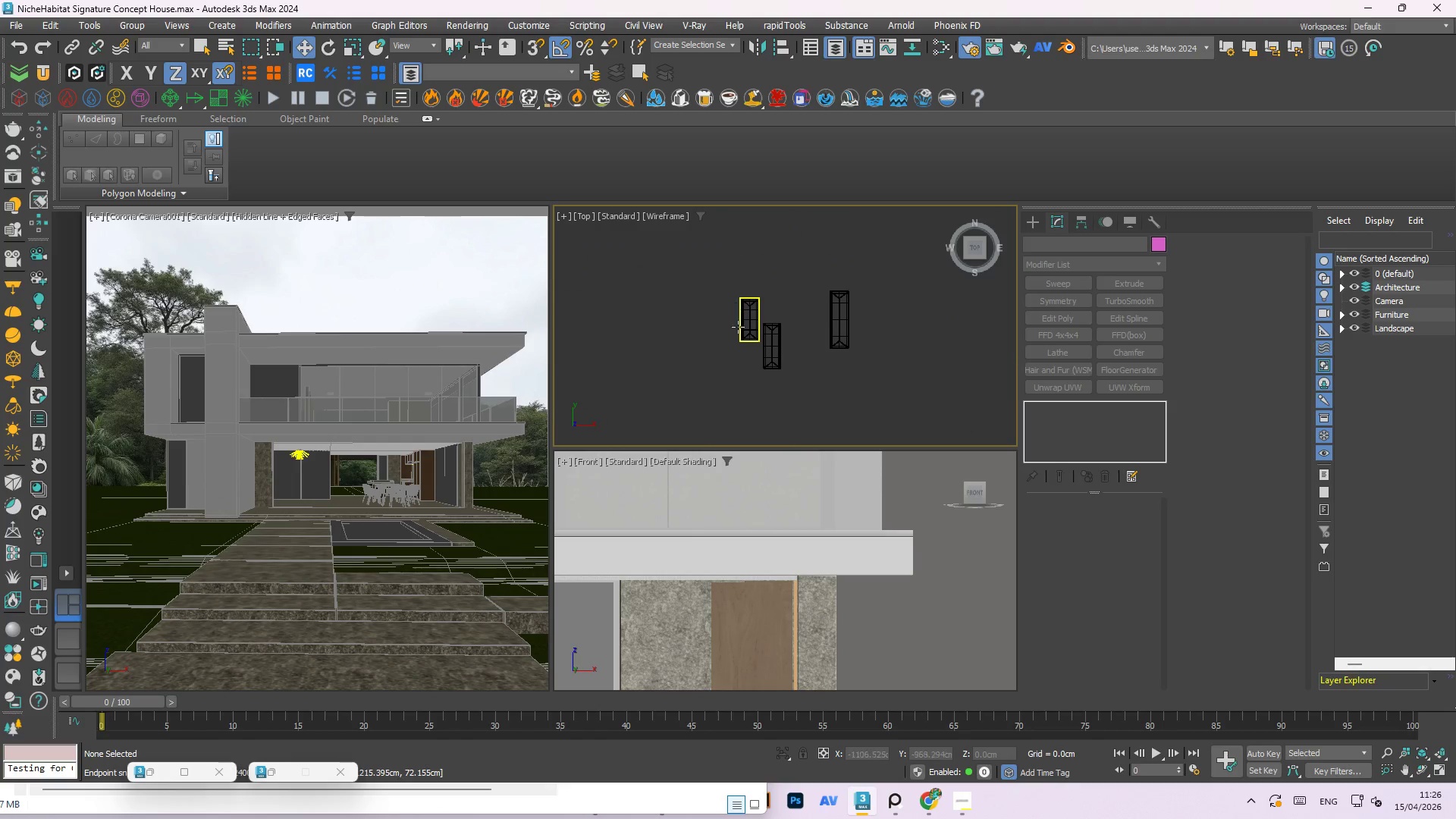 
left_click([739, 330])
 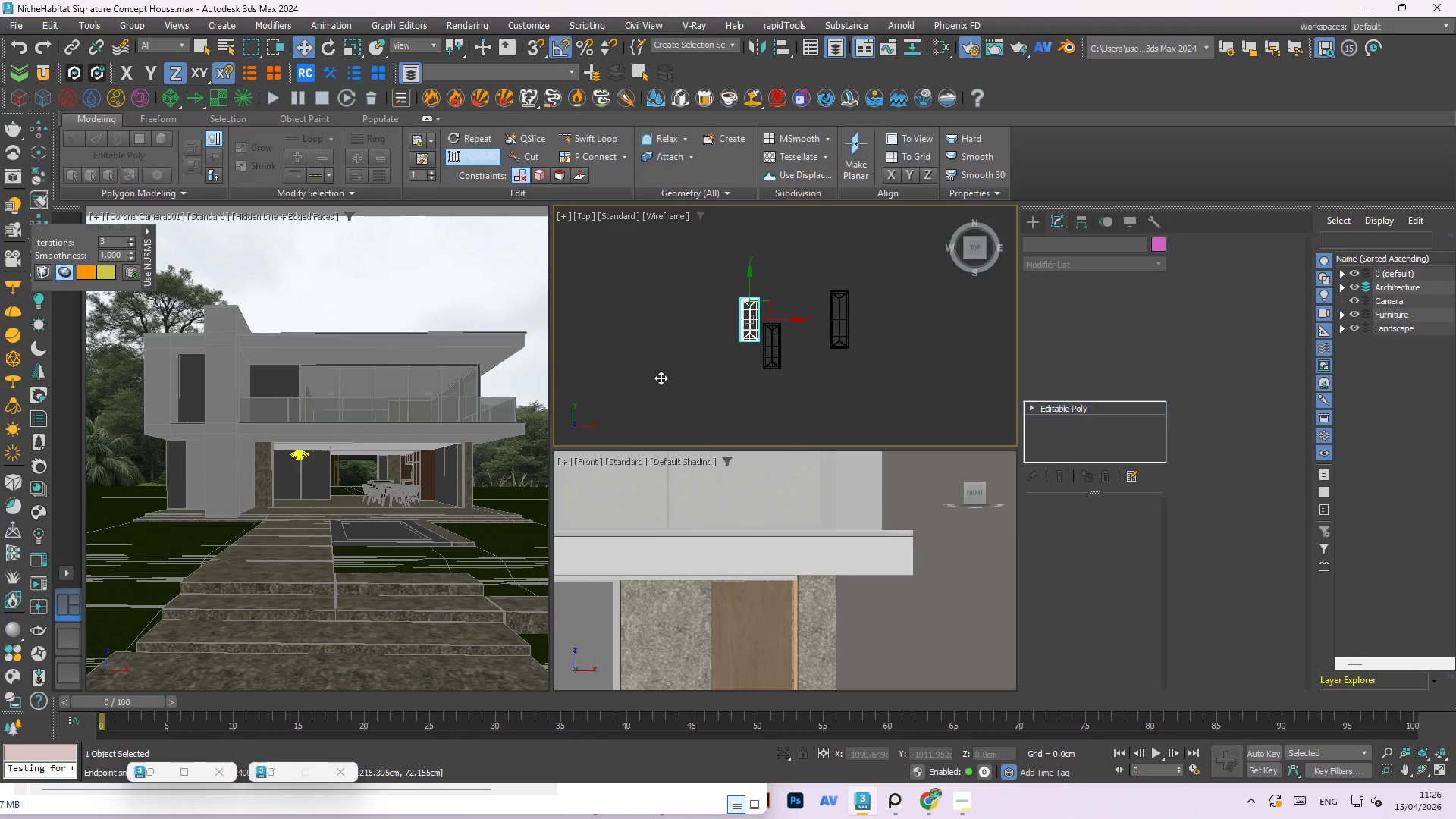 
scroll: coordinate [643, 406], scroll_direction: down, amount: 5.0
 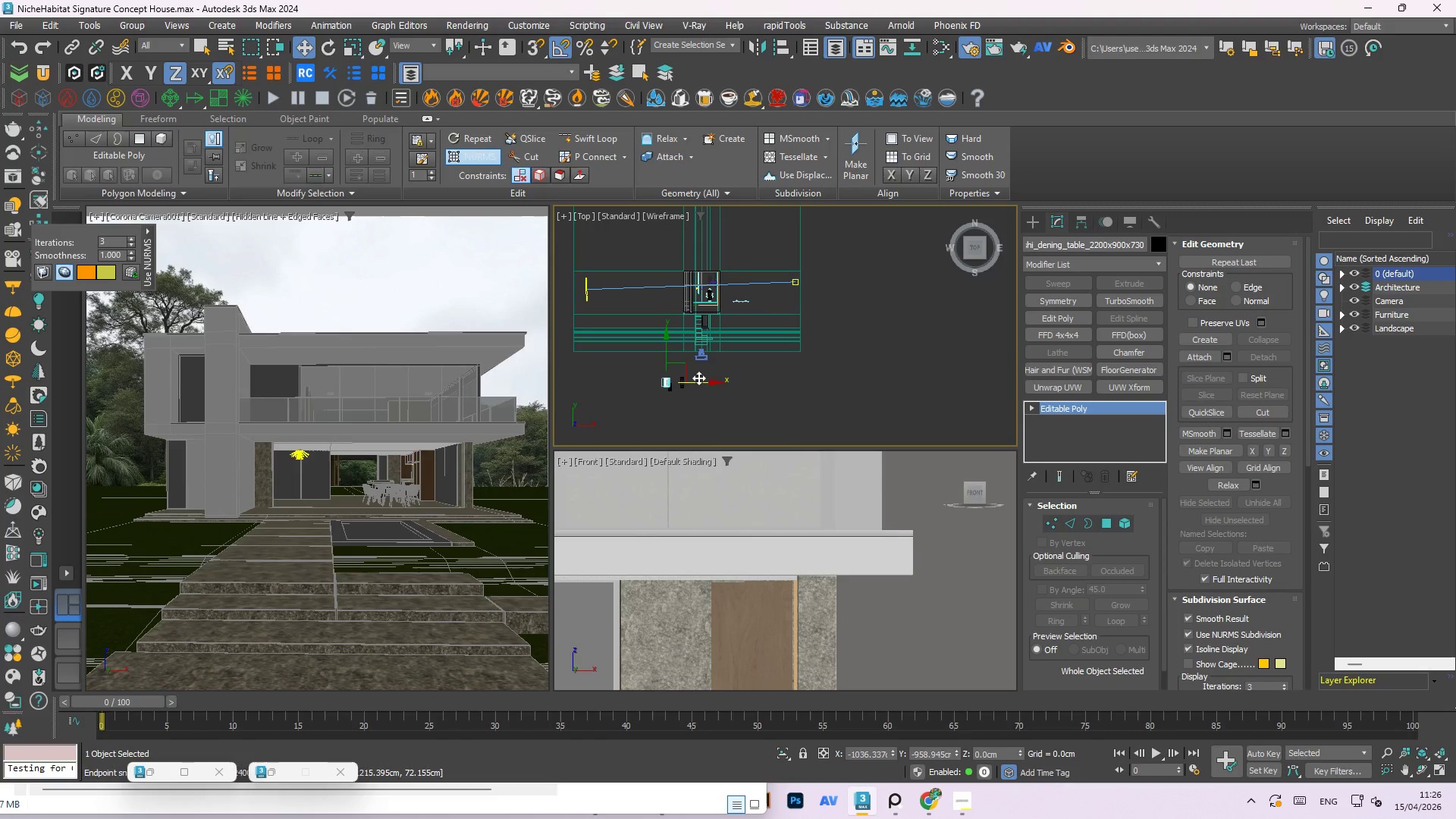 
left_click_drag(start_coordinate=[702, 381], to_coordinate=[739, 380])
 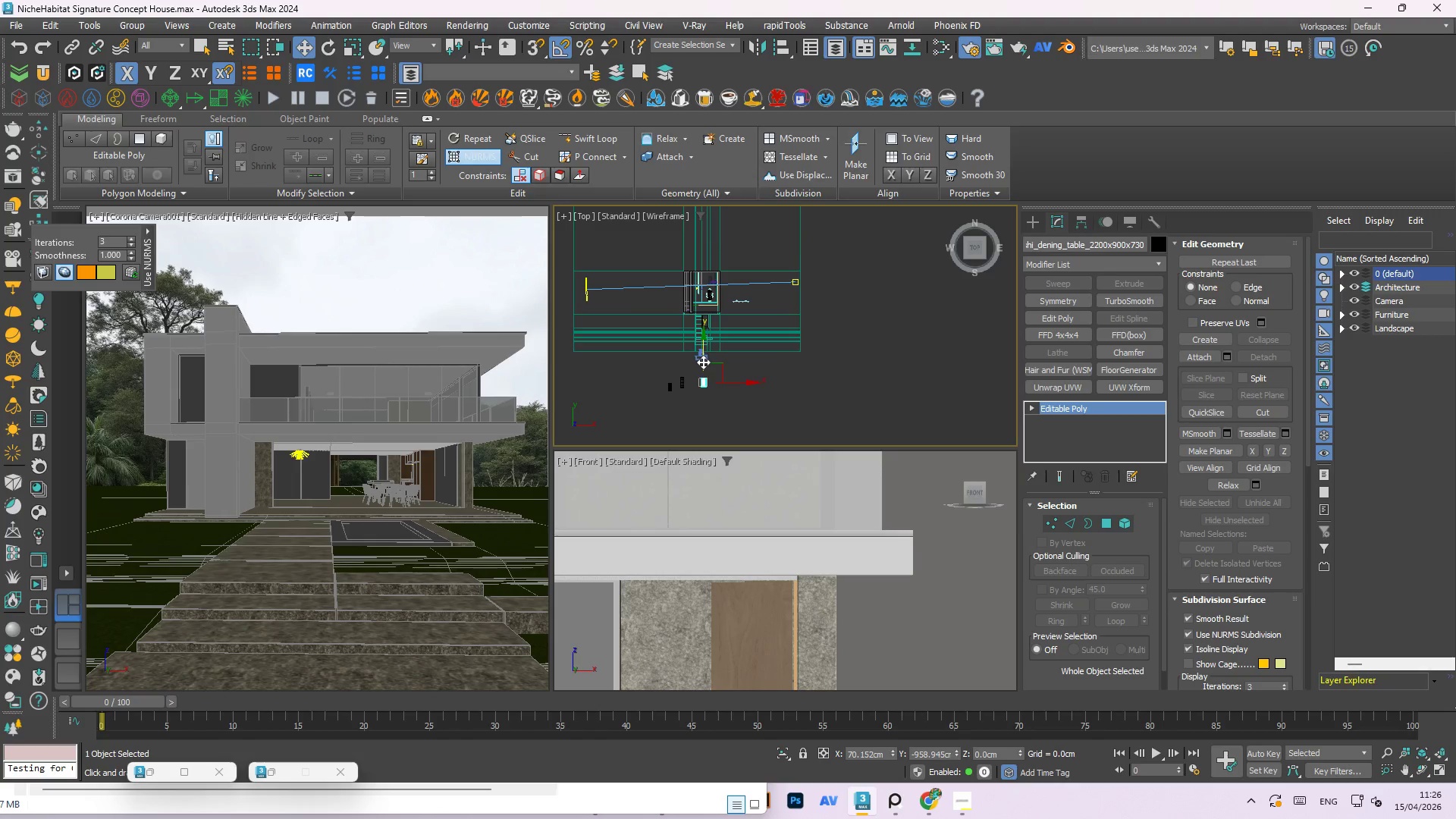 
left_click_drag(start_coordinate=[703, 362], to_coordinate=[704, 280])
 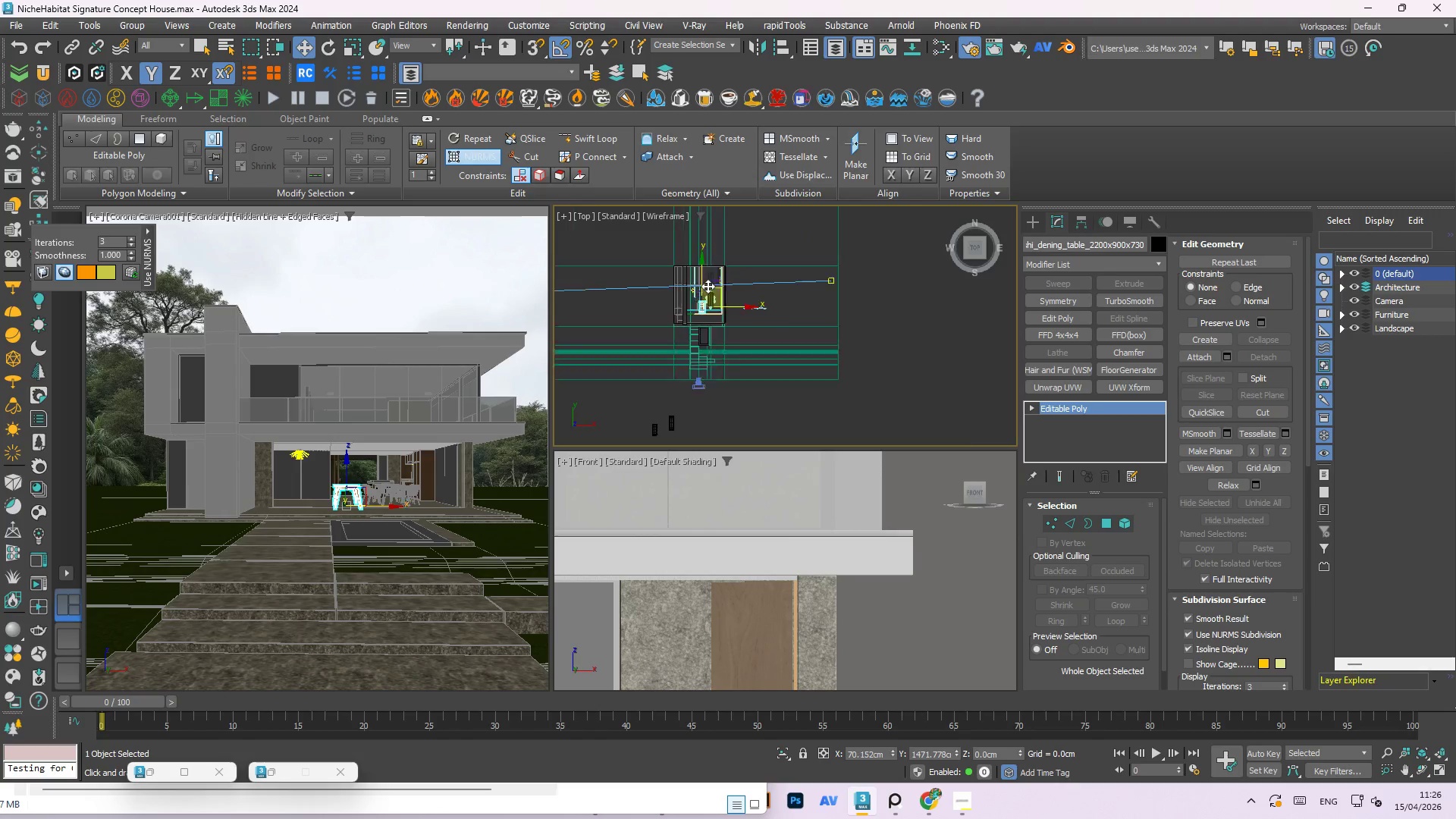 
scroll: coordinate [679, 347], scroll_direction: up, amount: 7.0
 